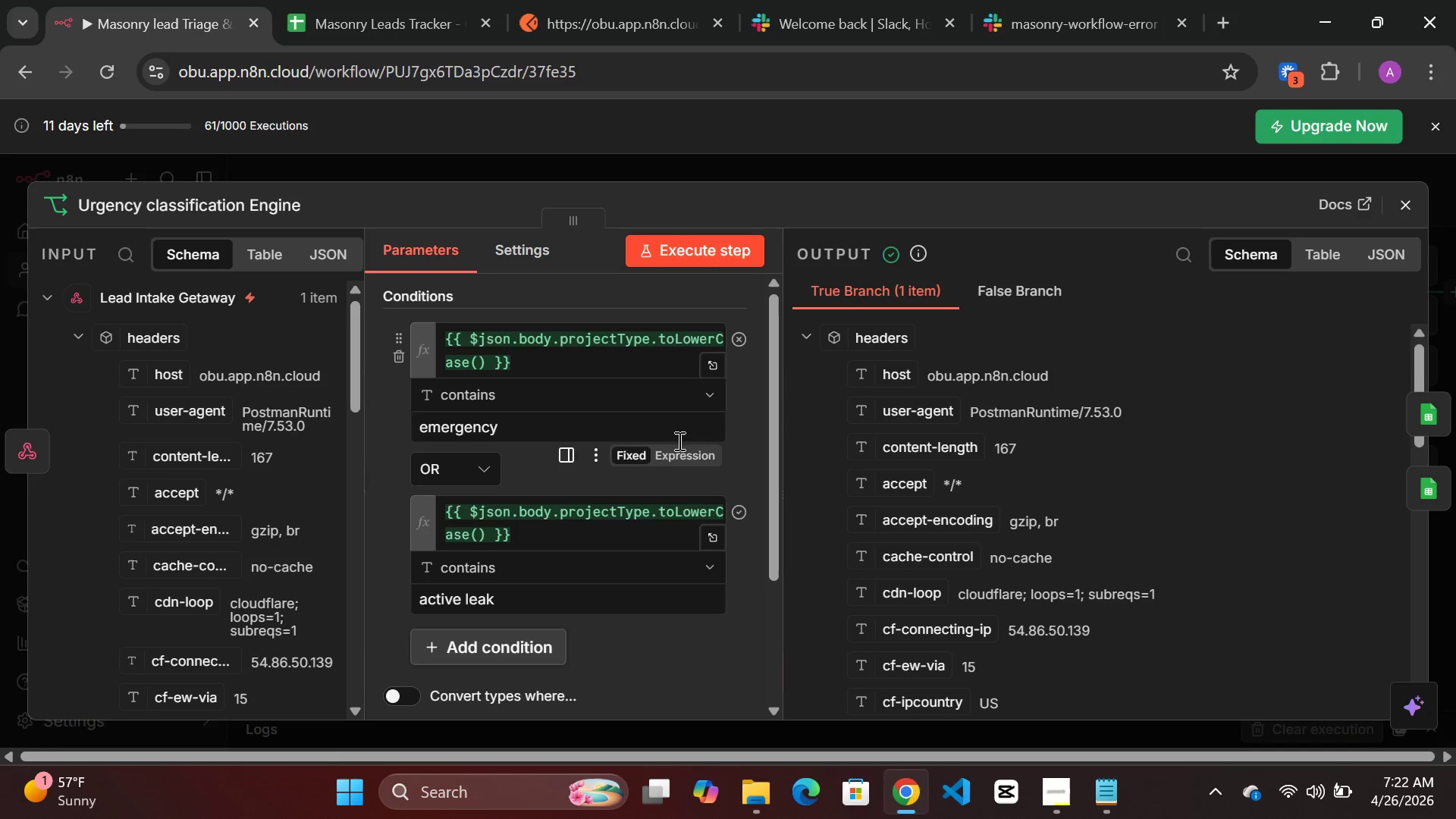 
wait(5.92)
 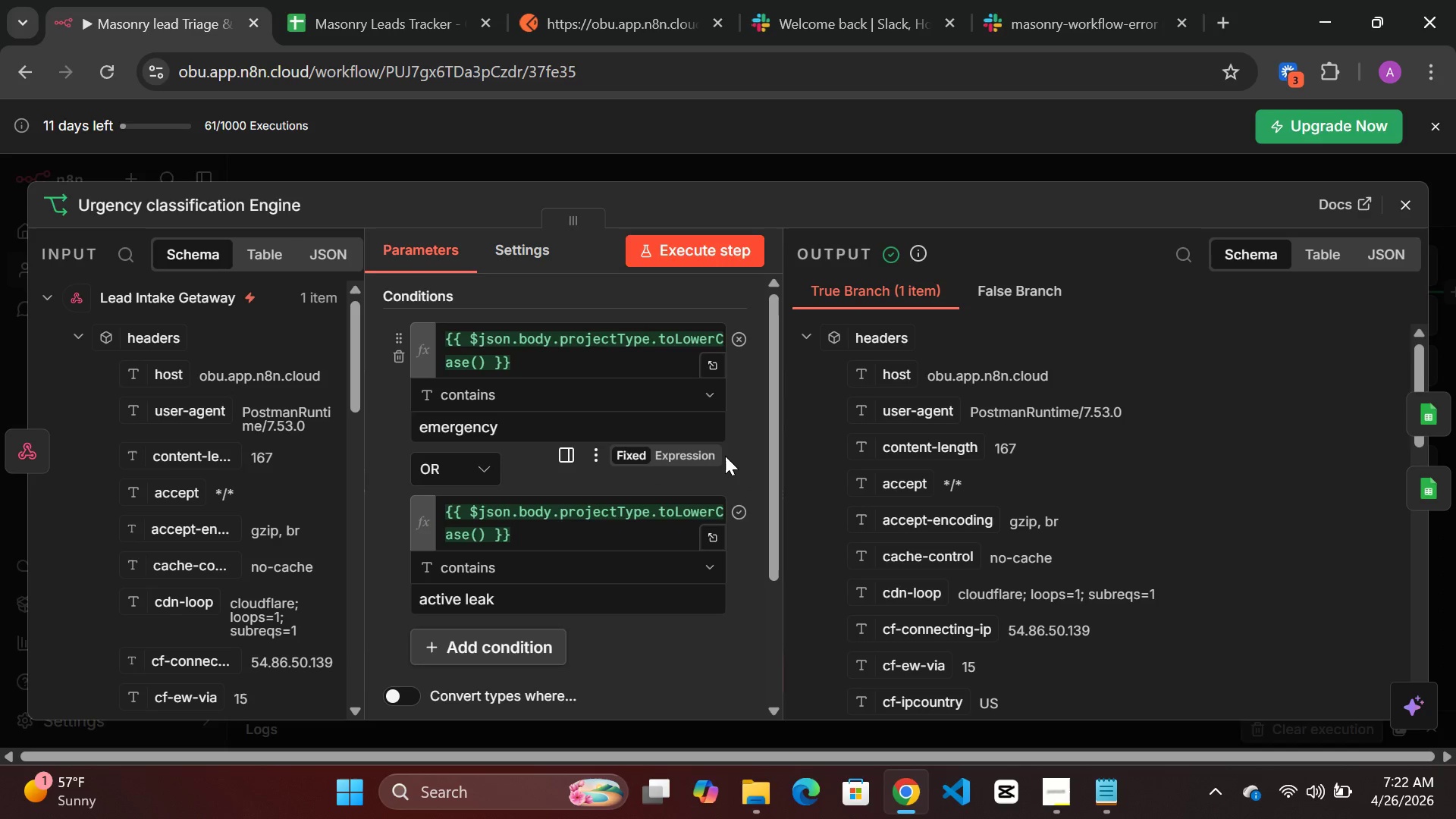 
left_click([155, 199])
 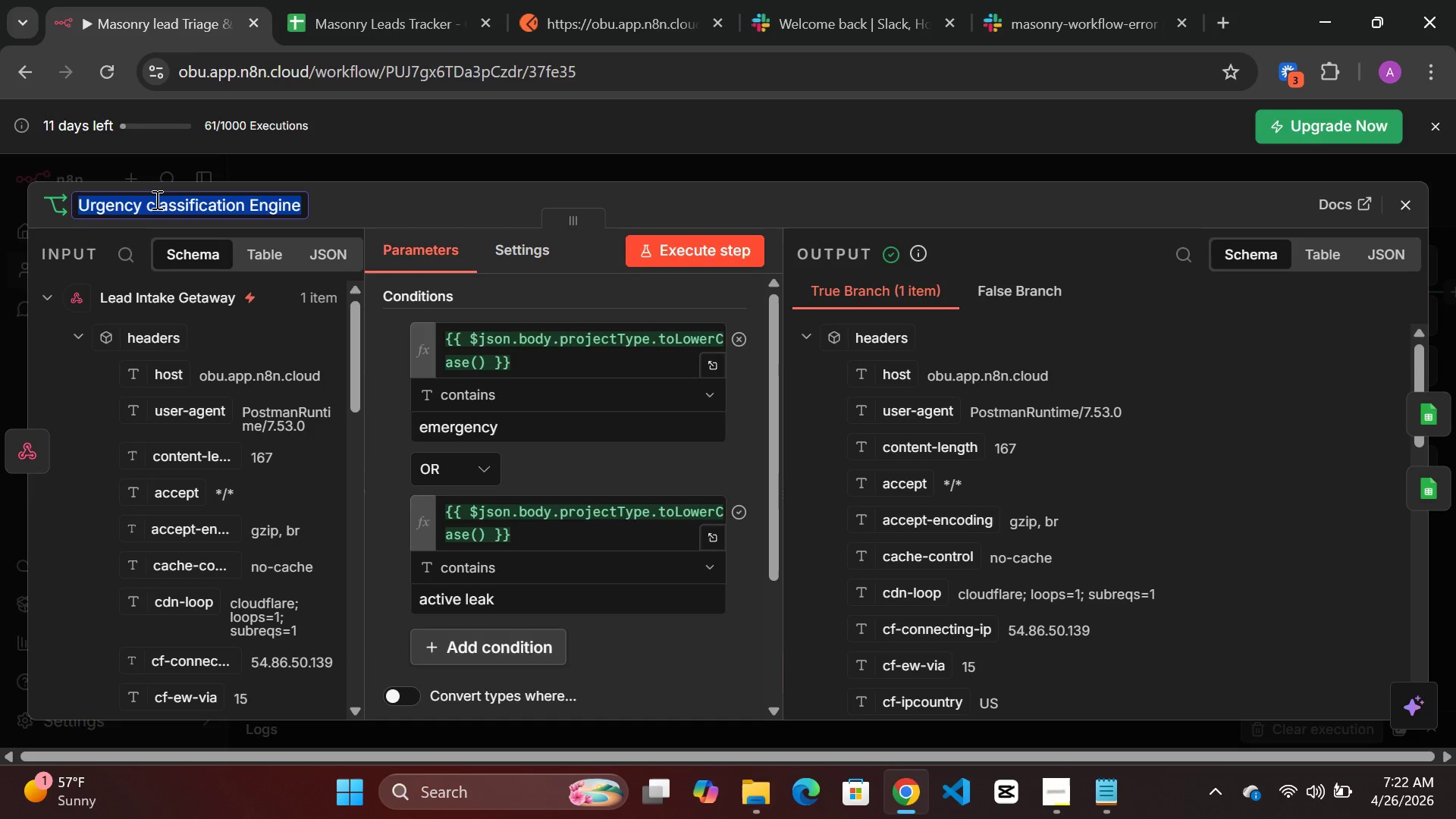 
type(Smart urhency cla)
key(Backspace)
key(Backspace)
key(Backspace)
key(Backspace)
key(Backspace)
key(Backspace)
key(Backspace)
key(Backspace)
key(Backspace)
type(gency classs)
key(Backspace)
type(id)
key(Backspace)
type(fication Engine)
 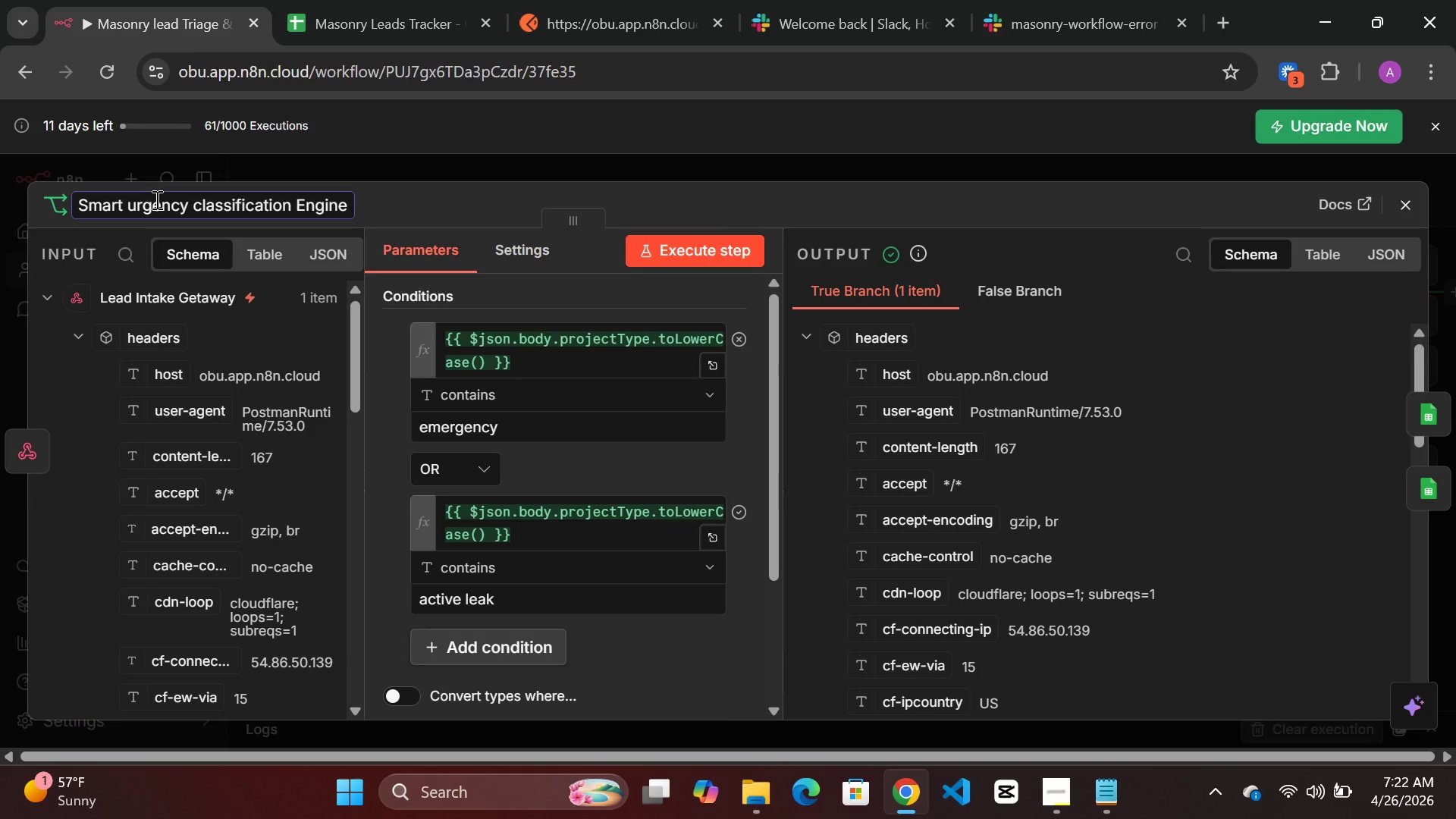 
left_click([422, 208])
 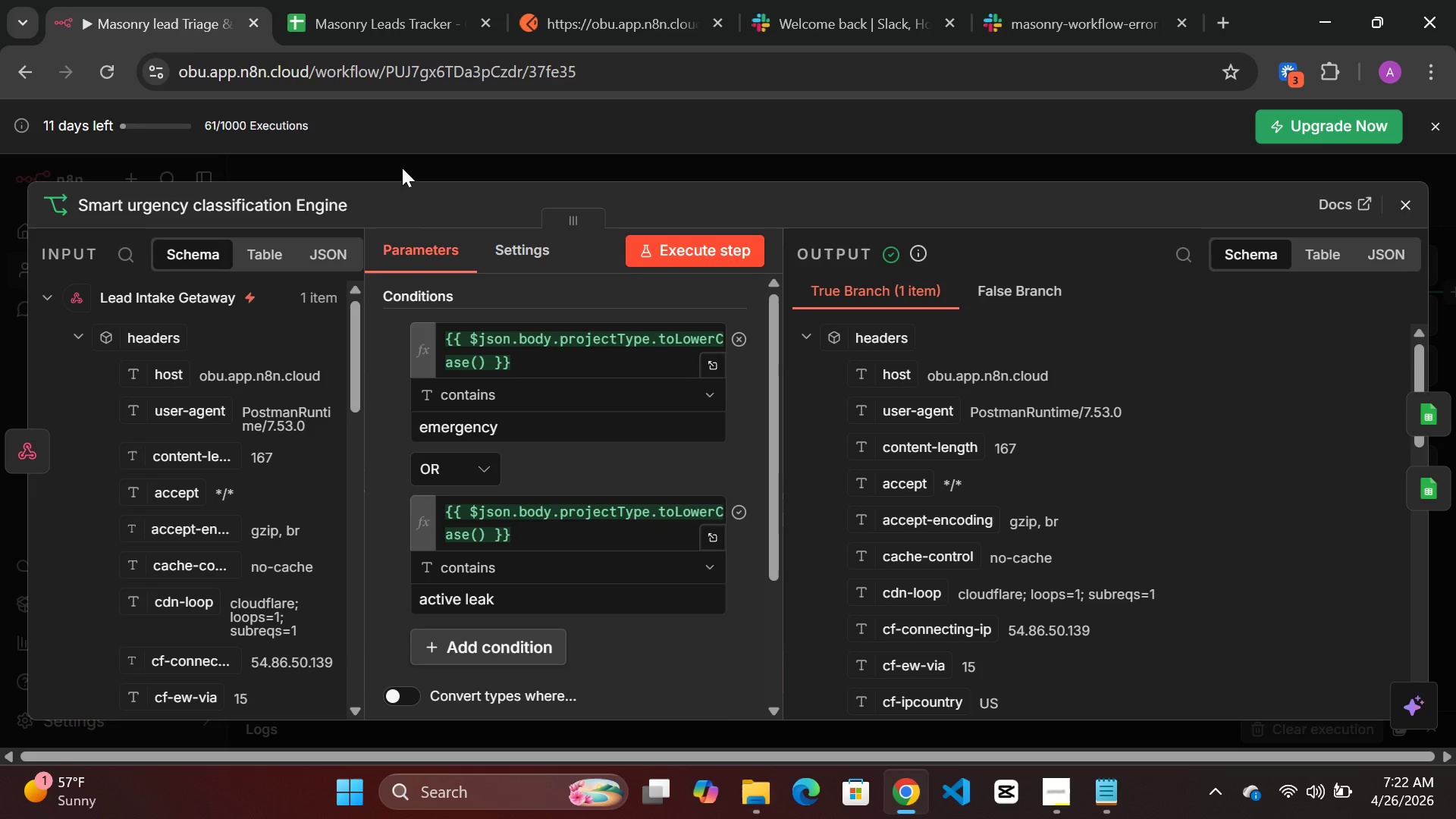 
left_click([402, 166])
 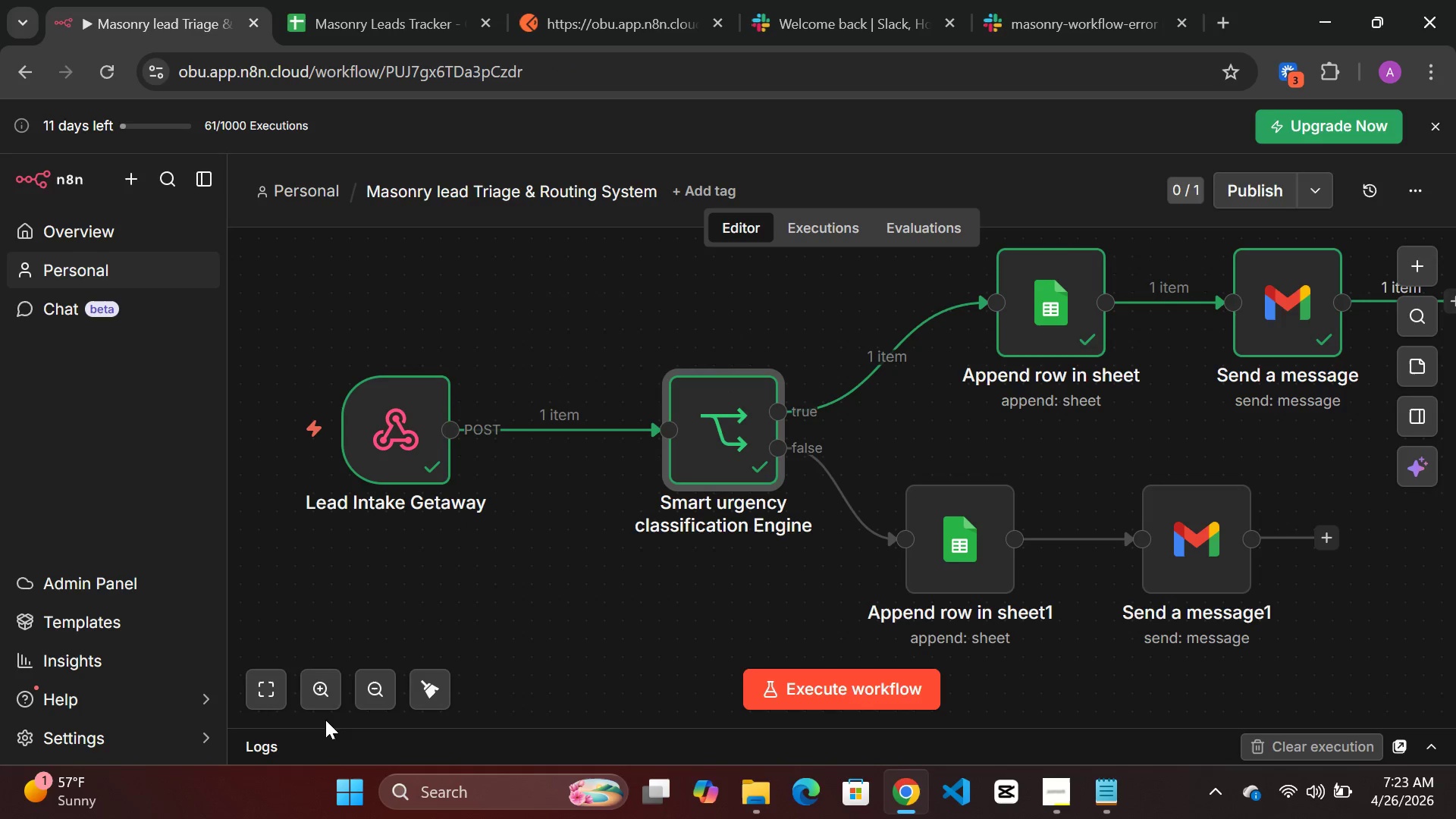 
left_click([370, 694])
 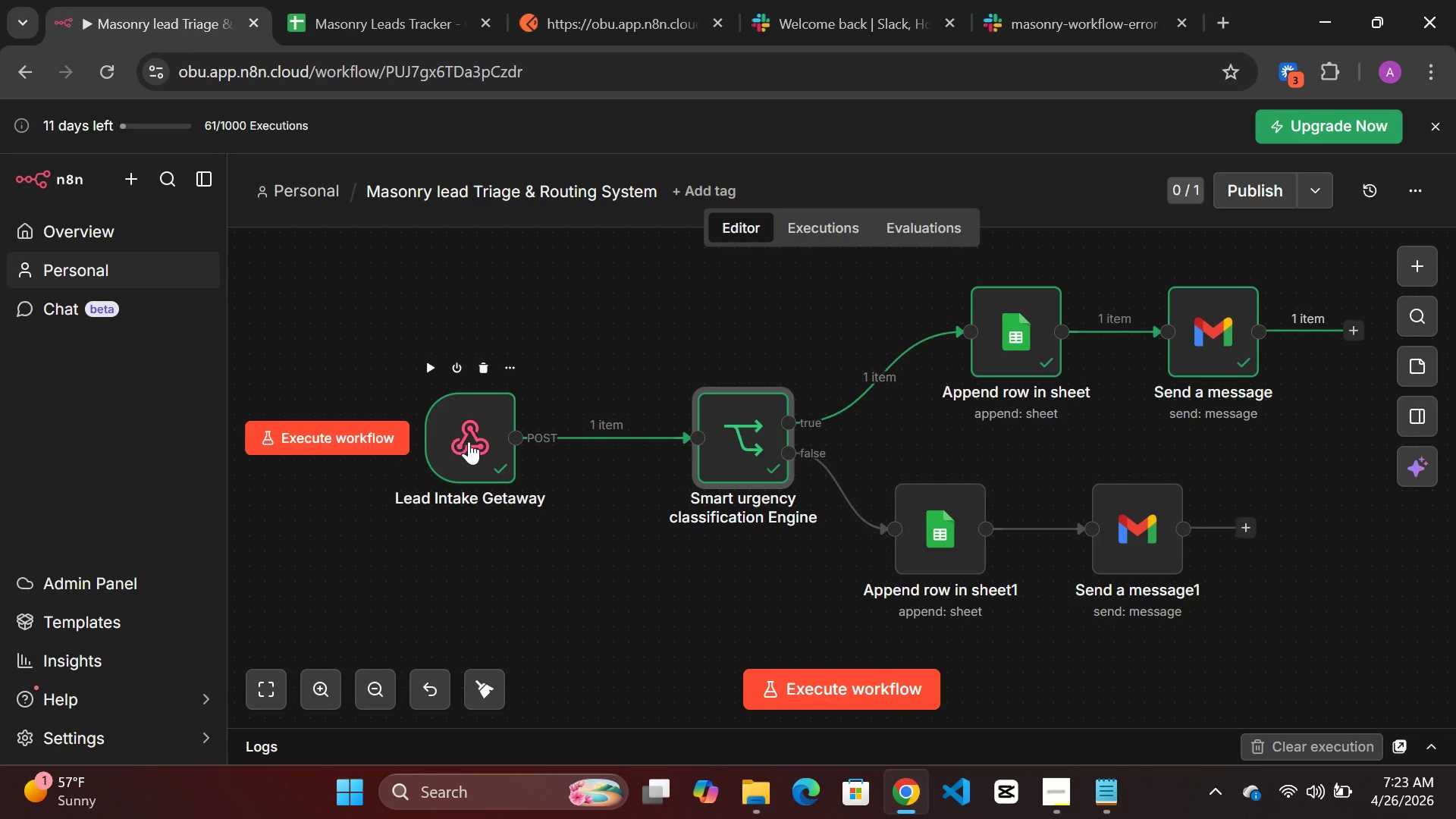 
left_click_drag(start_coordinate=[472, 441], to_coordinate=[432, 460])
 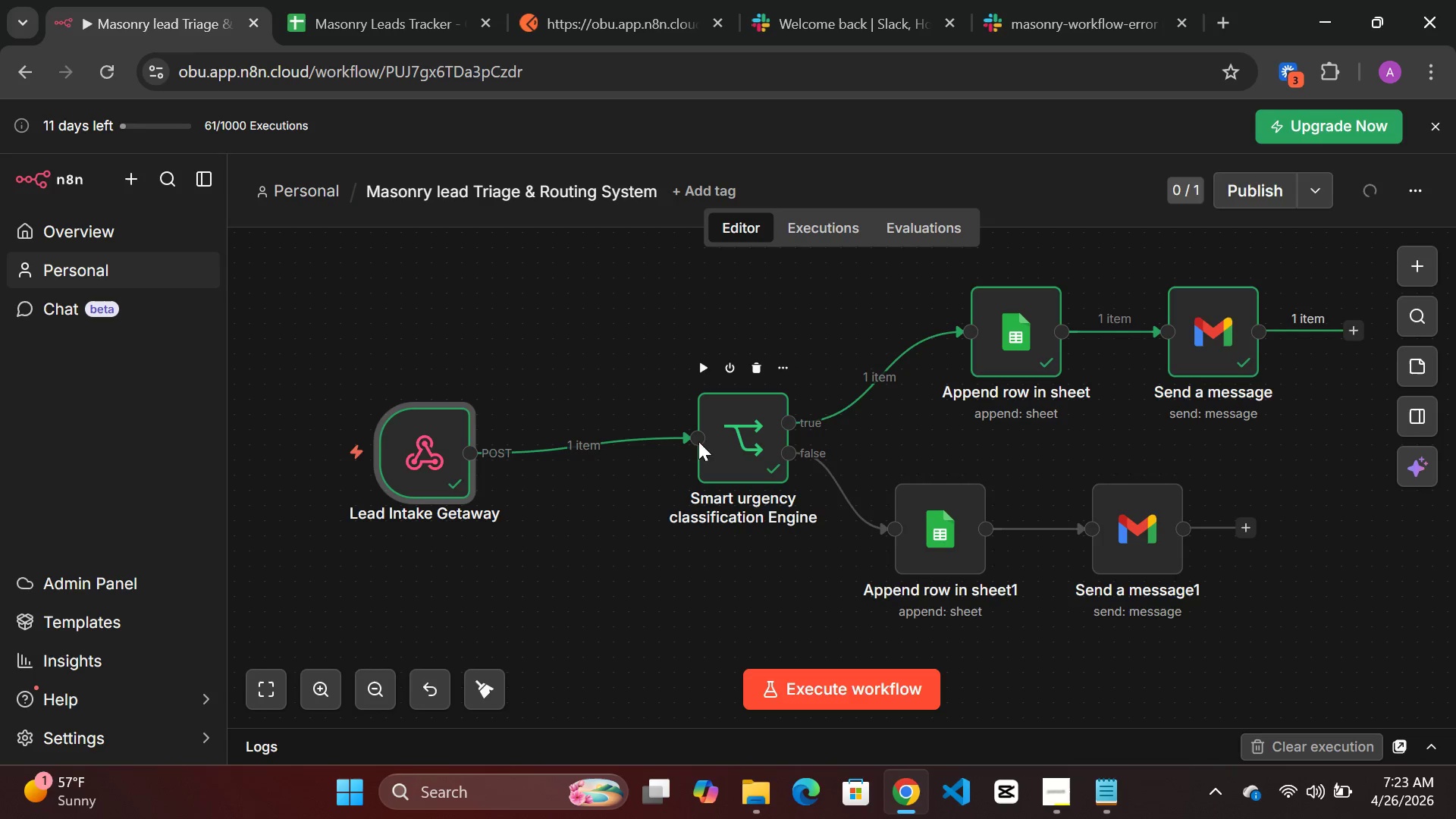 
left_click_drag(start_coordinate=[733, 435], to_coordinate=[679, 449])
 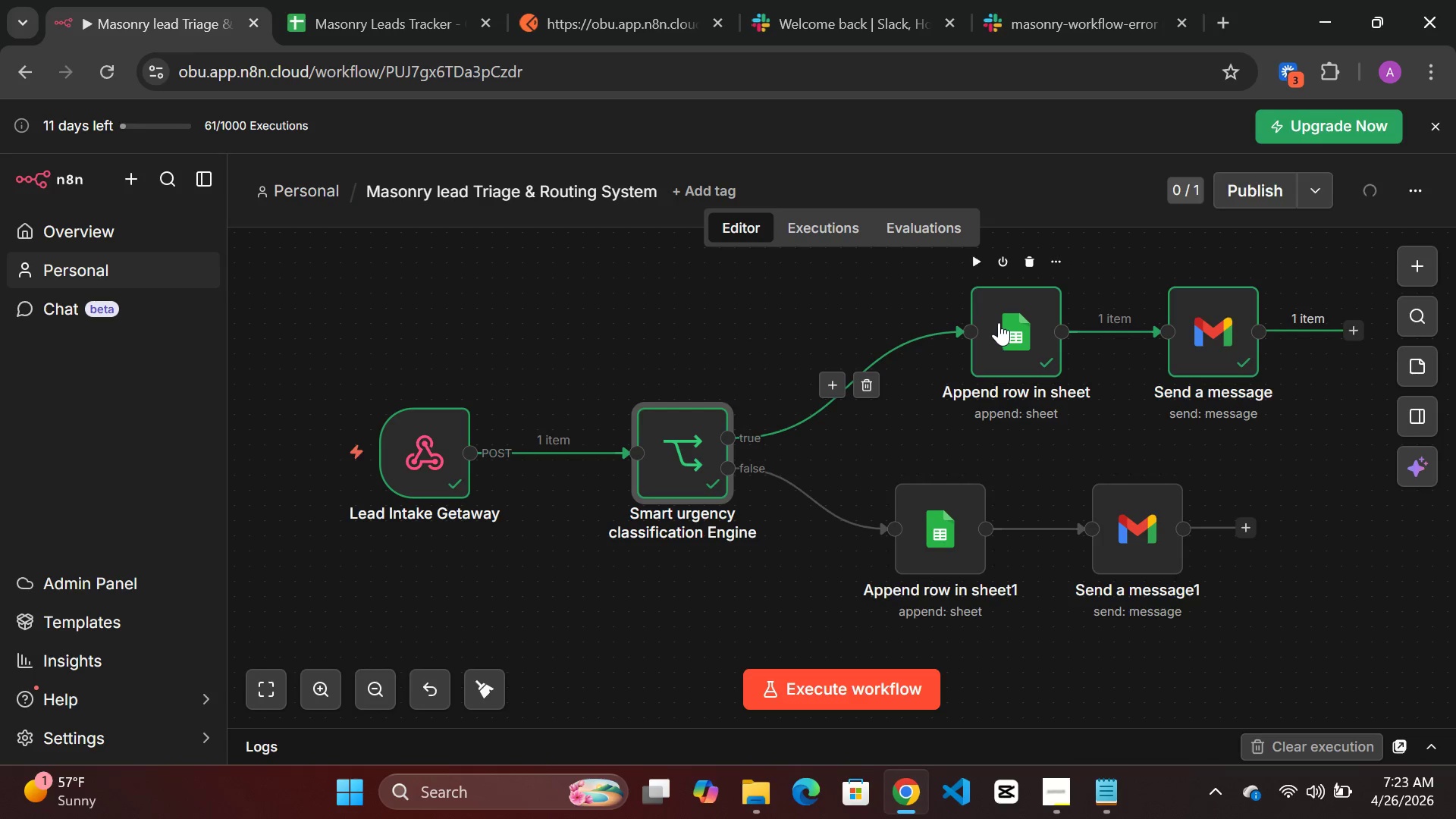 
left_click_drag(start_coordinate=[999, 322], to_coordinate=[907, 327])
 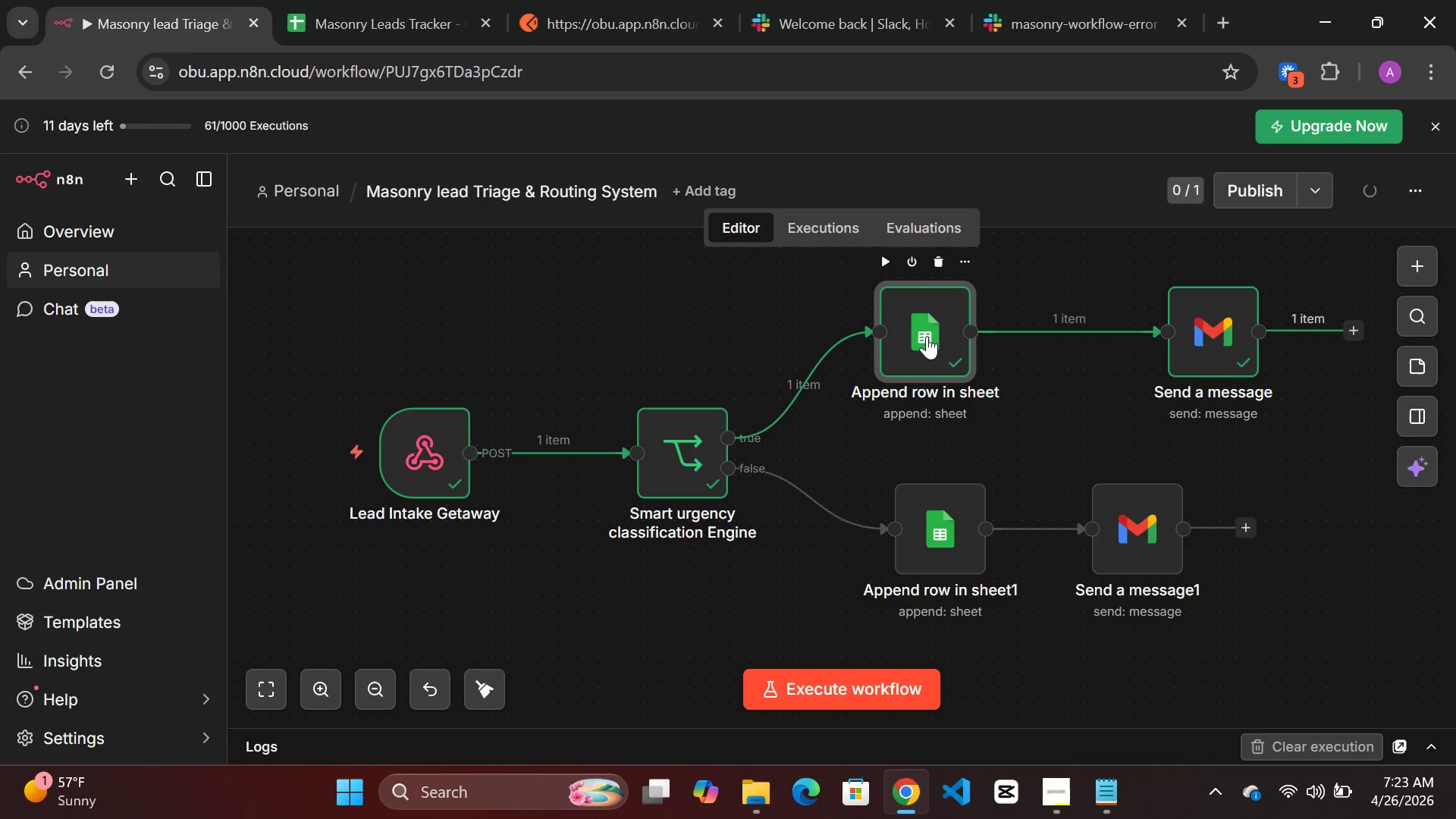 
double_click([927, 336])
 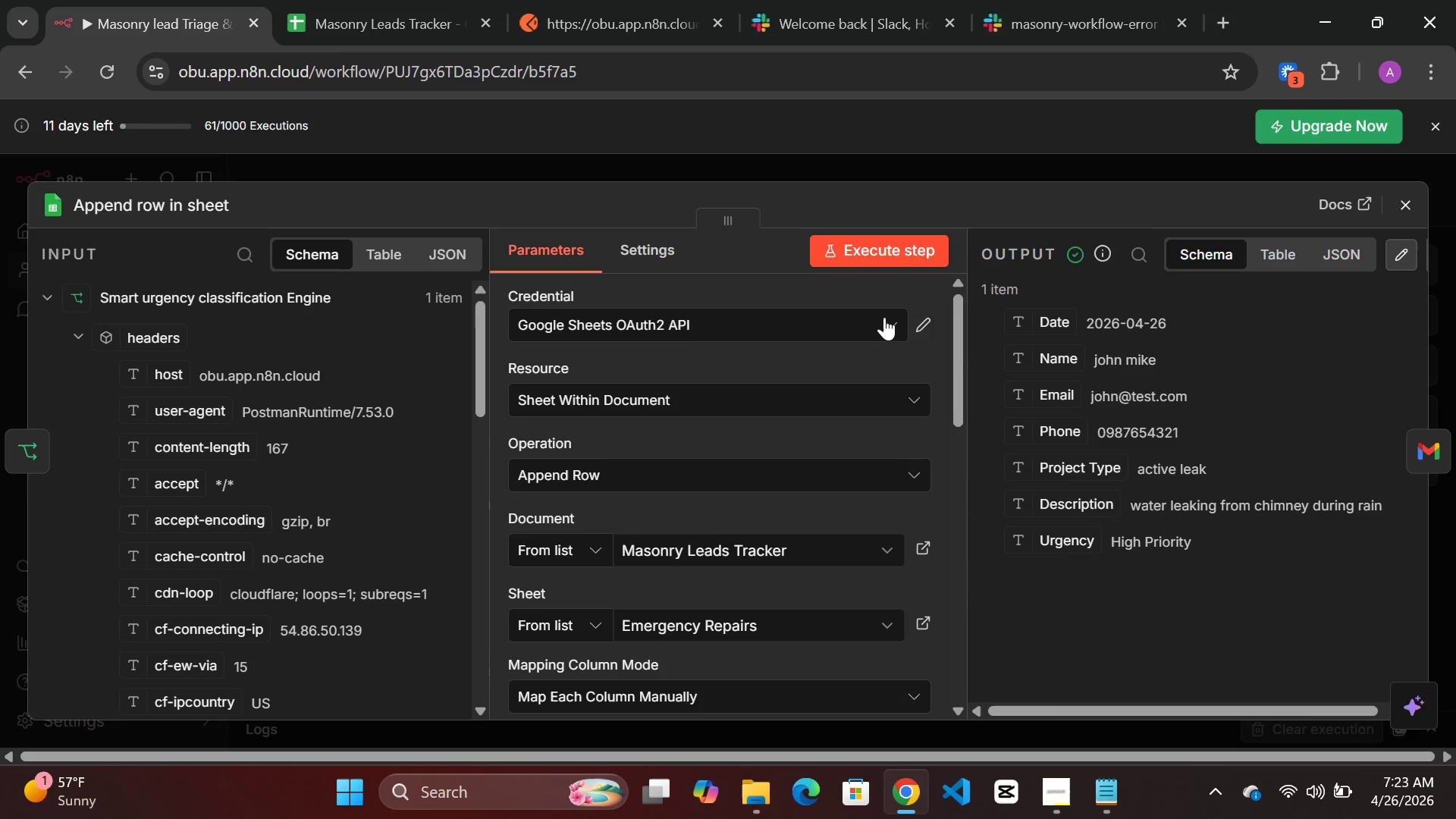 
wait(7.55)
 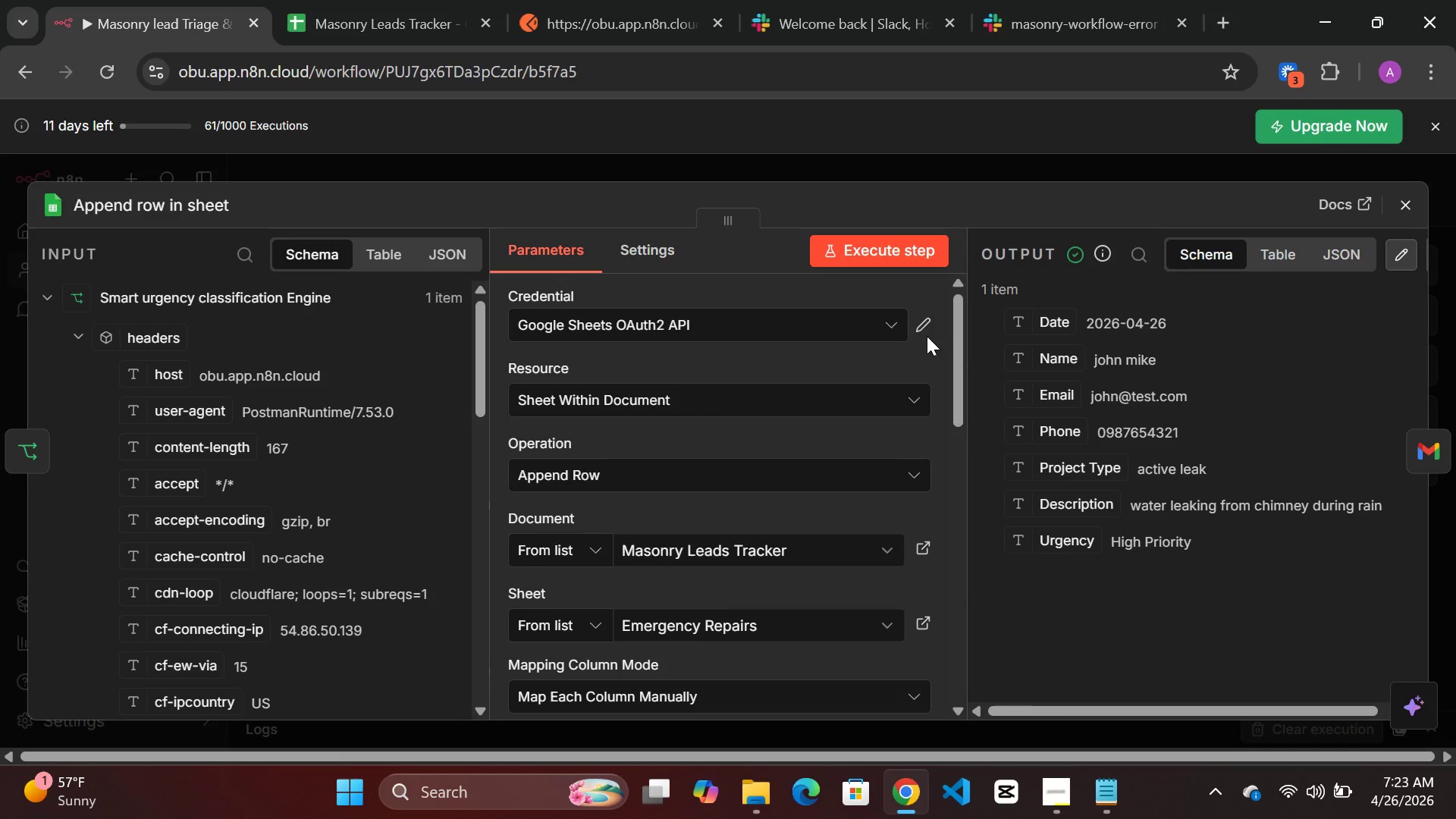 
left_click([169, 209])
 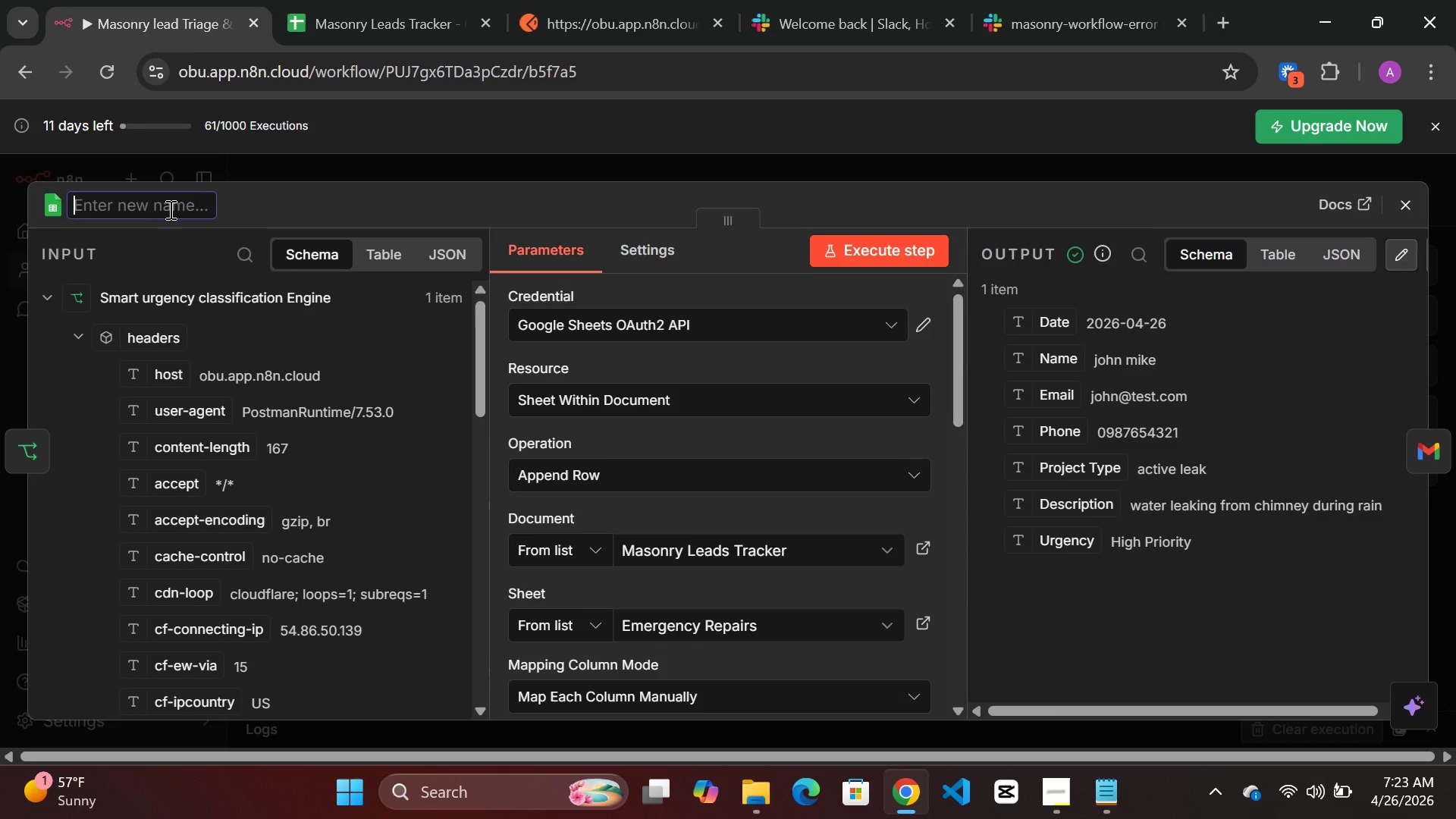 
type([Delete]log High-Priority Emergency Lead)
 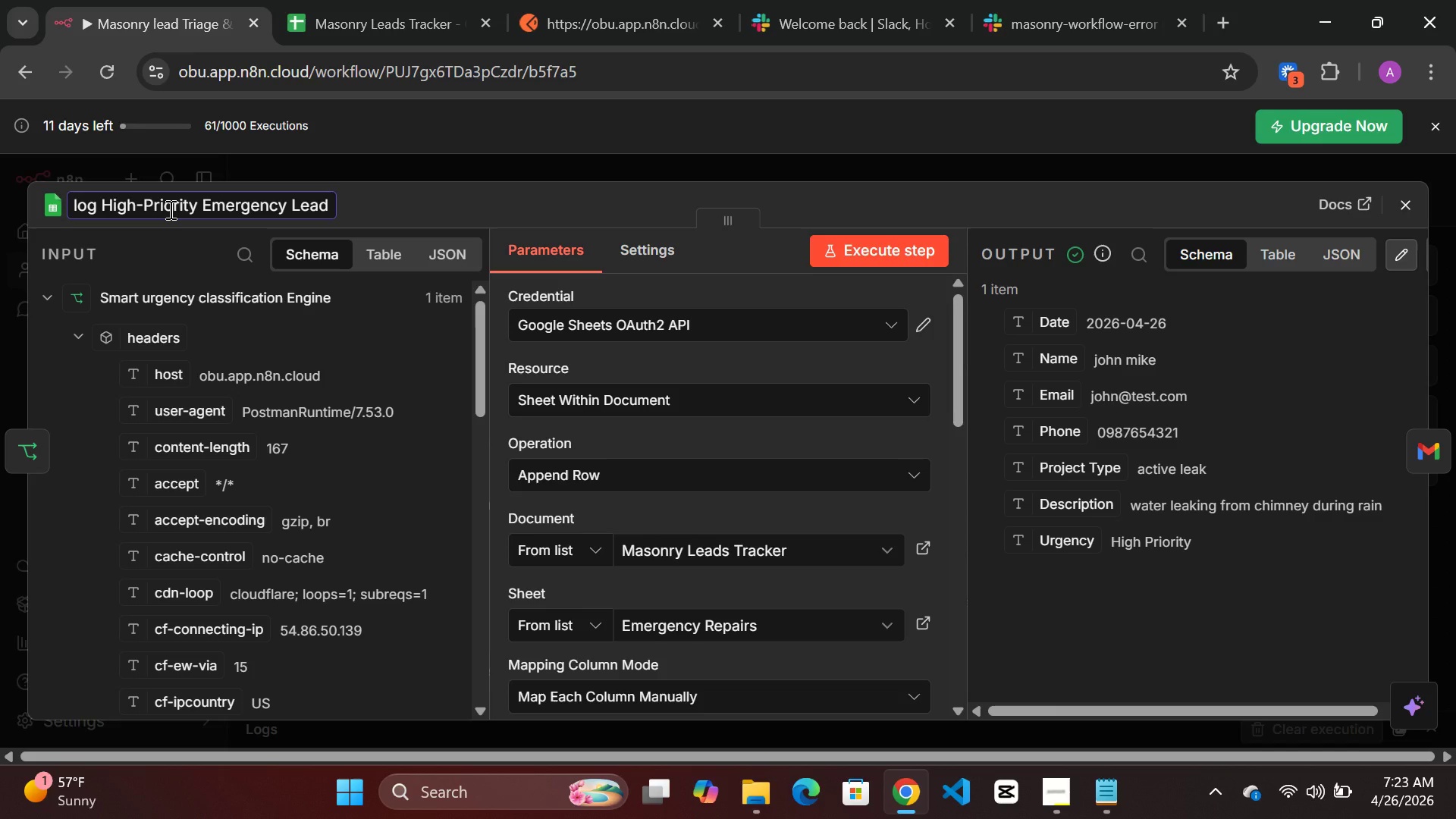 
left_click([402, 206])
 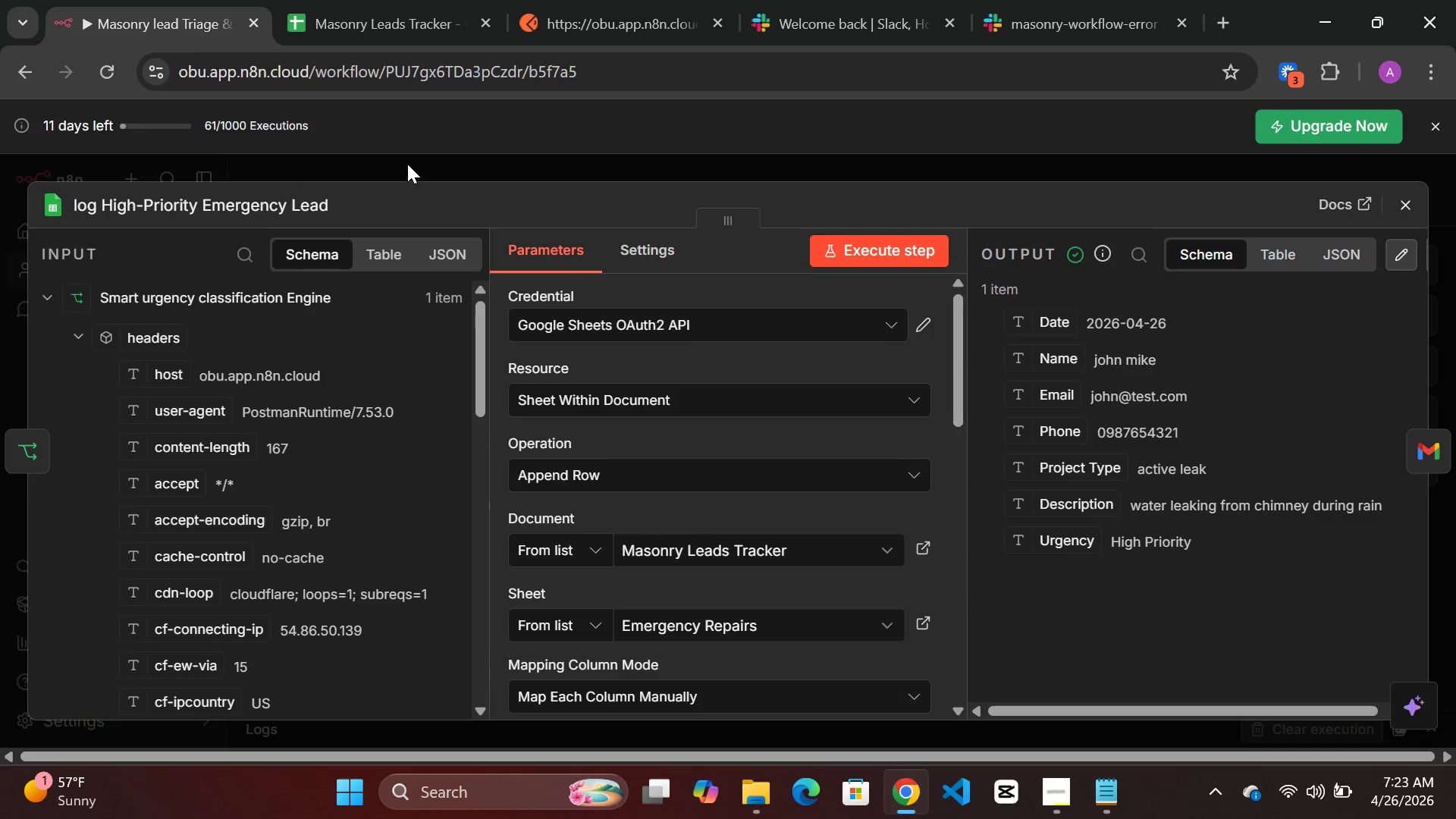 
left_click([410, 161])
 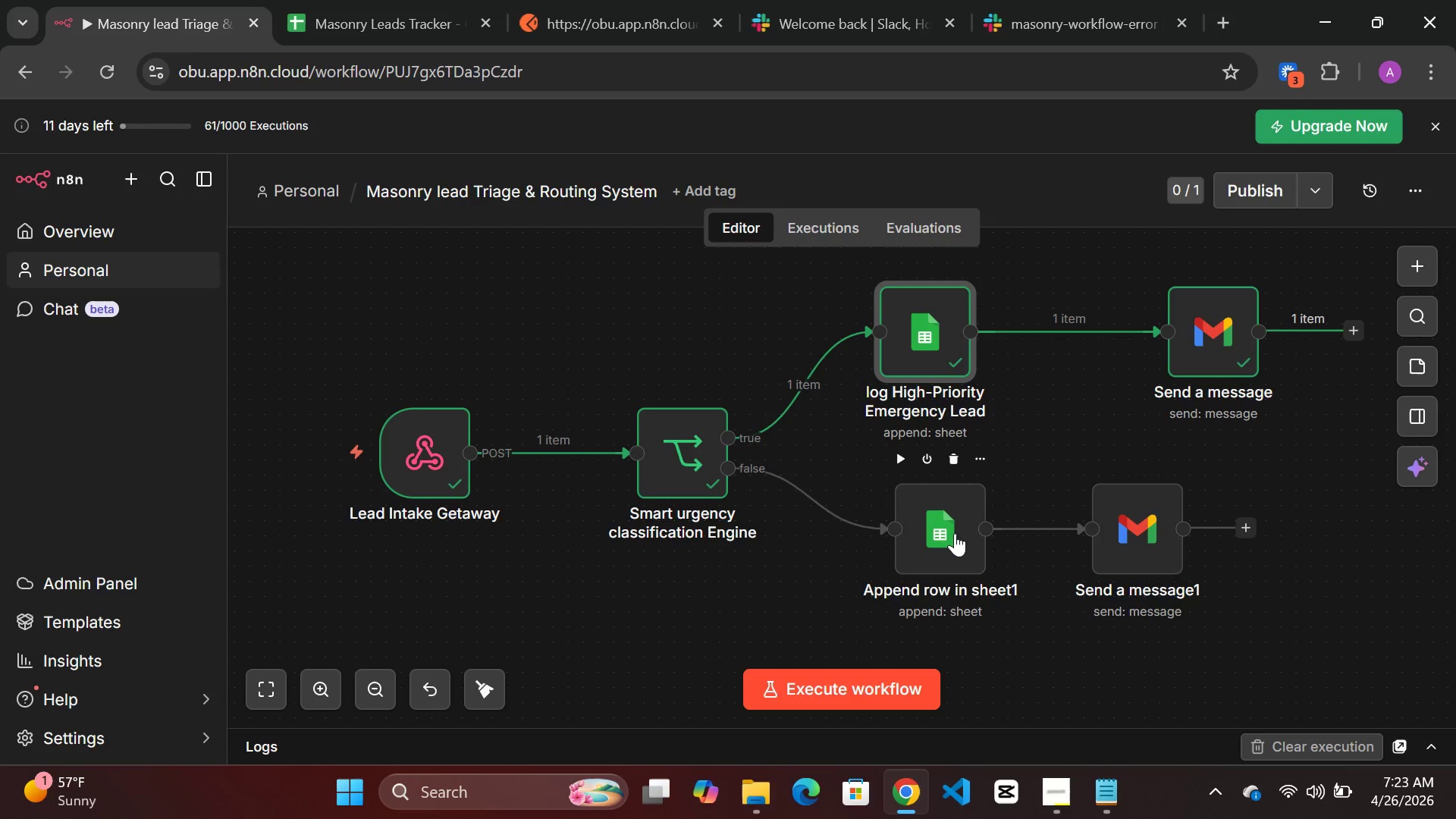 
left_click_drag(start_coordinate=[937, 532], to_coordinate=[915, 538])
 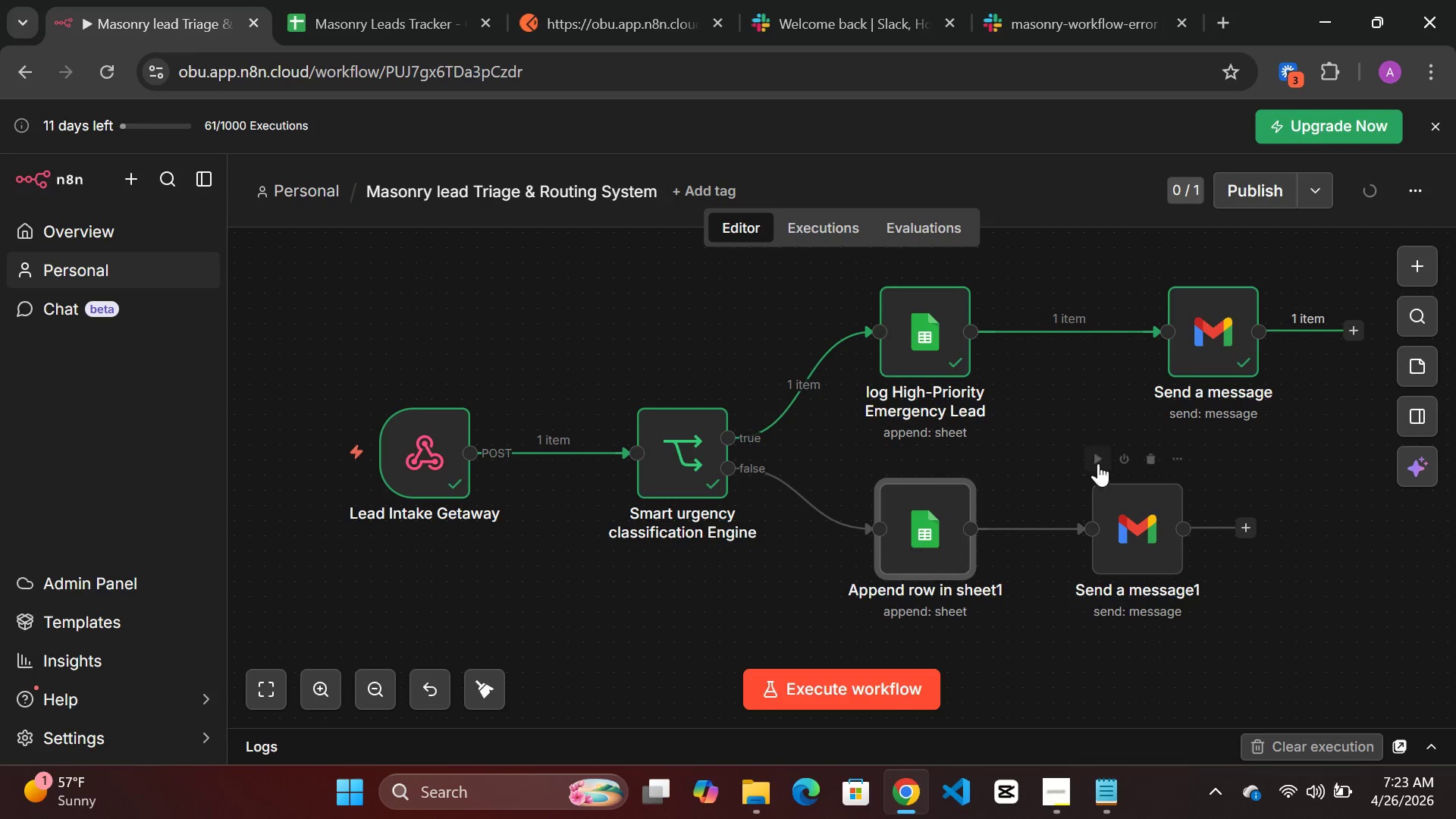 
wait(5.59)
 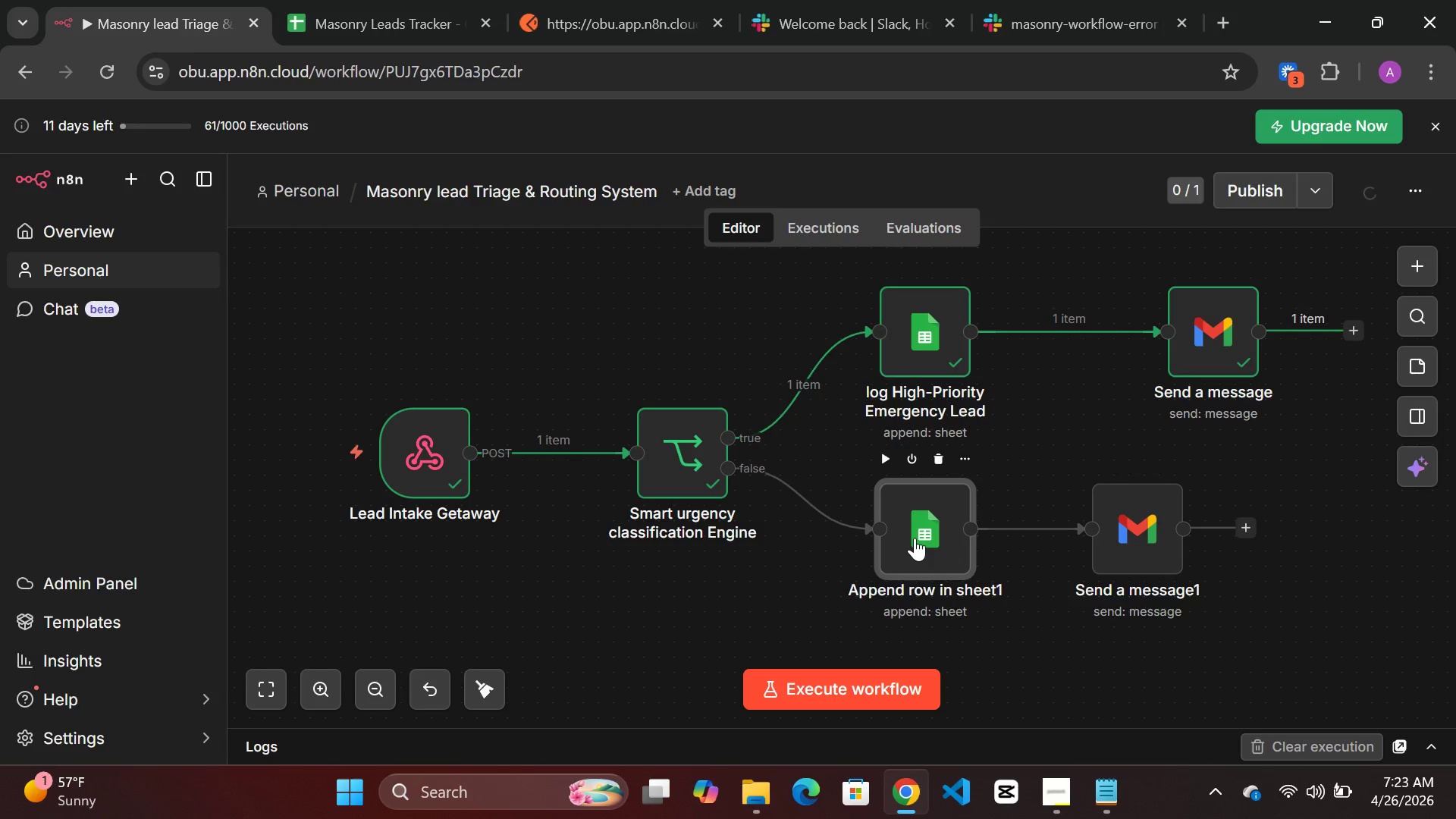 
double_click([1194, 353])
 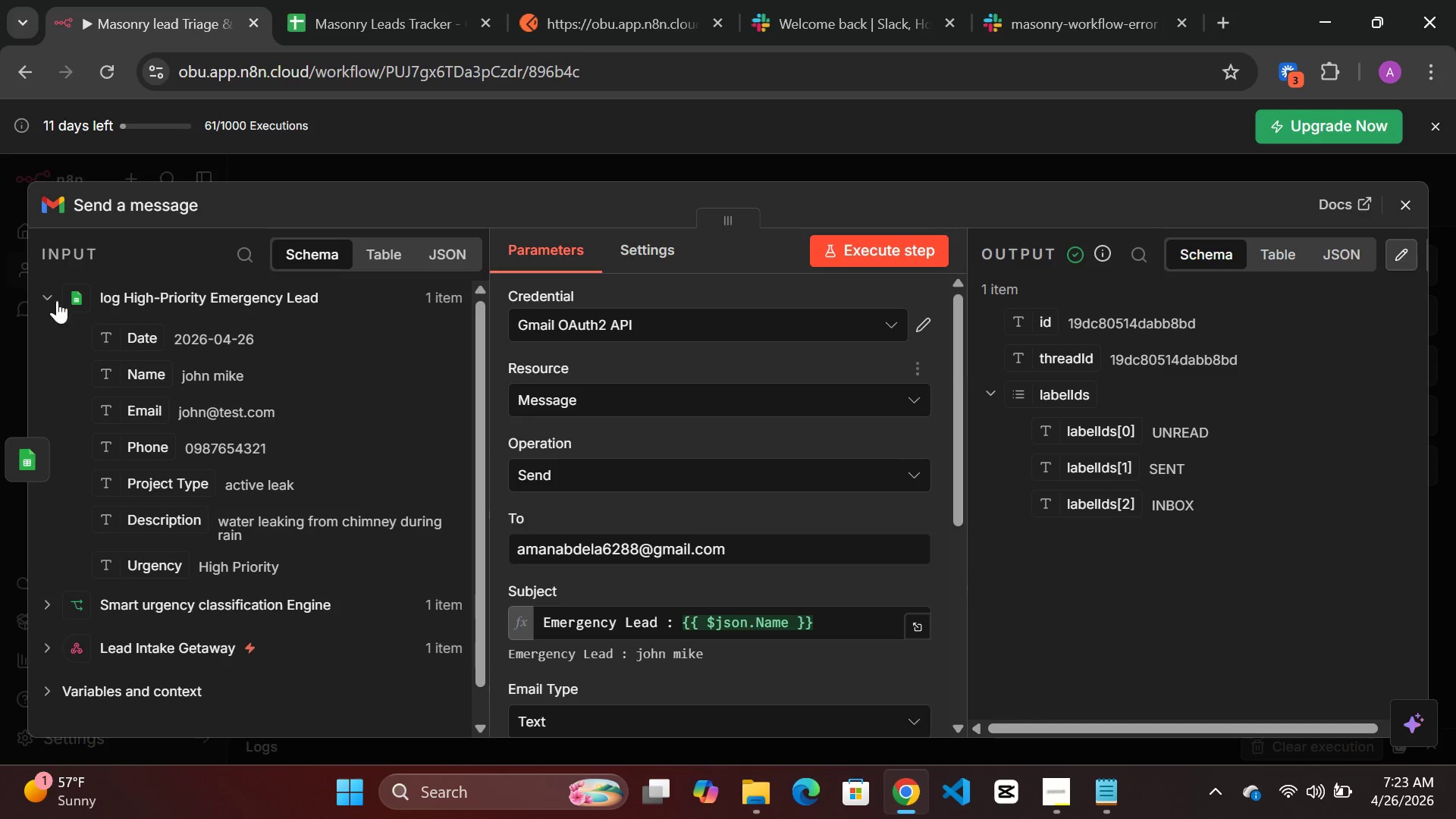 
left_click([143, 208])
 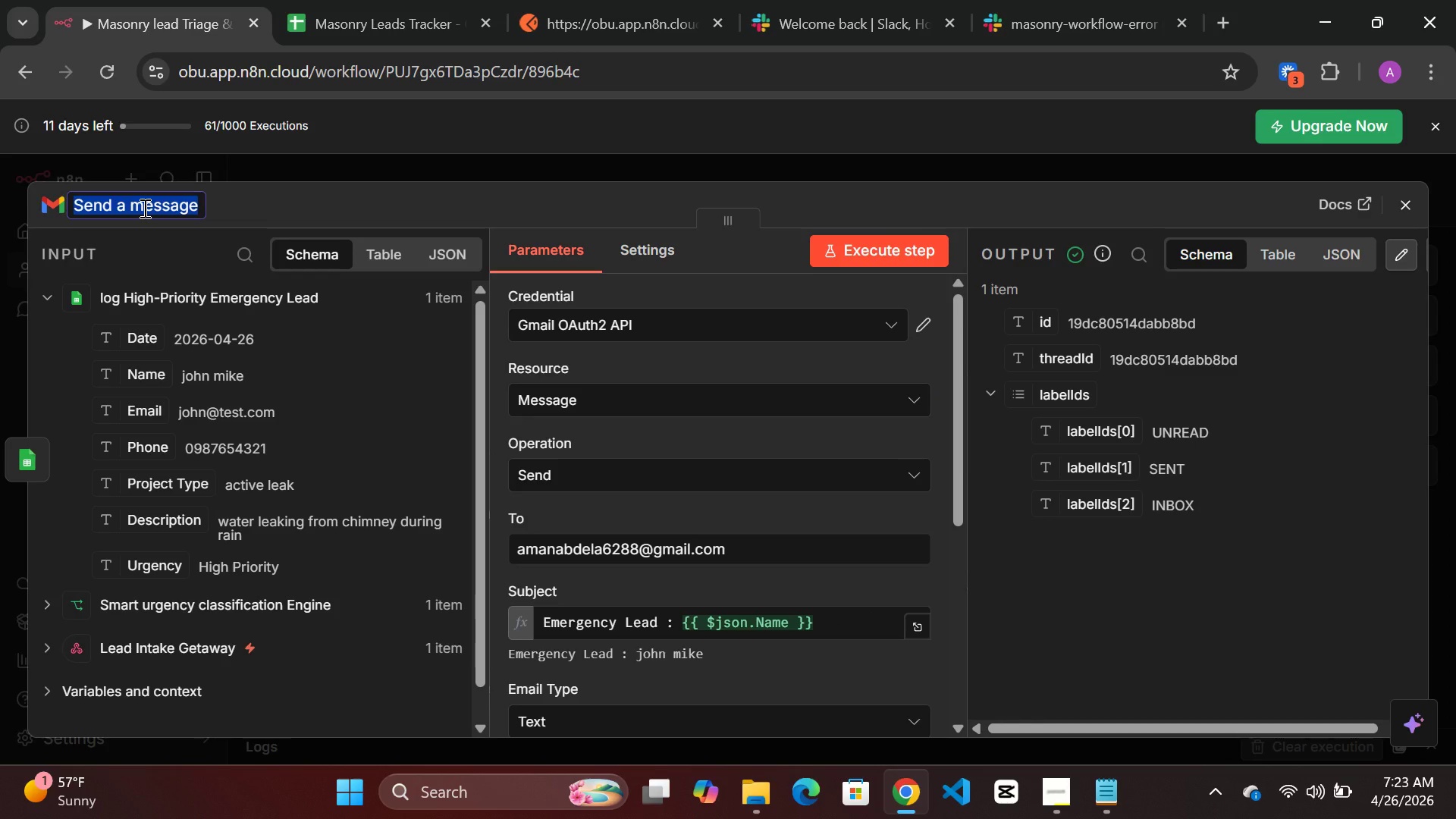 
type(Dispatch Emergency)
 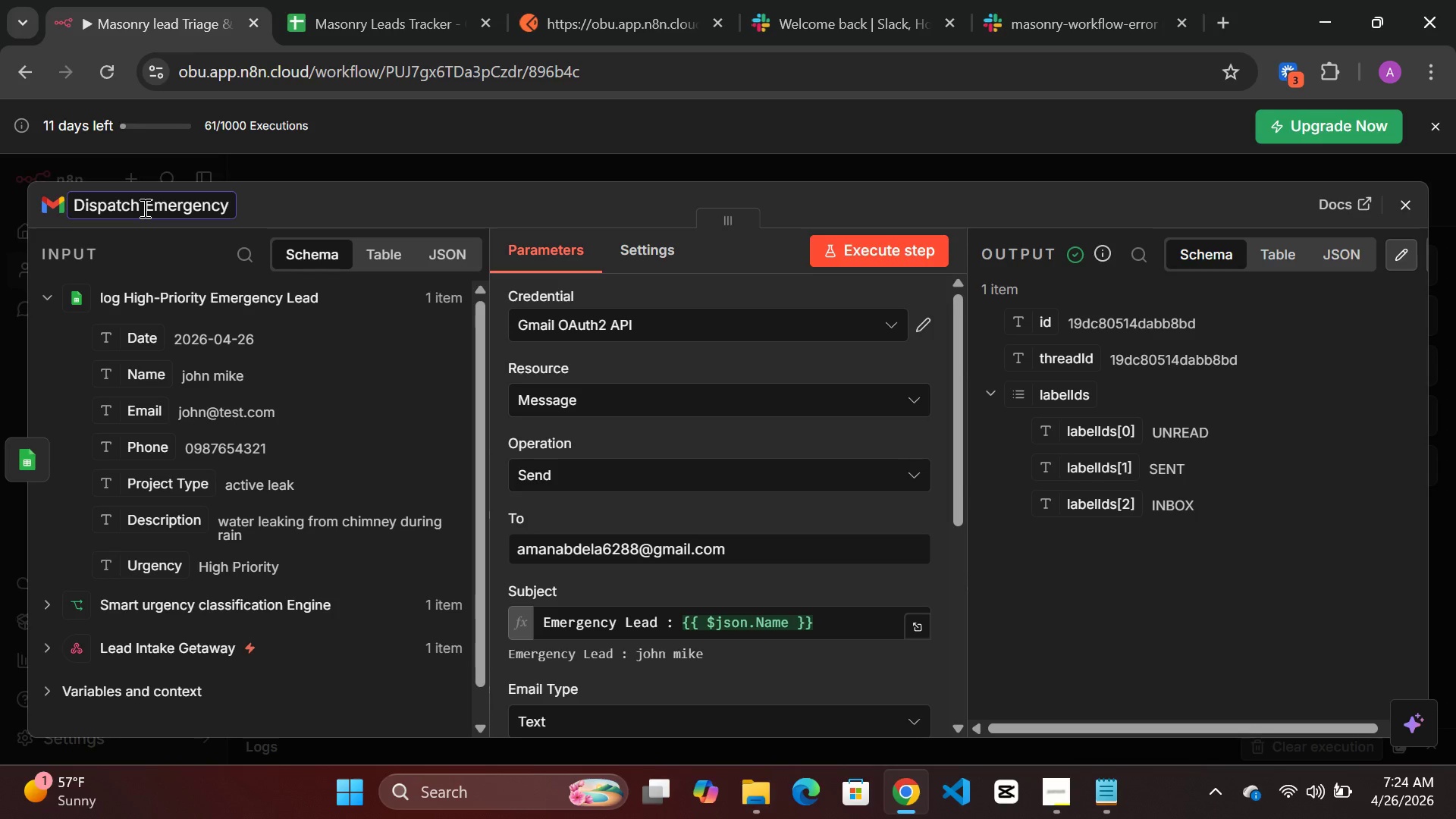 
type( Ak)
key(Backspace)
type(lert to Owner)
 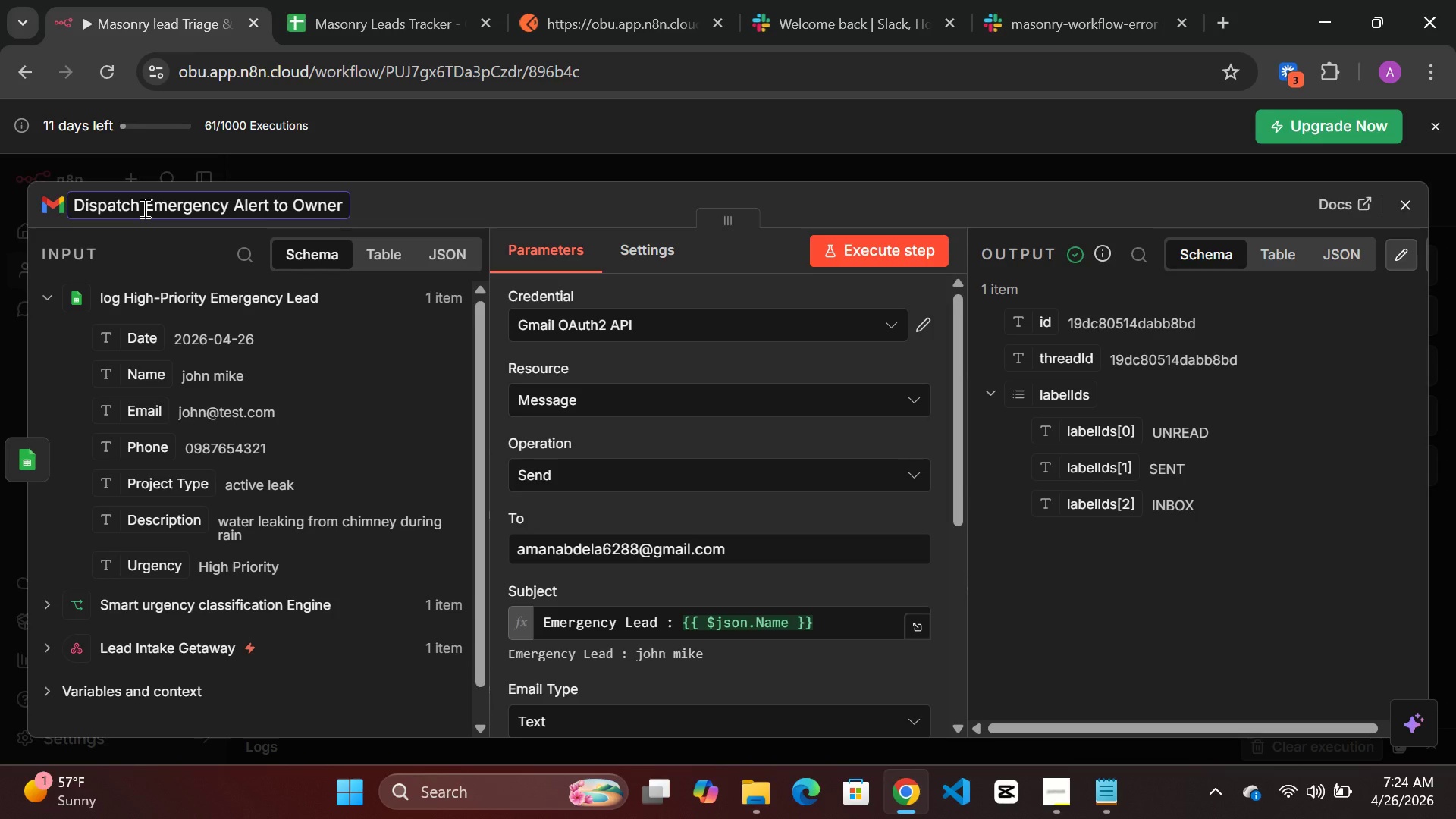 
left_click([399, 206])
 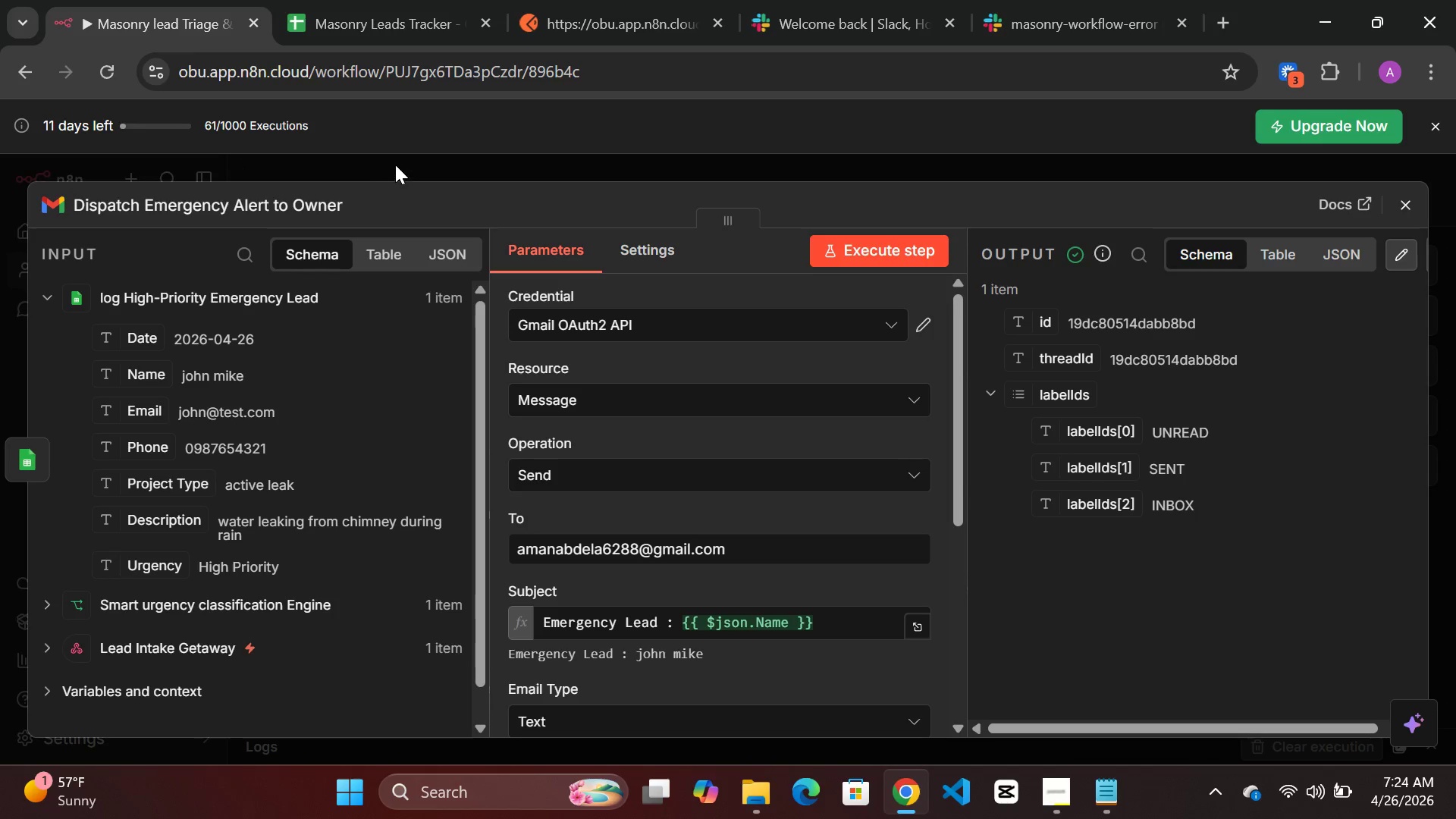 
left_click([403, 158])
 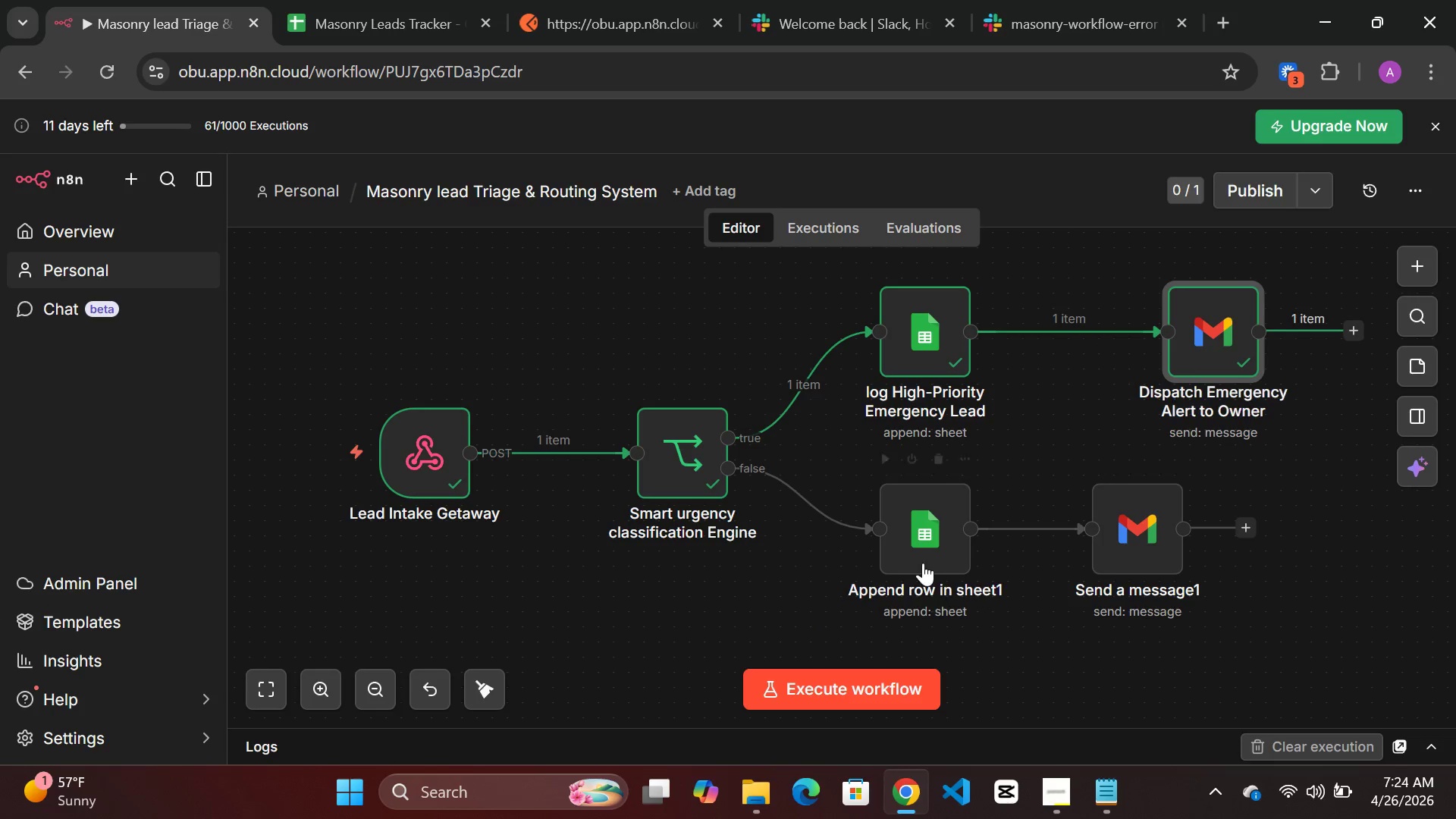 
double_click([930, 529])
 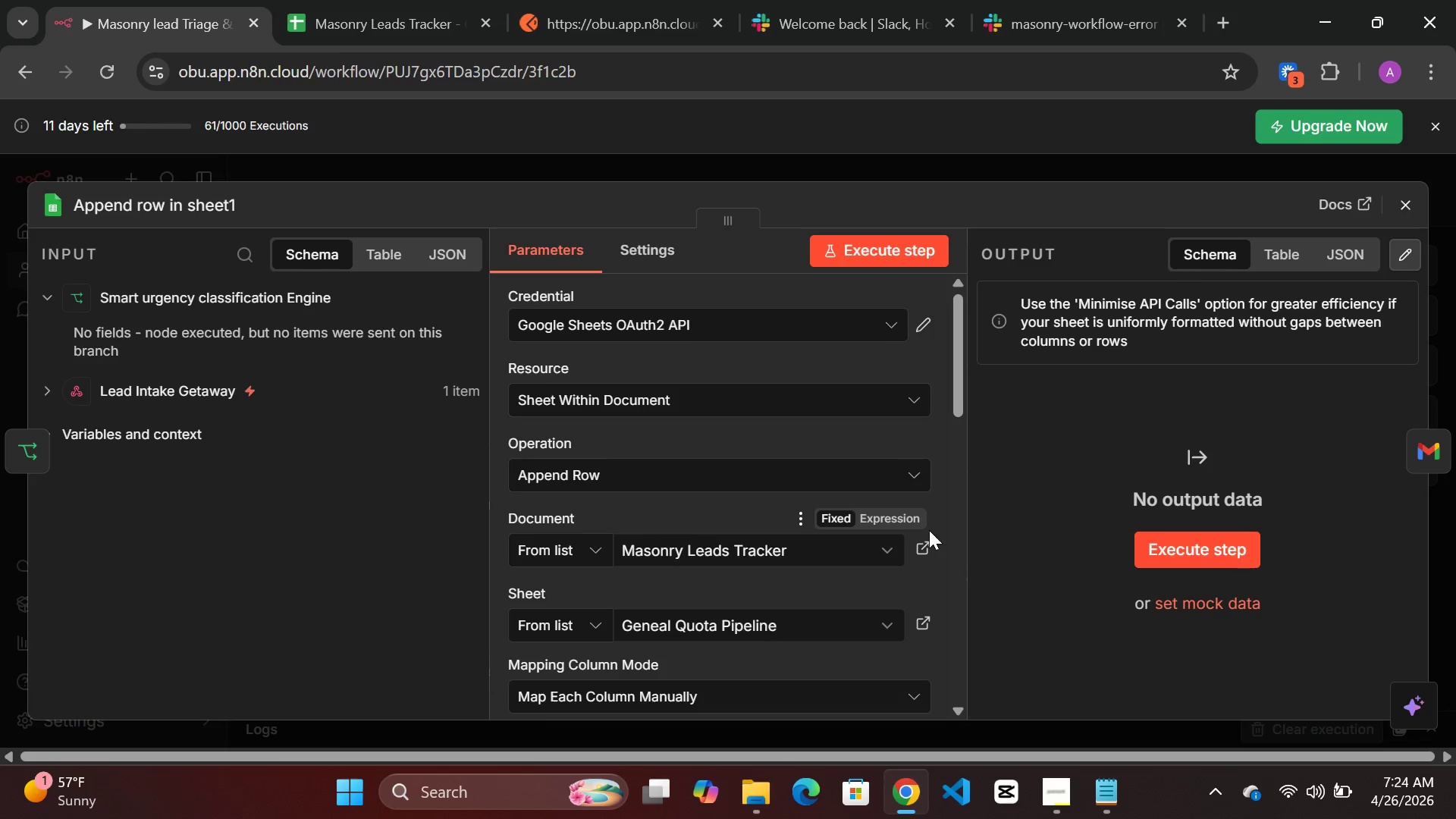 
wait(5.66)
 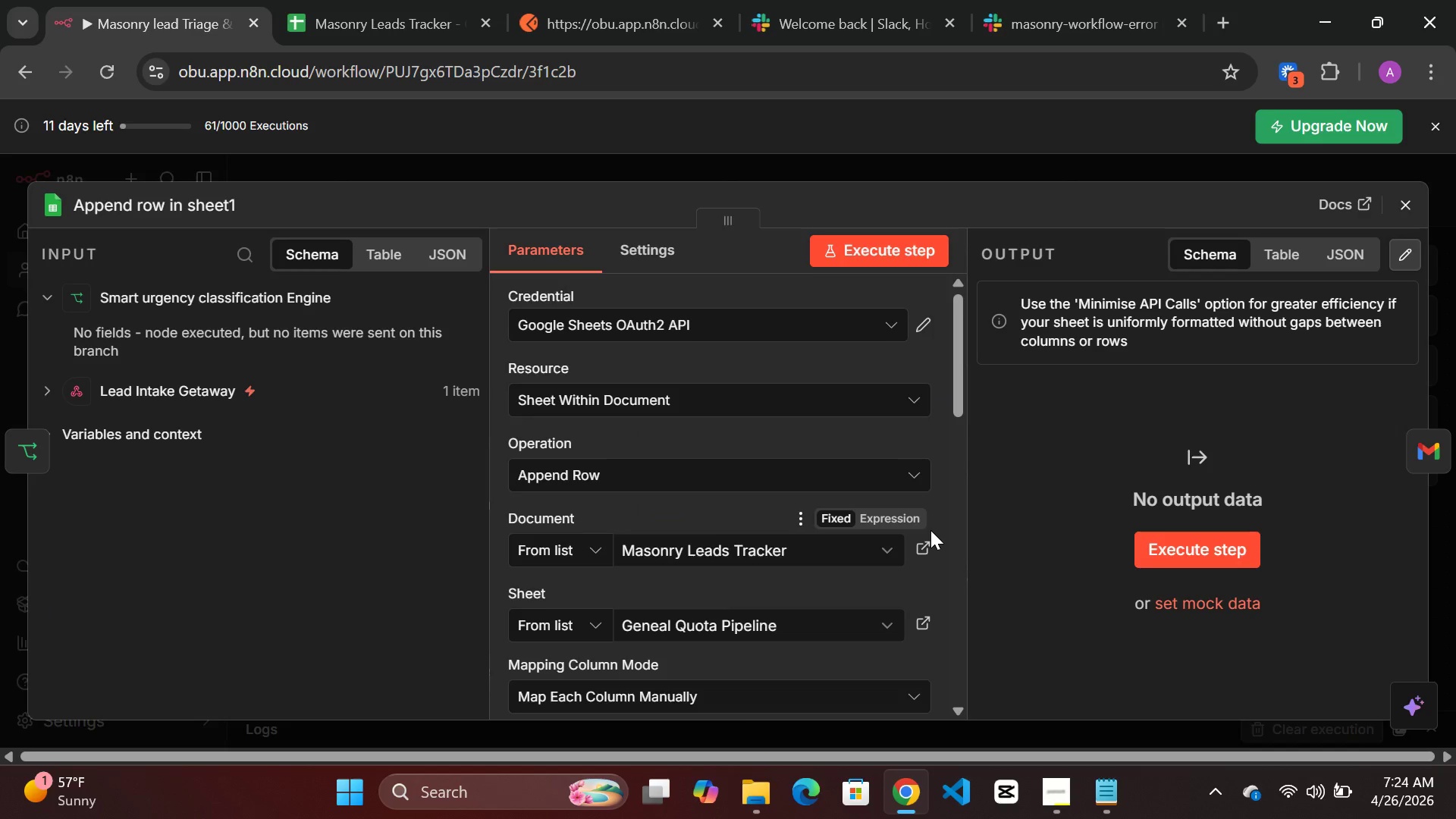 
left_click([149, 212])
 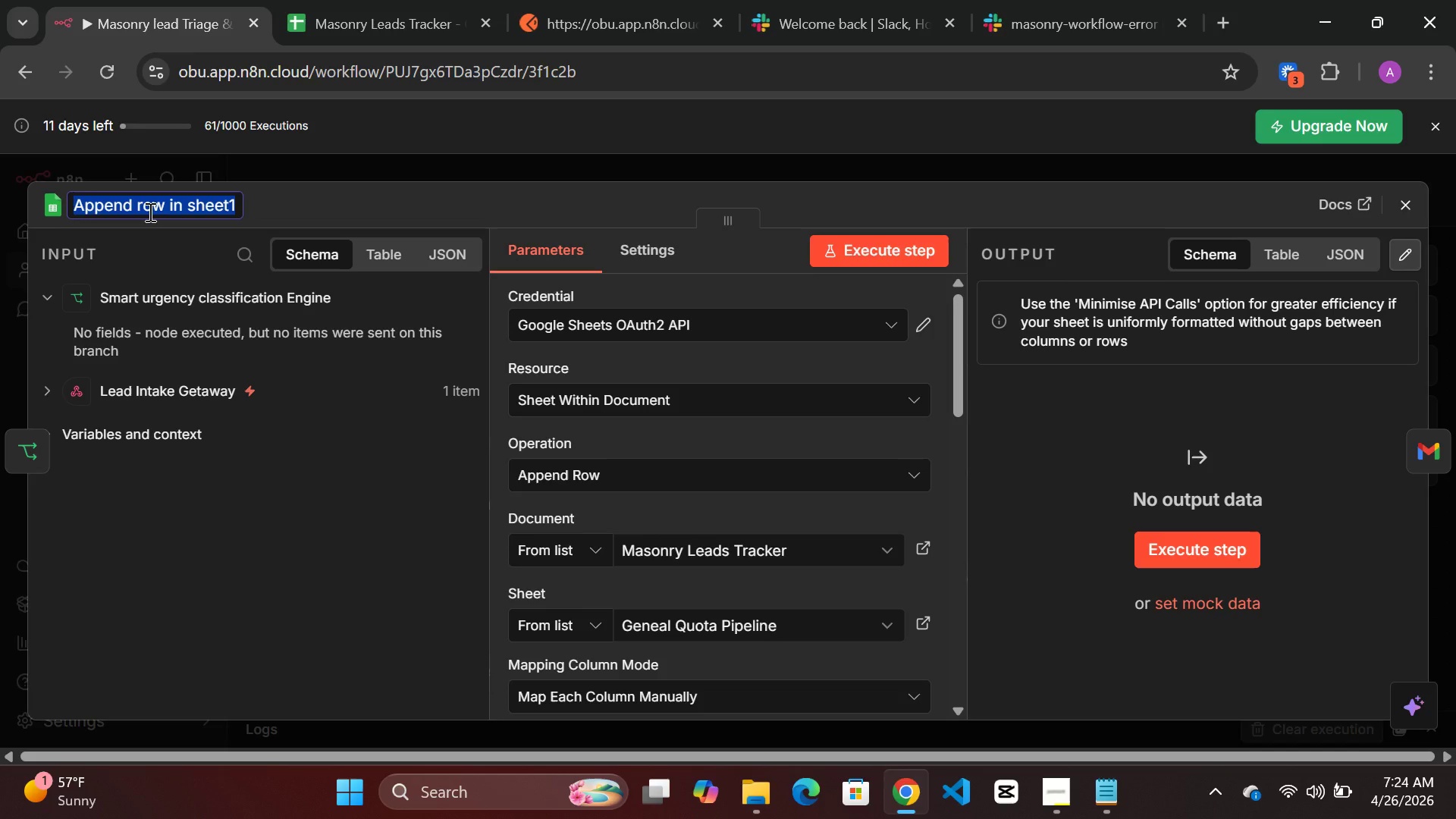 
type(Log standa)
 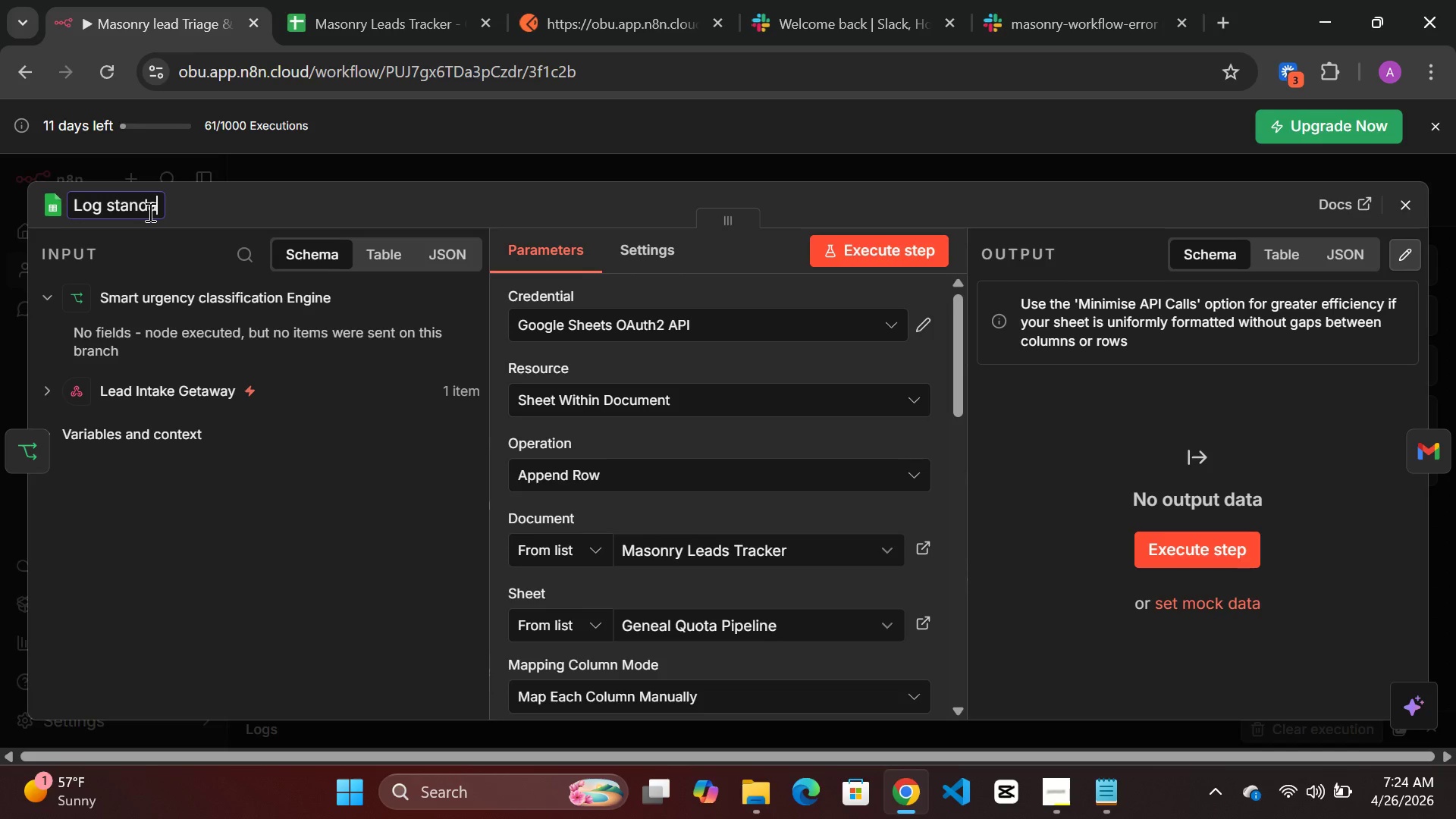 
type(rd)
 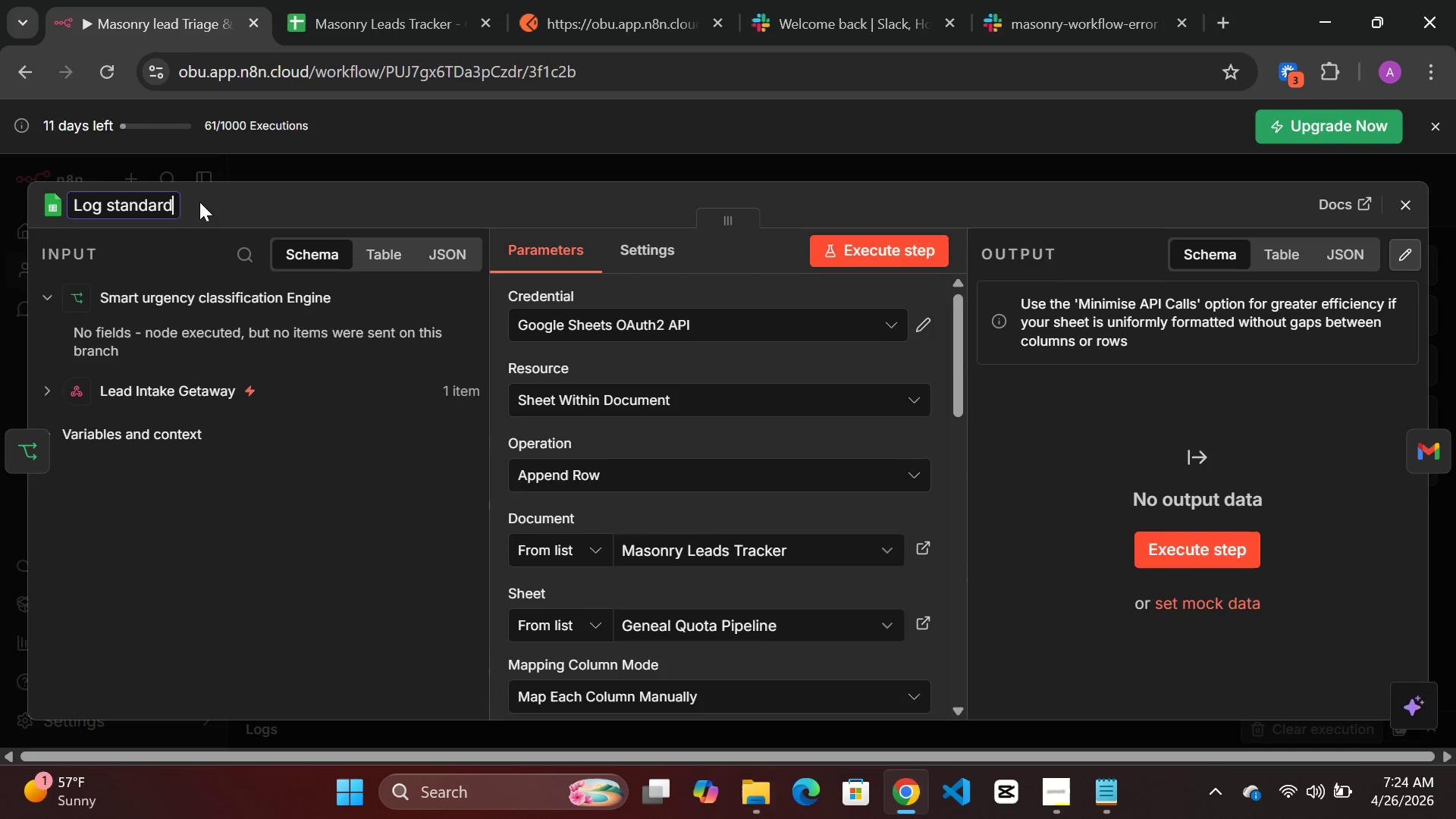 
type( lee)
key(Backspace)
type(ad ton)
key(Backspace)
type( o)
key(Backspace)
type(pipeline)
 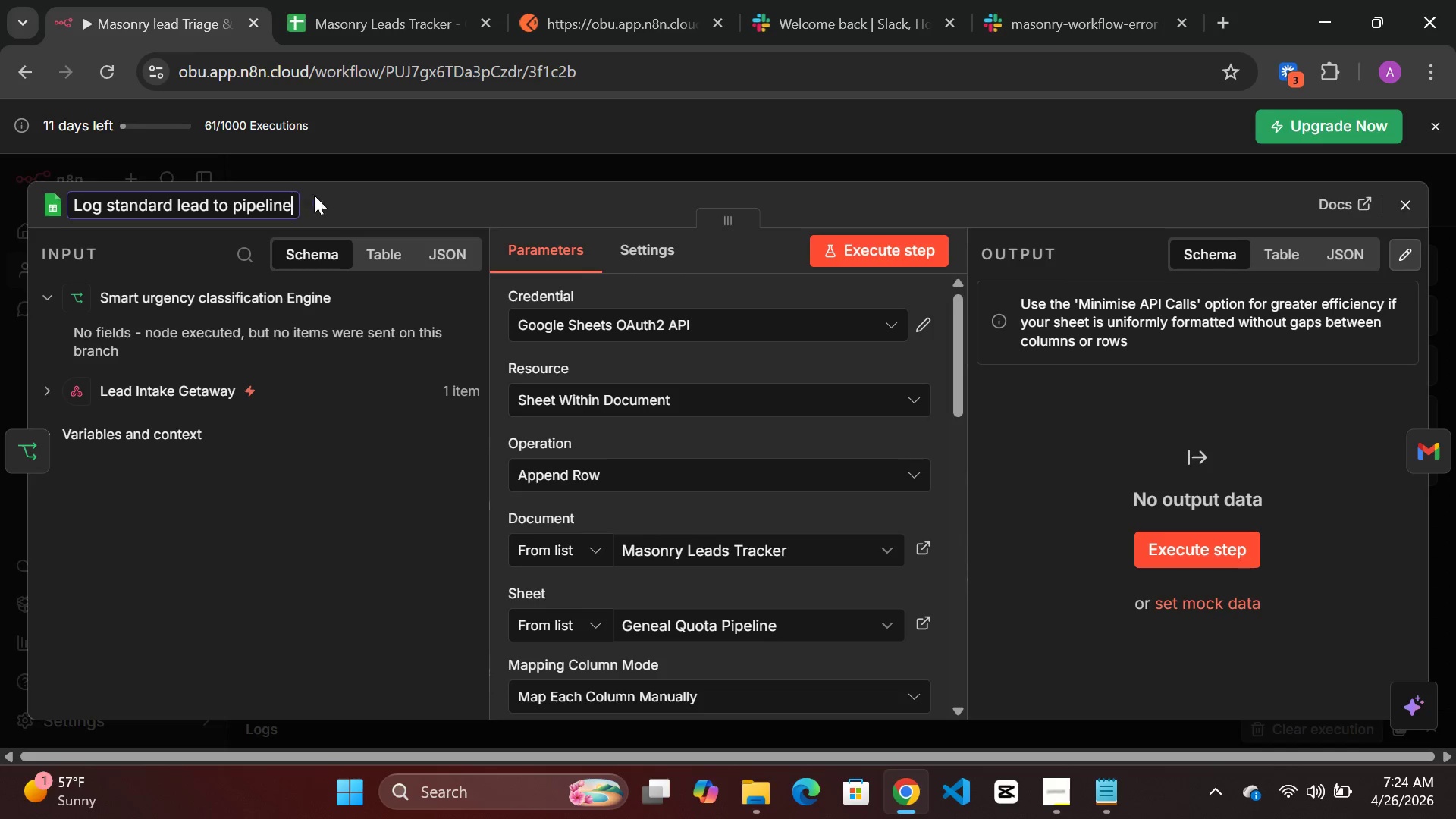 
left_click([415, 195])
 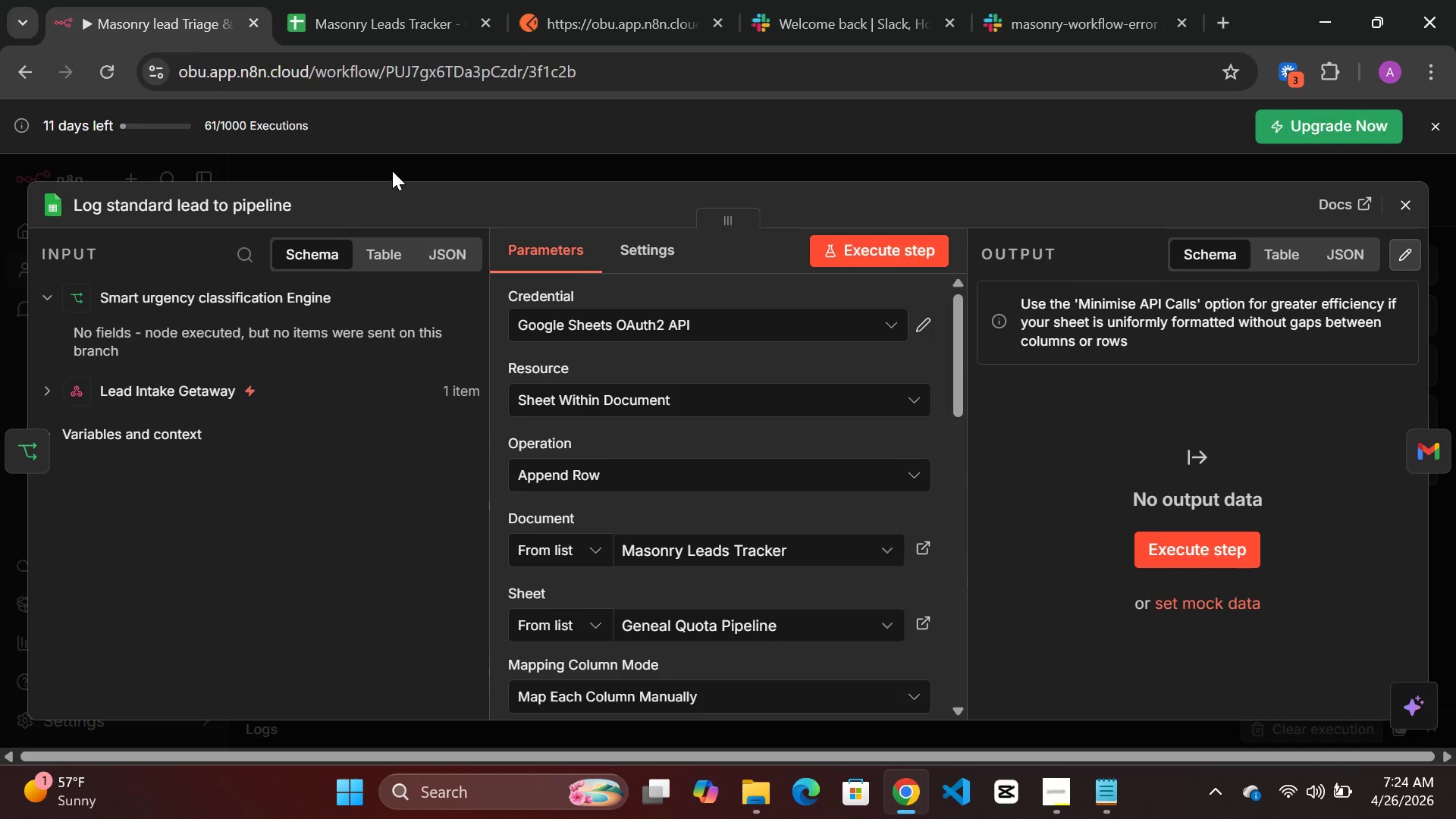 
left_click([392, 171])
 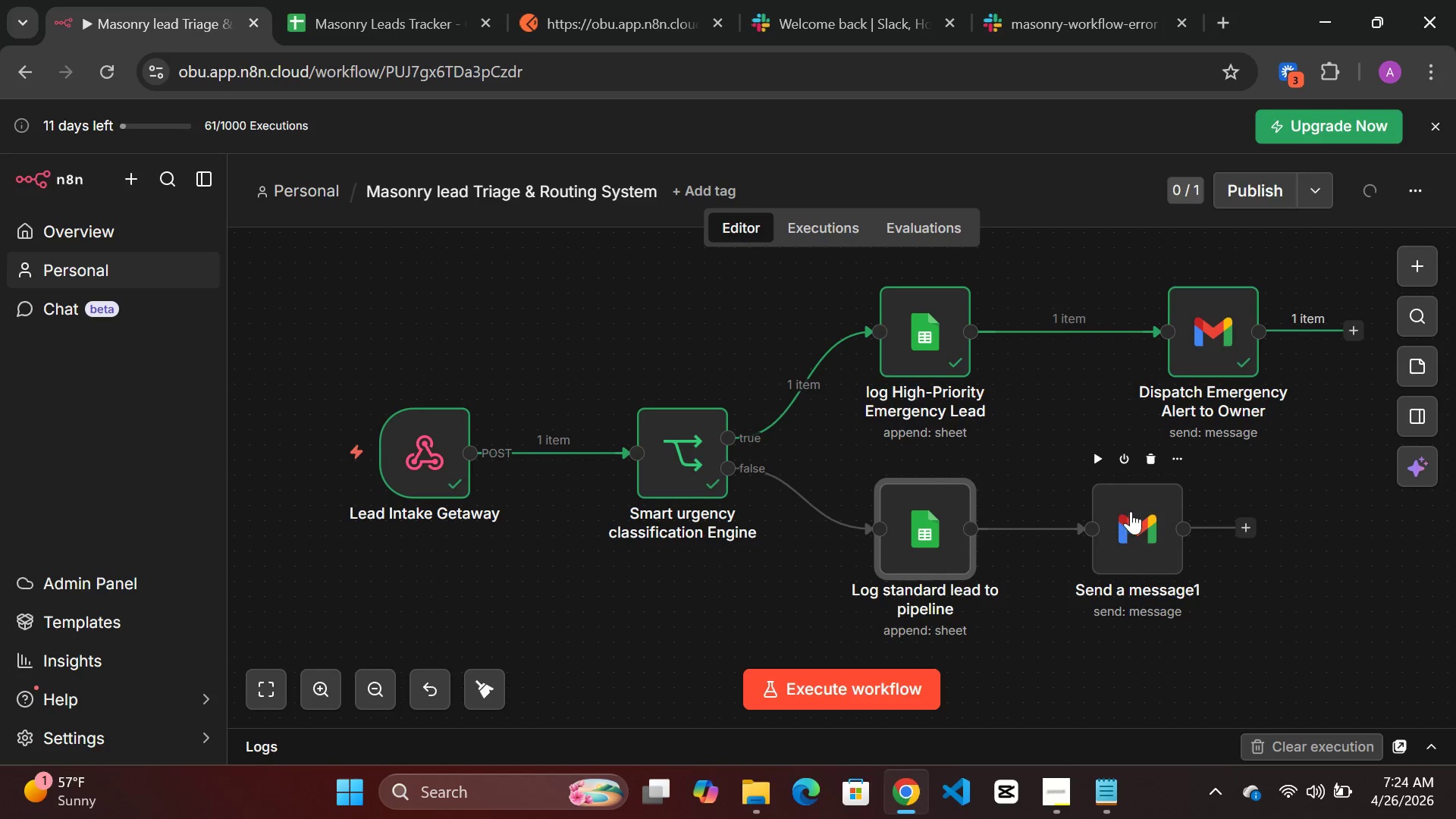 
left_click([1148, 515])
 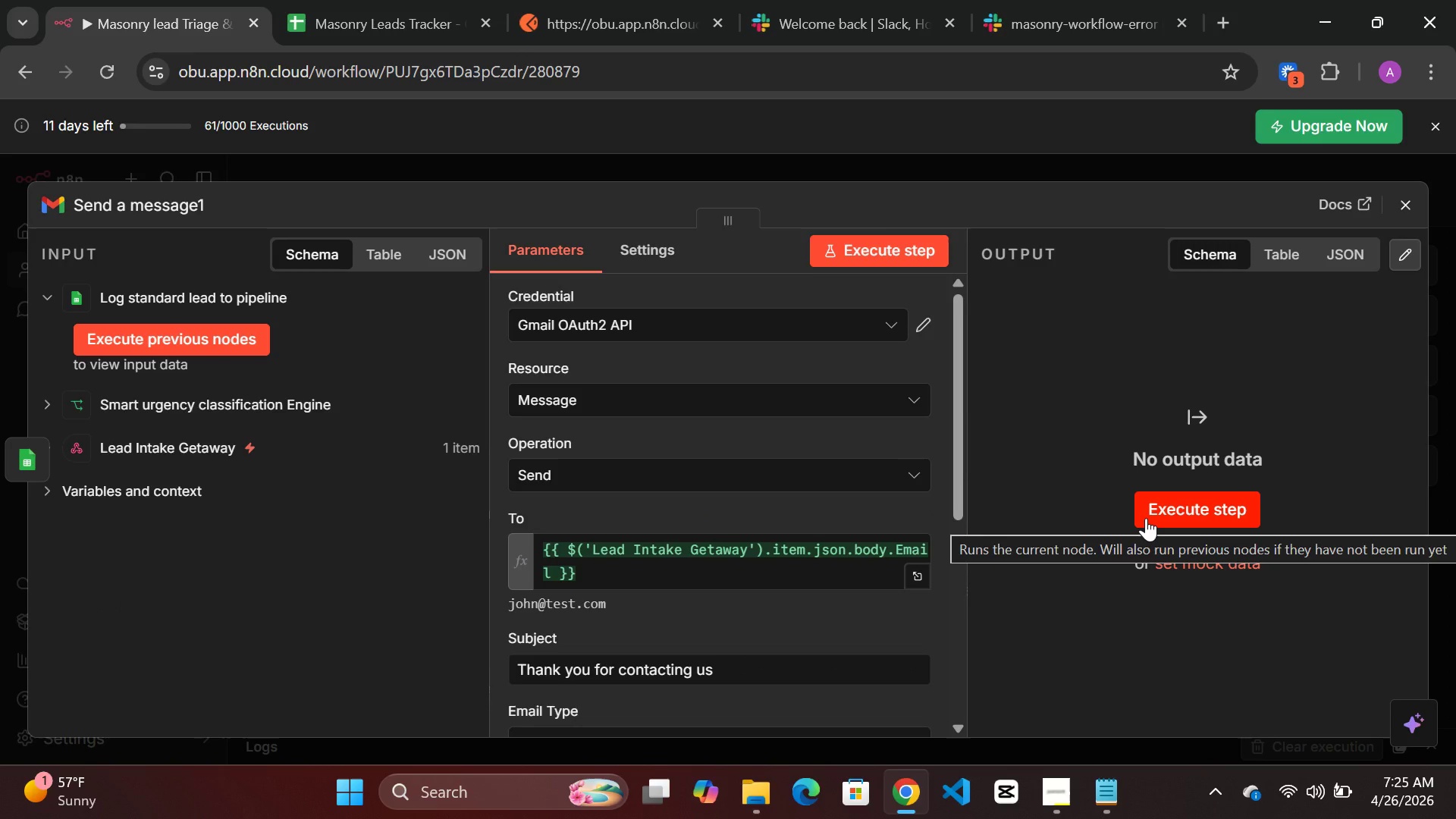 
wait(7.25)
 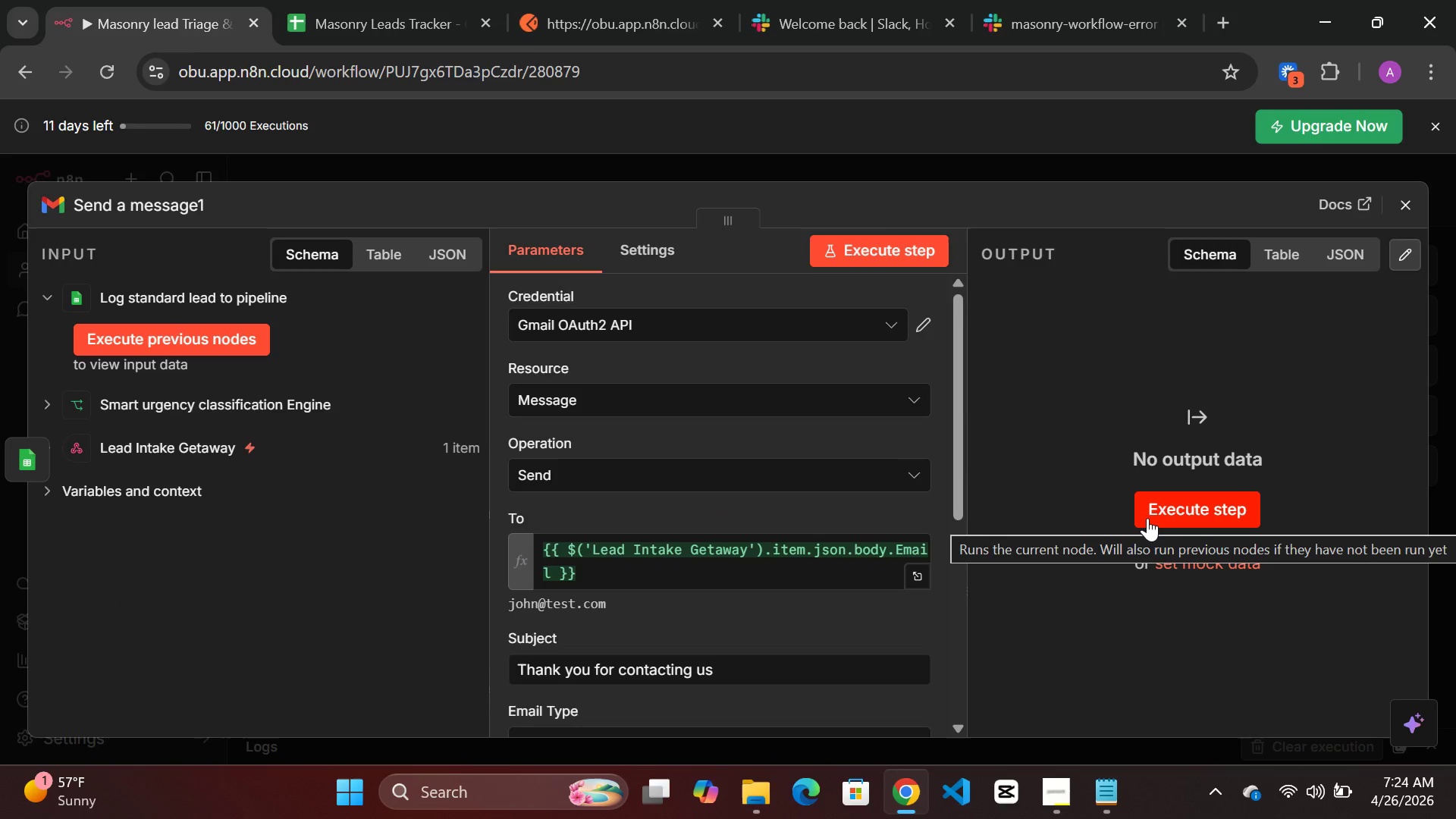 
left_click([133, 199])
 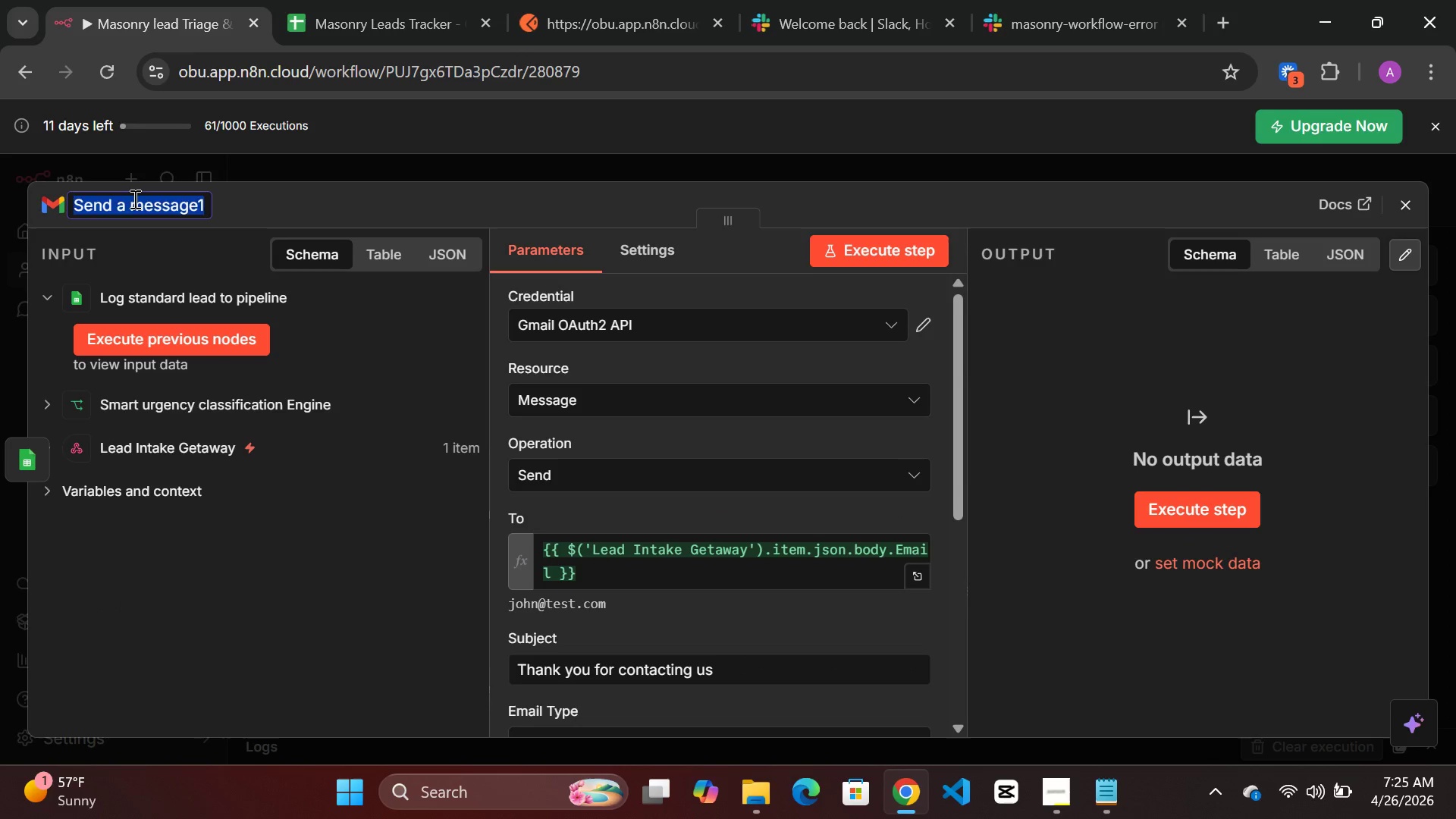 
type([Delete]Send customer acknowledgemn)
key(Backspace)
type(ent)
 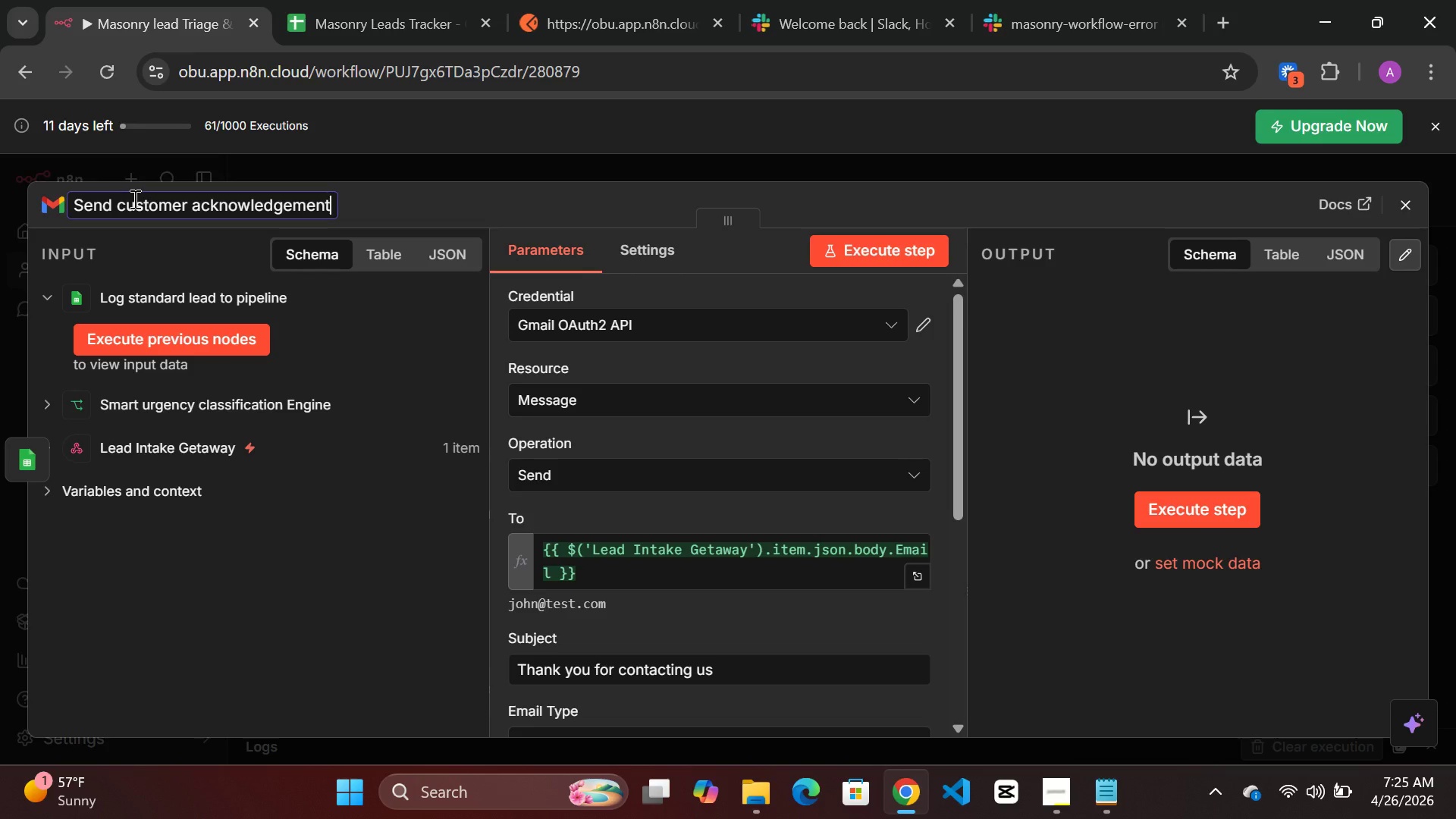 
type( Email)
 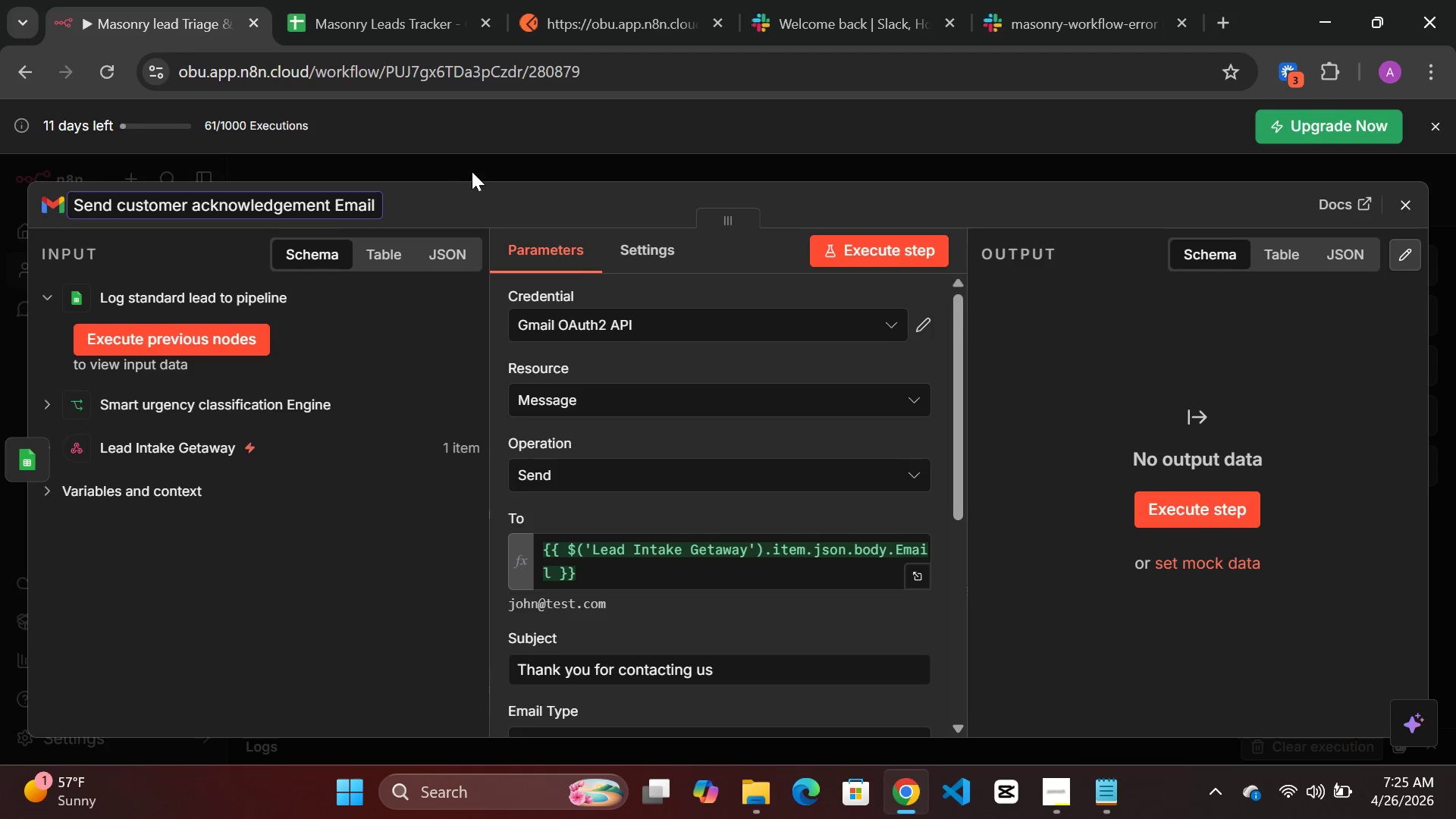 
left_click([473, 187])
 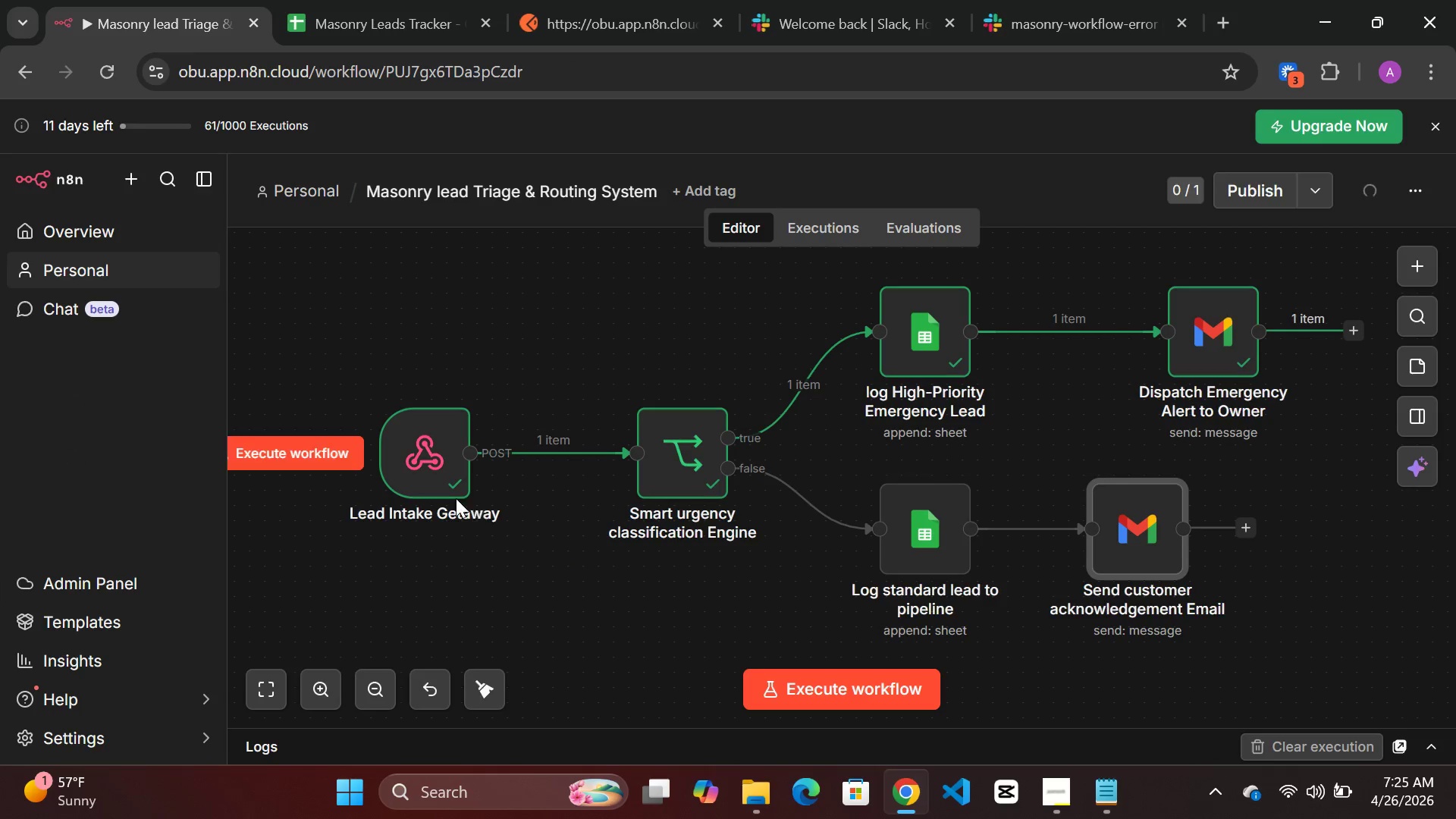 
left_click_drag(start_coordinate=[691, 446], to_coordinate=[651, 447])
 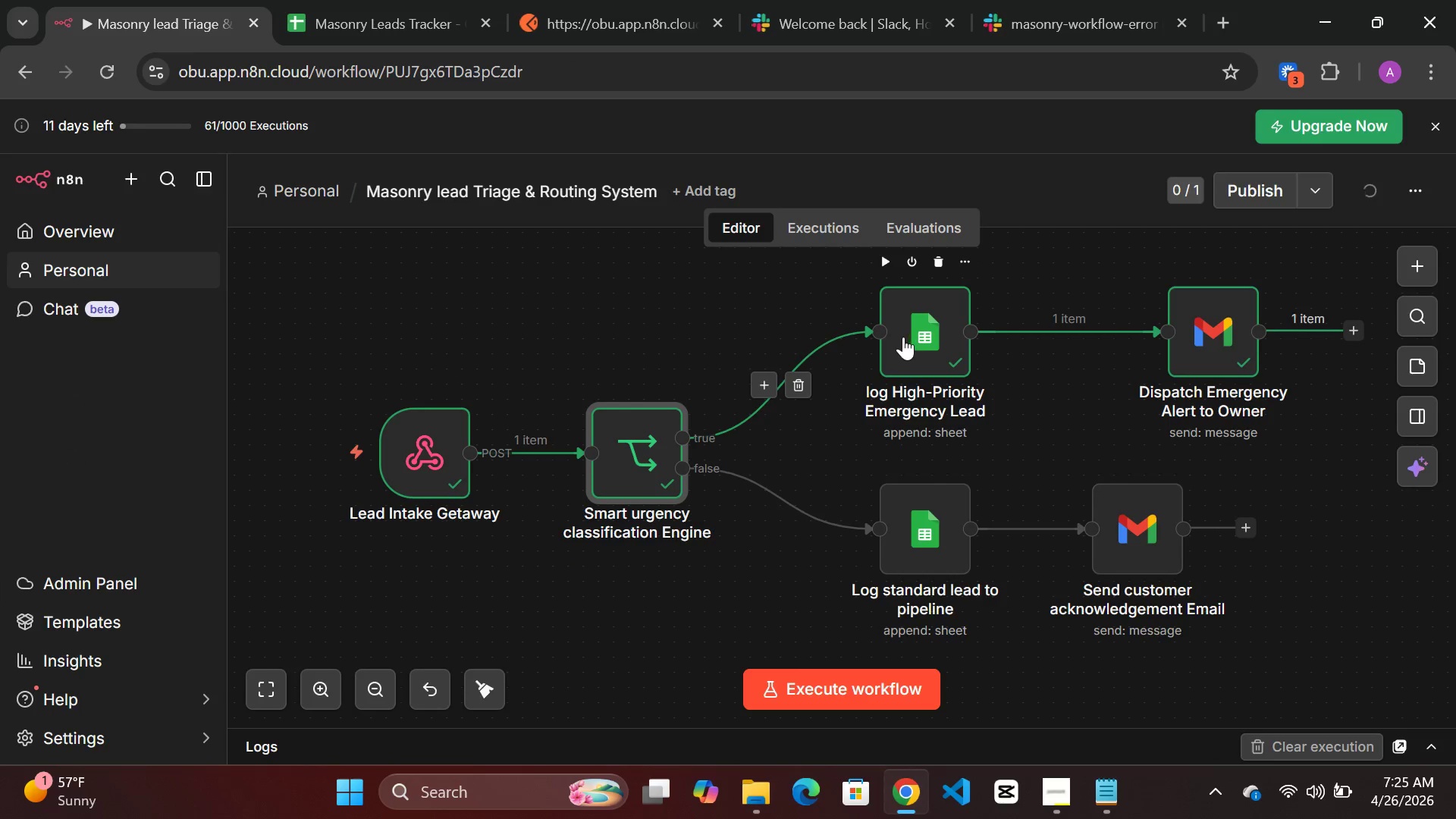 
left_click_drag(start_coordinate=[903, 337], to_coordinate=[873, 345])
 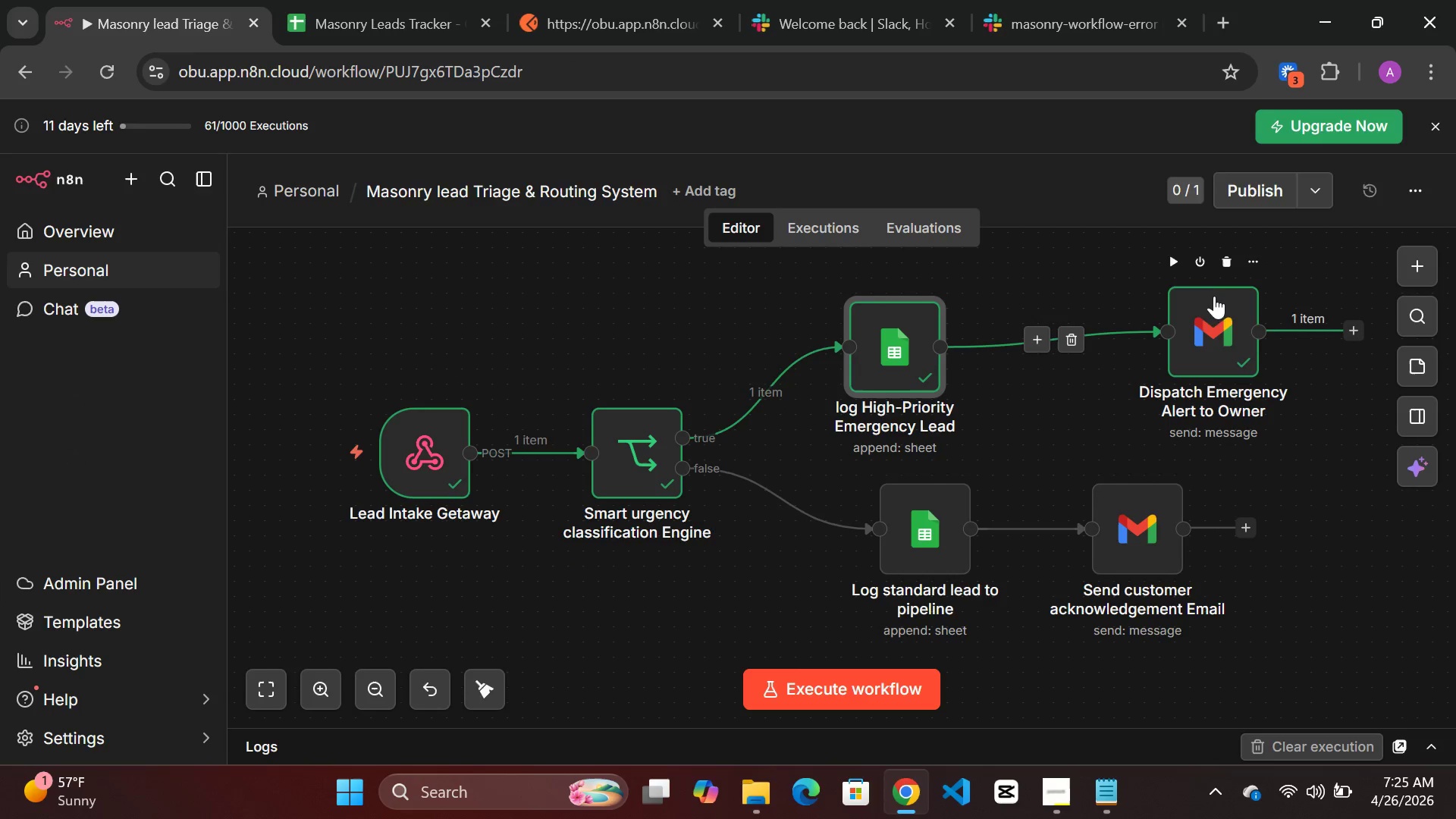 
left_click_drag(start_coordinate=[1213, 302], to_coordinate=[1107, 323])
 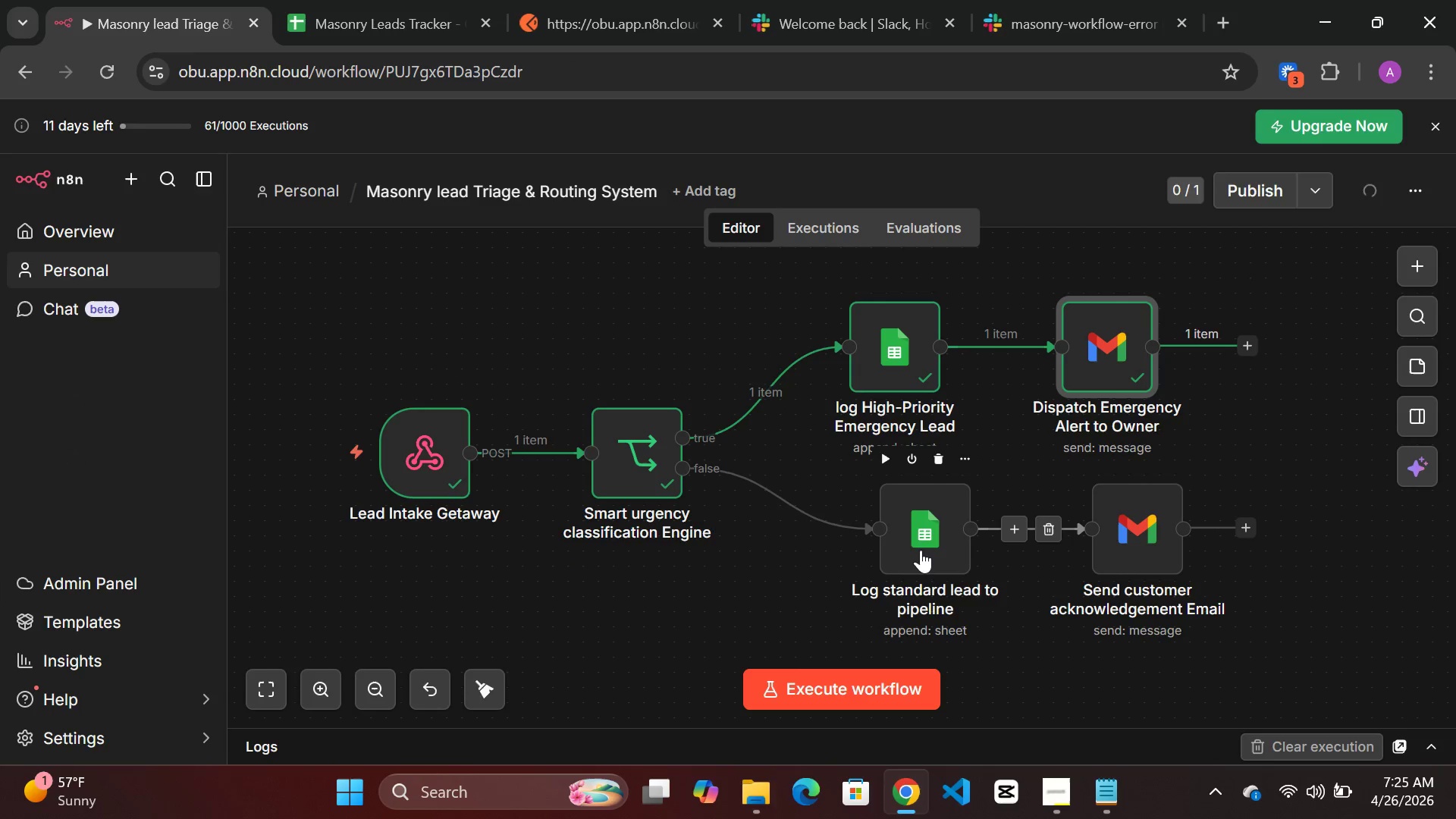 
left_click_drag(start_coordinate=[918, 548], to_coordinate=[909, 564])
 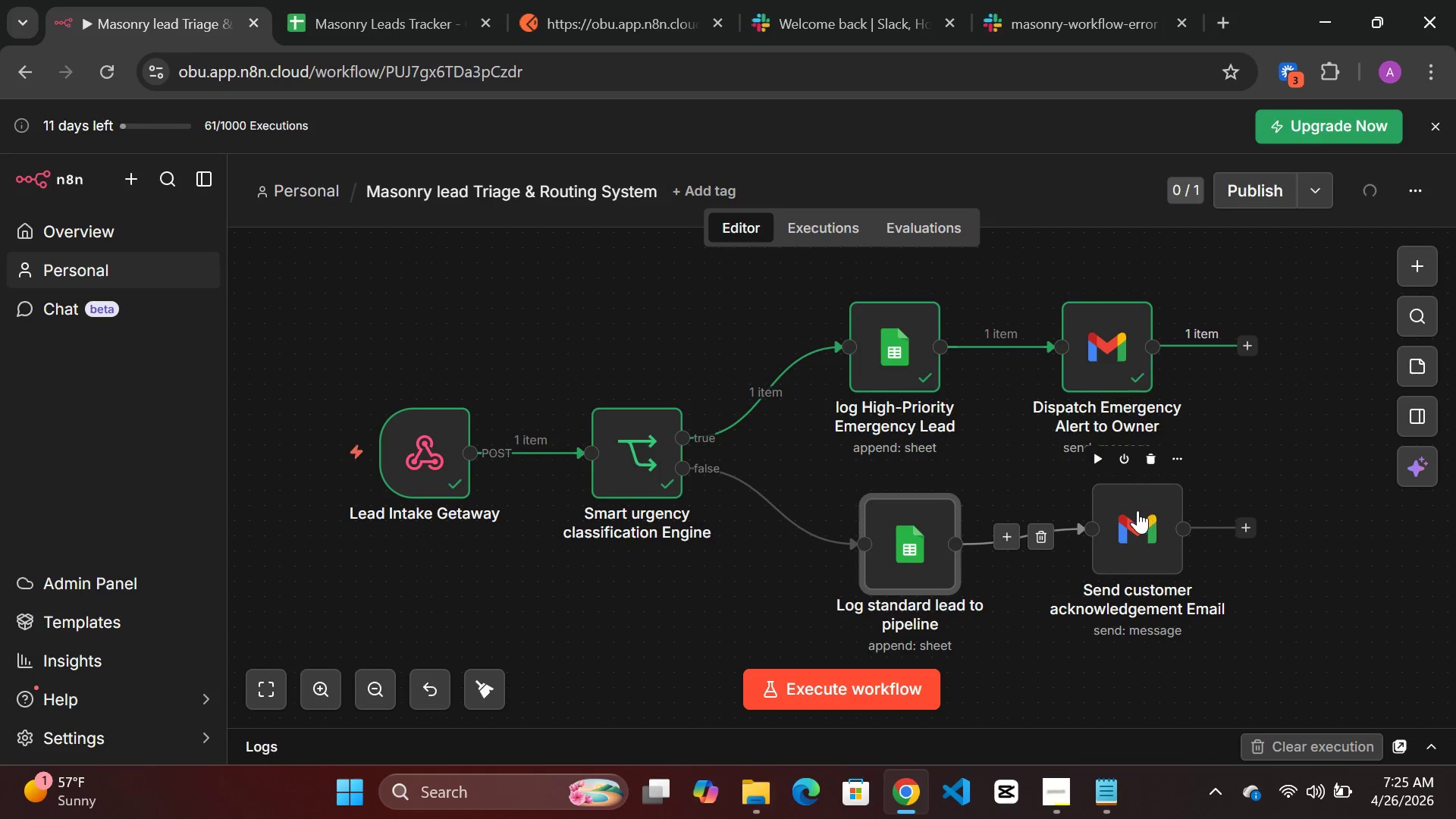 
left_click_drag(start_coordinate=[1138, 510], to_coordinate=[1138, 526])
 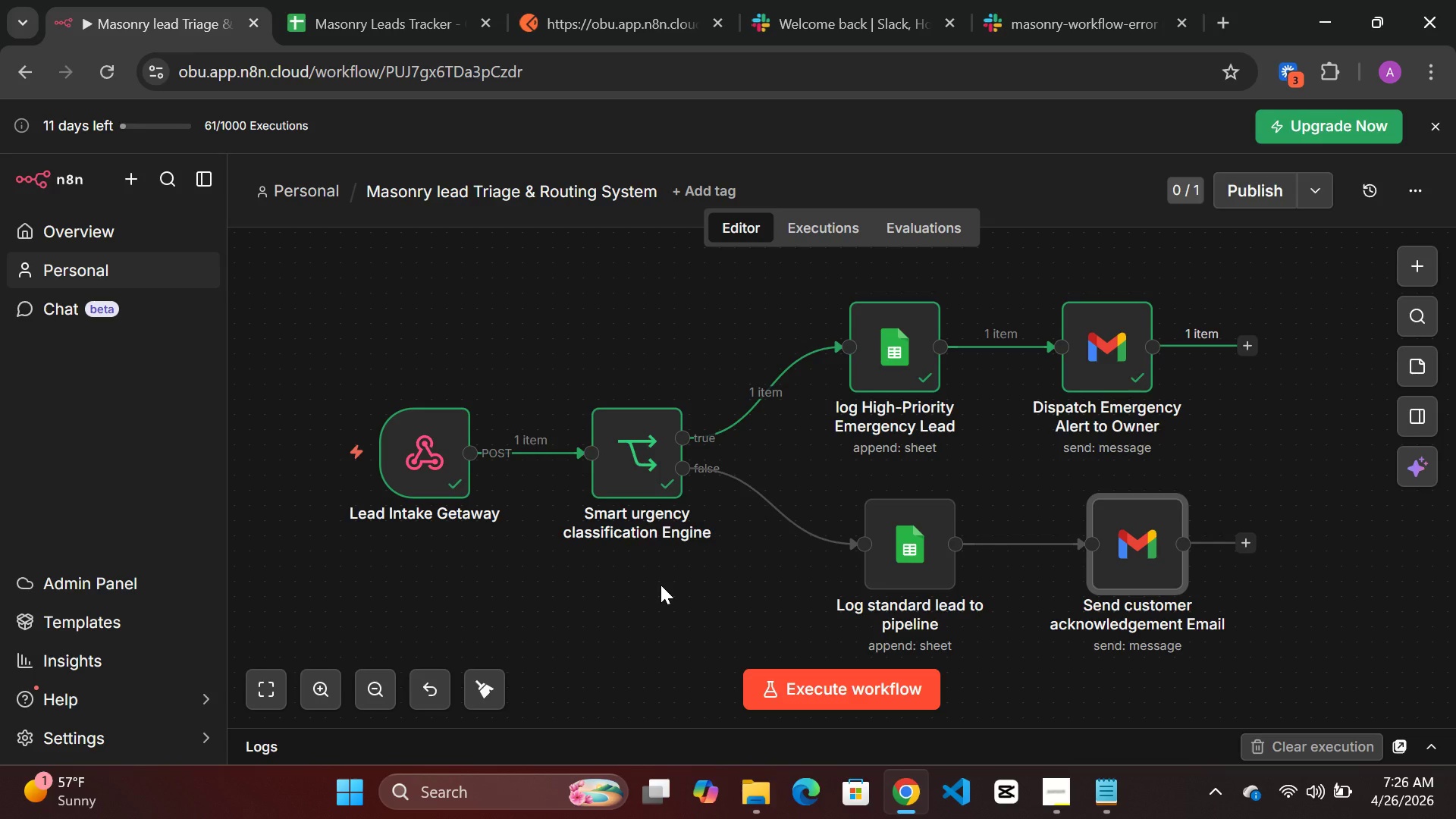 
wait(60.23)
 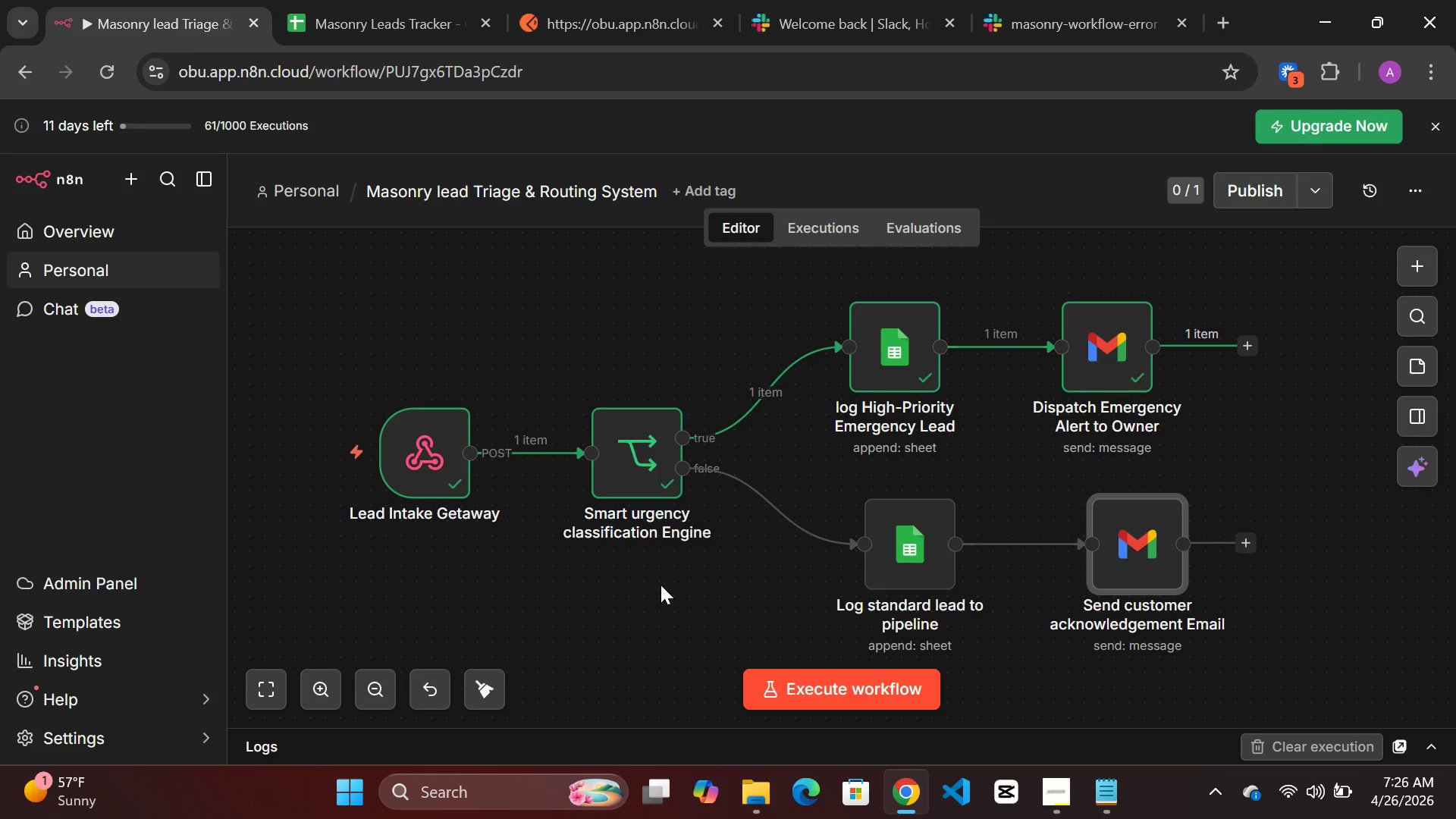 
double_click([1115, 344])
 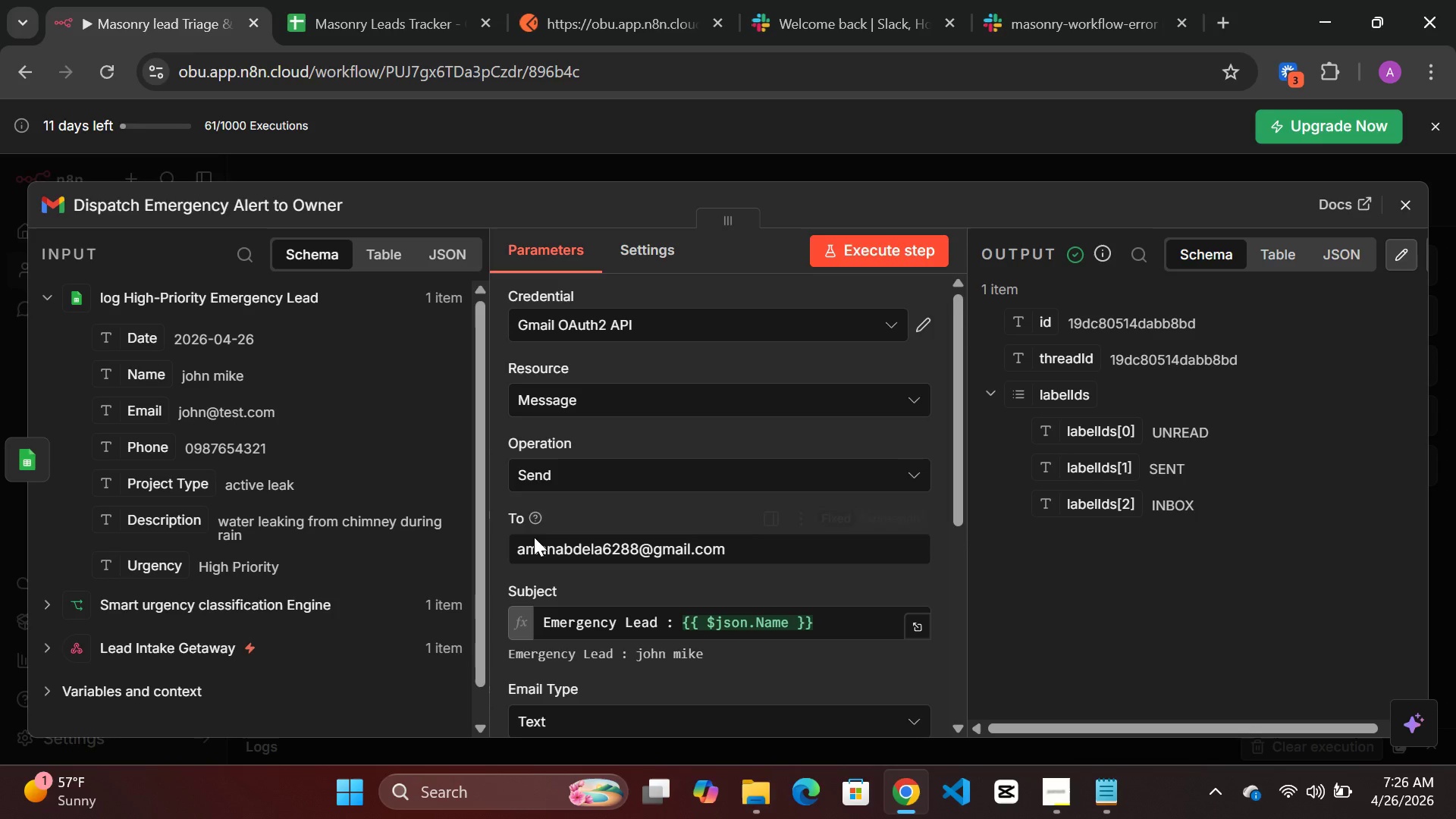 
scroll: coordinate [560, 547], scroll_direction: down, amount: 3.0
 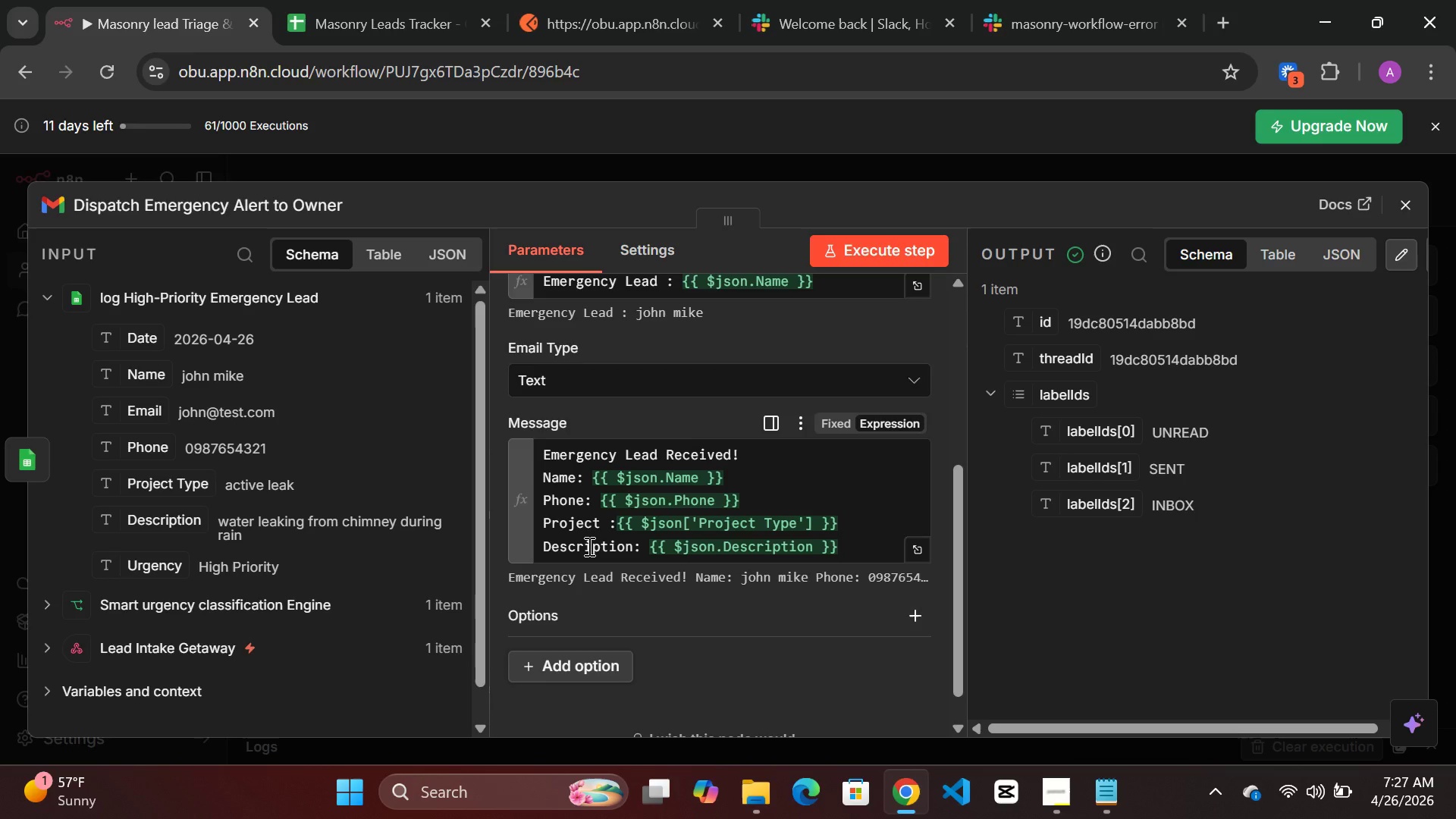 
wait(25.99)
 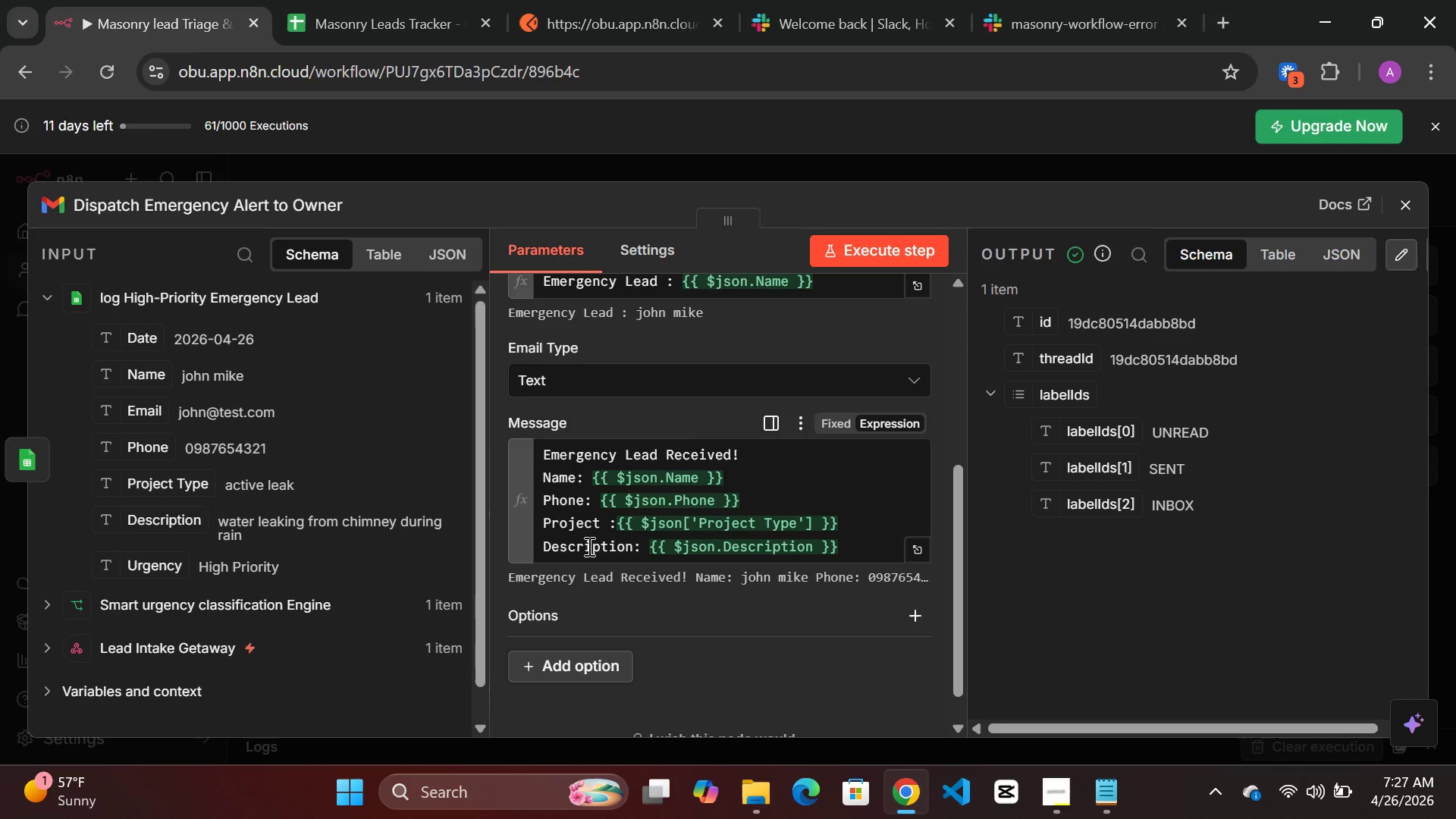 
scroll: coordinate [608, 486], scroll_direction: up, amount: 3.0
 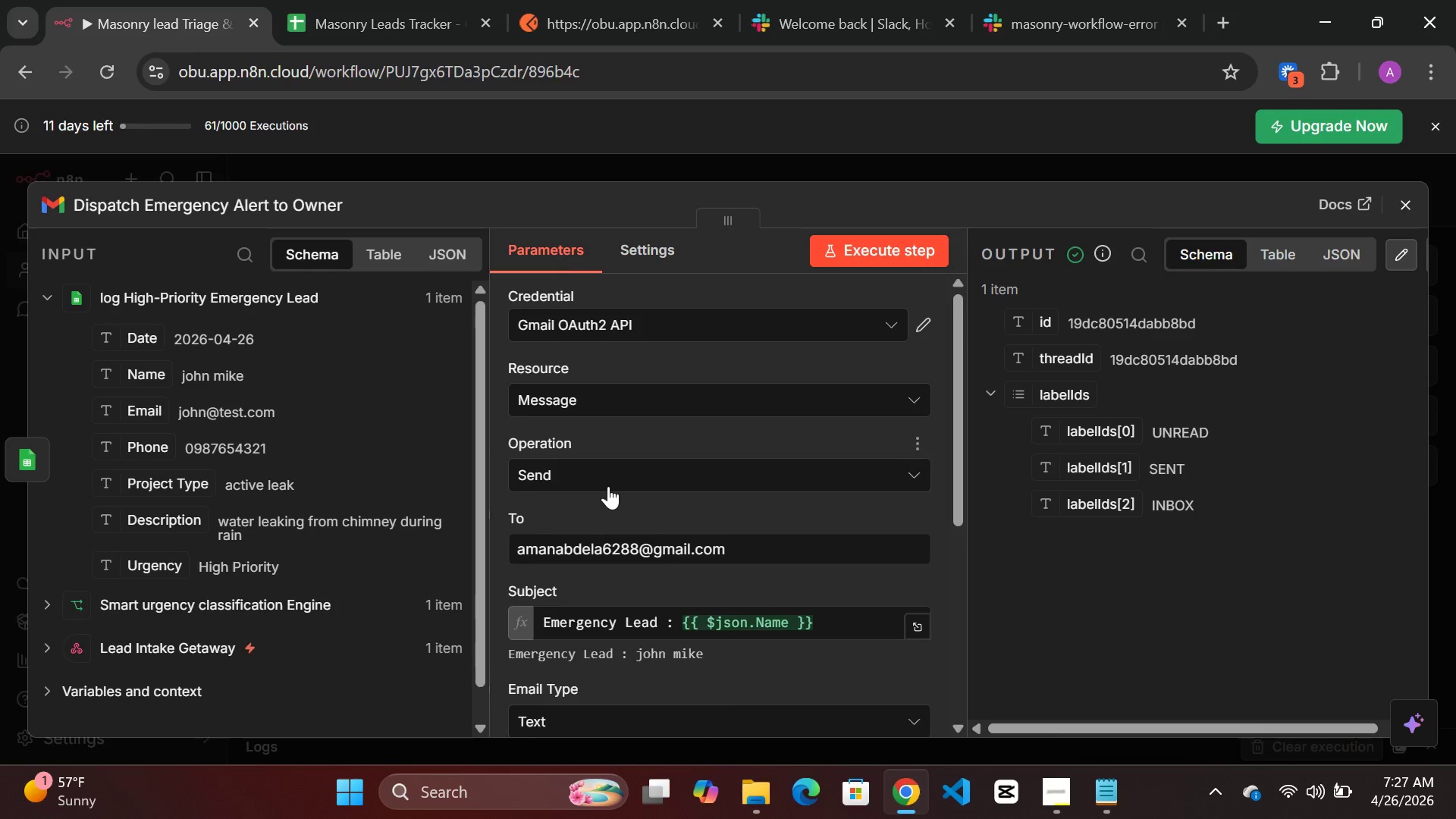 
scroll: coordinate [608, 487], scroll_direction: down, amount: 7.0
 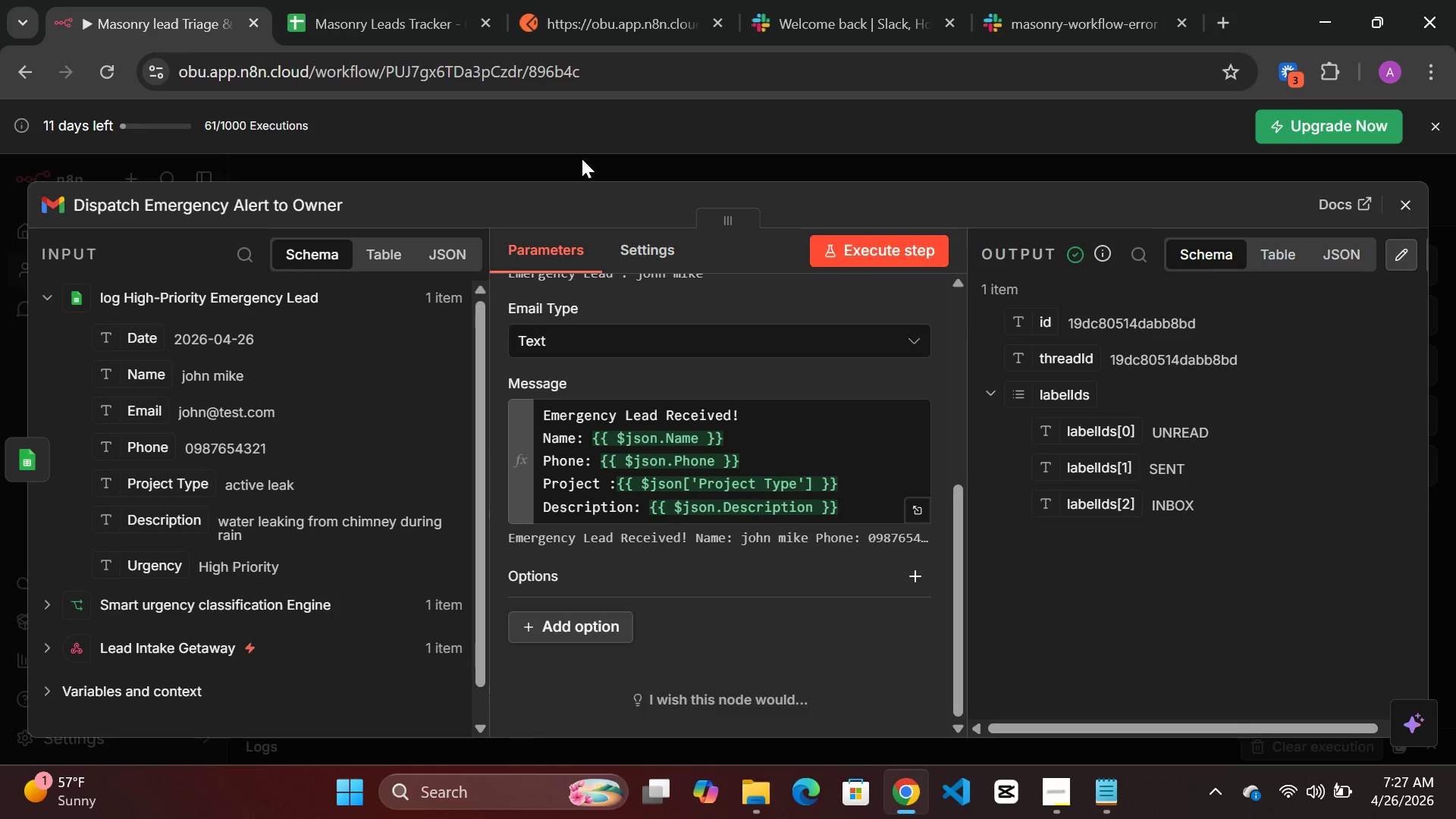 
left_click([582, 158])
 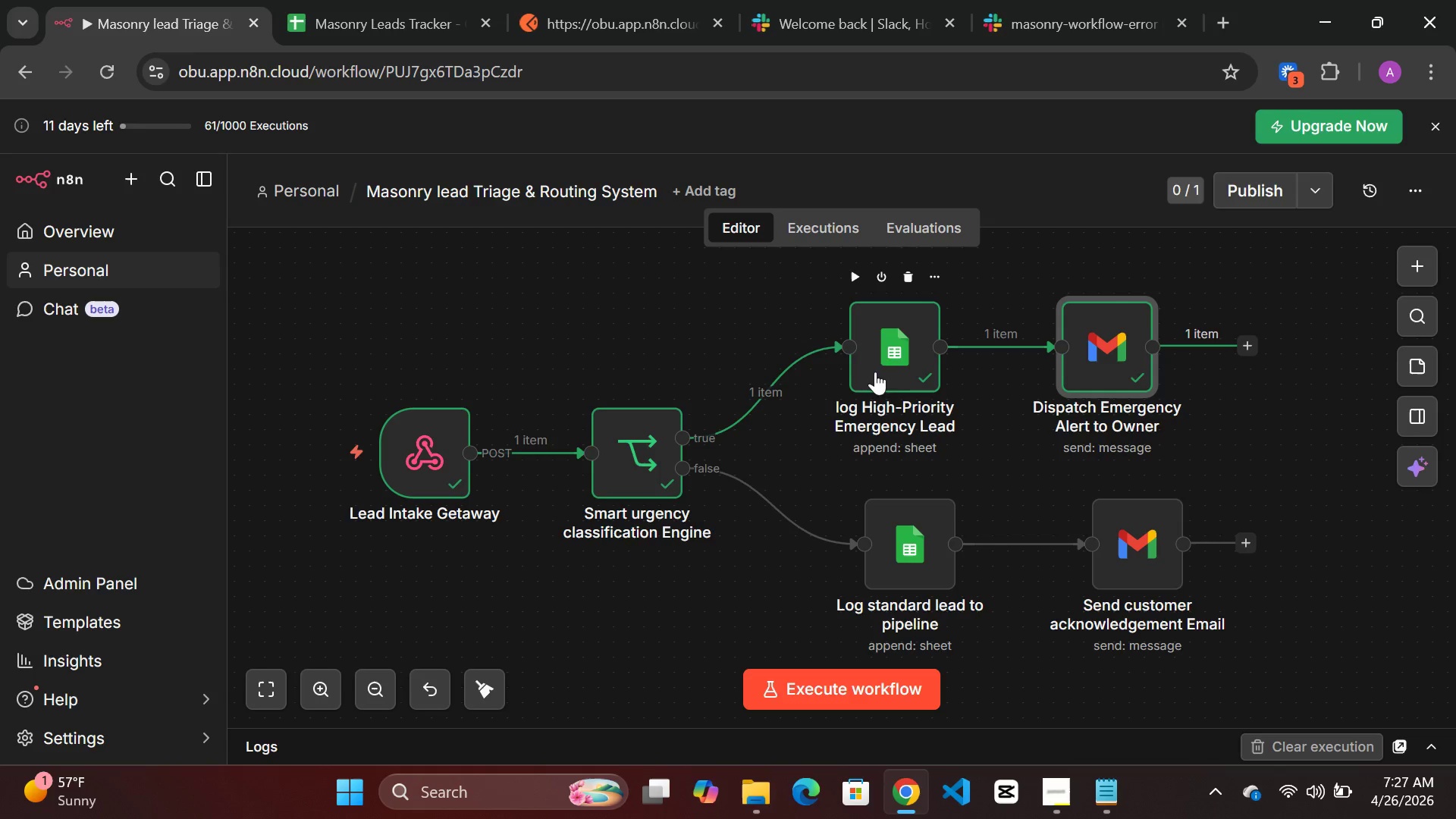 
double_click([885, 356])
 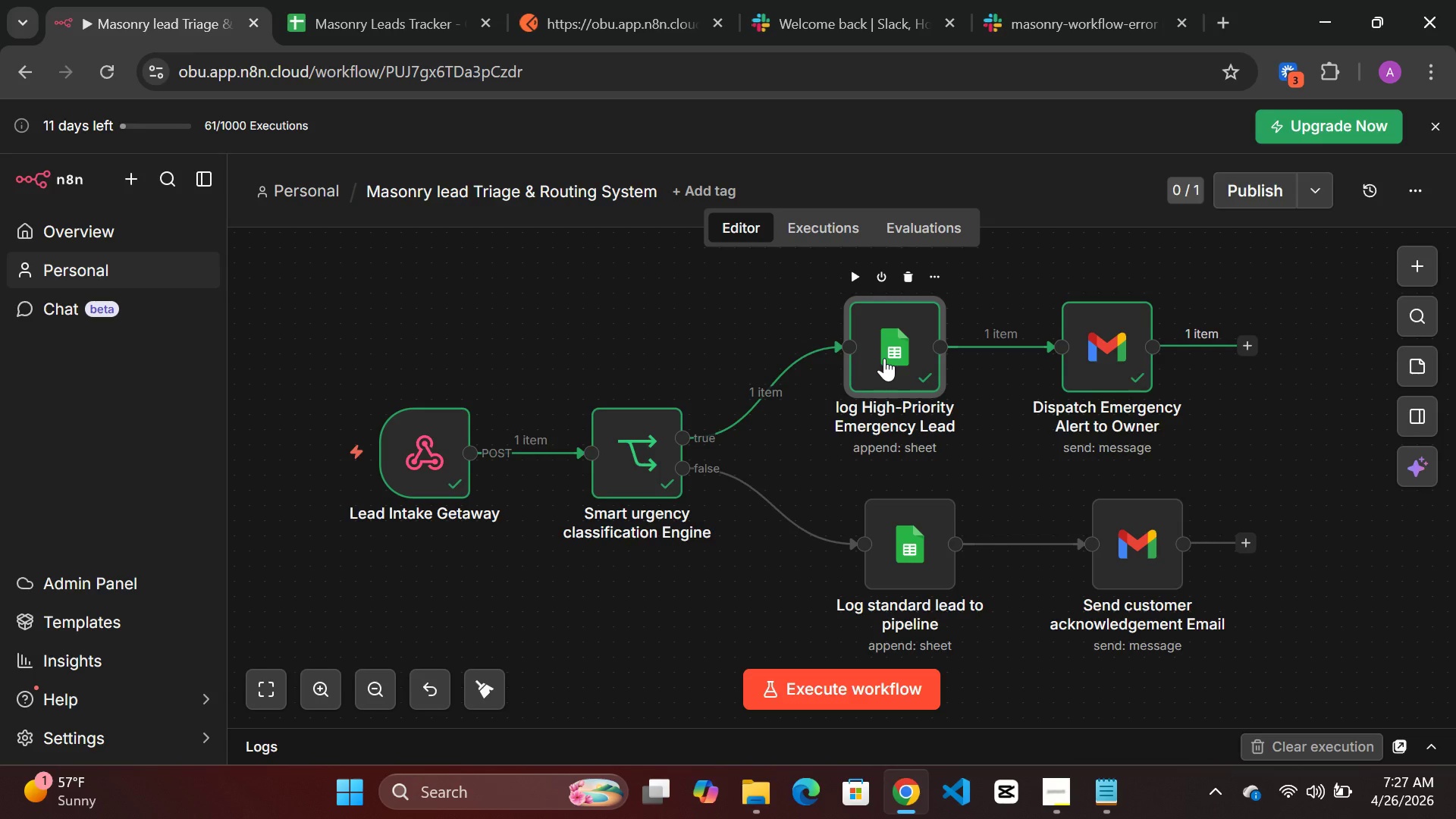 
wait(9.77)
 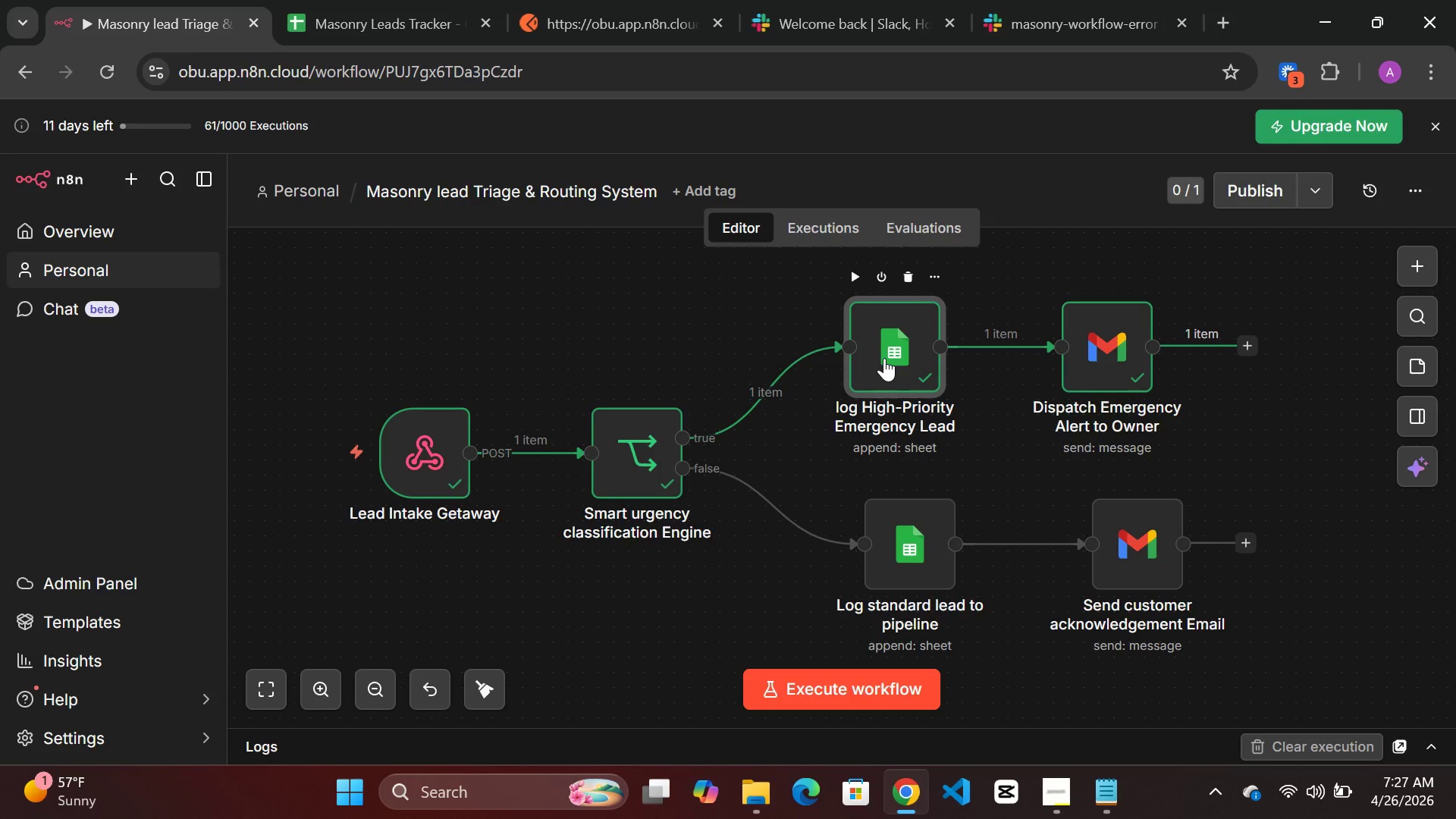 
double_click([883, 358])
 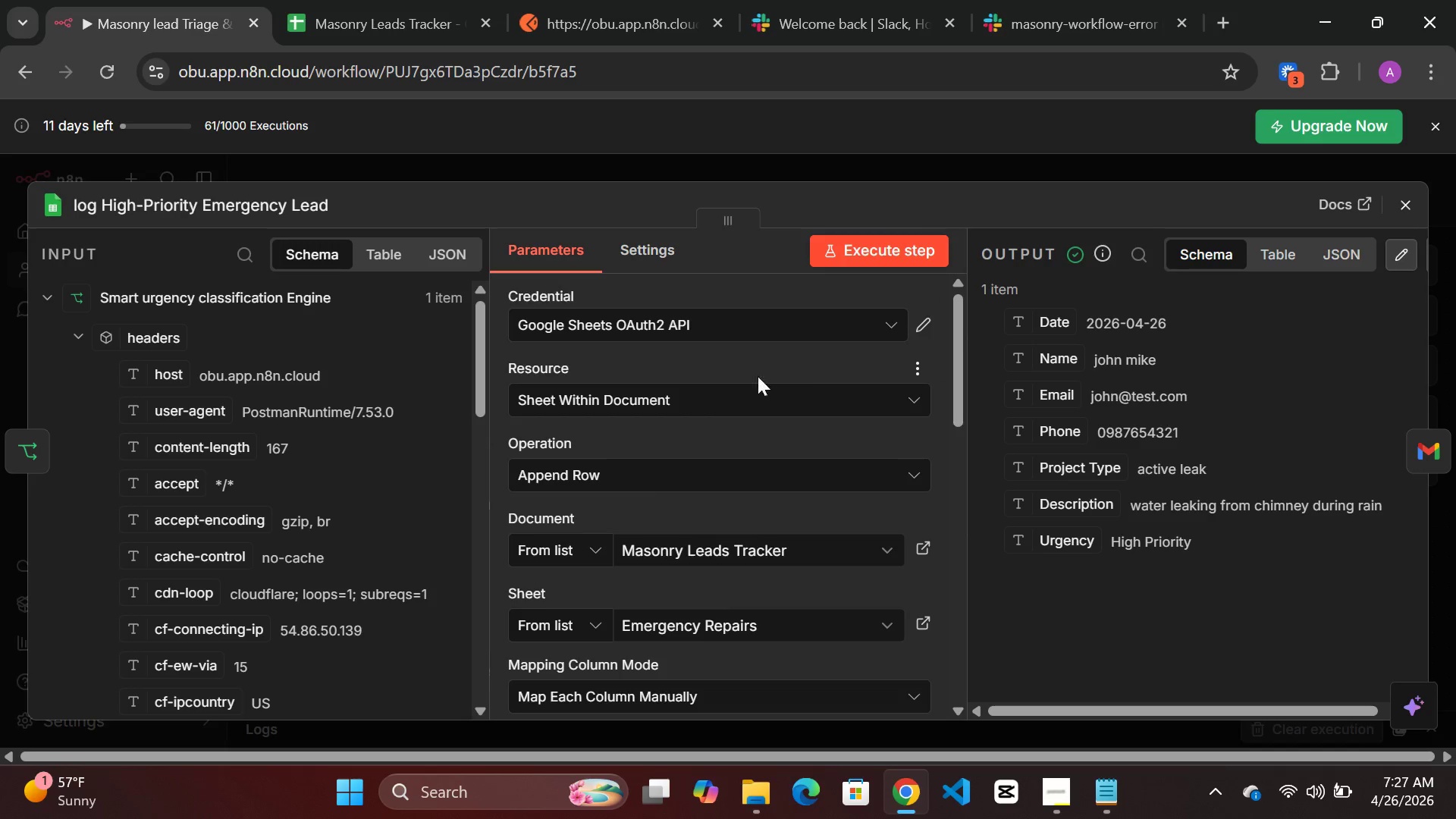 
scroll: coordinate [714, 494], scroll_direction: down, amount: 5.0
 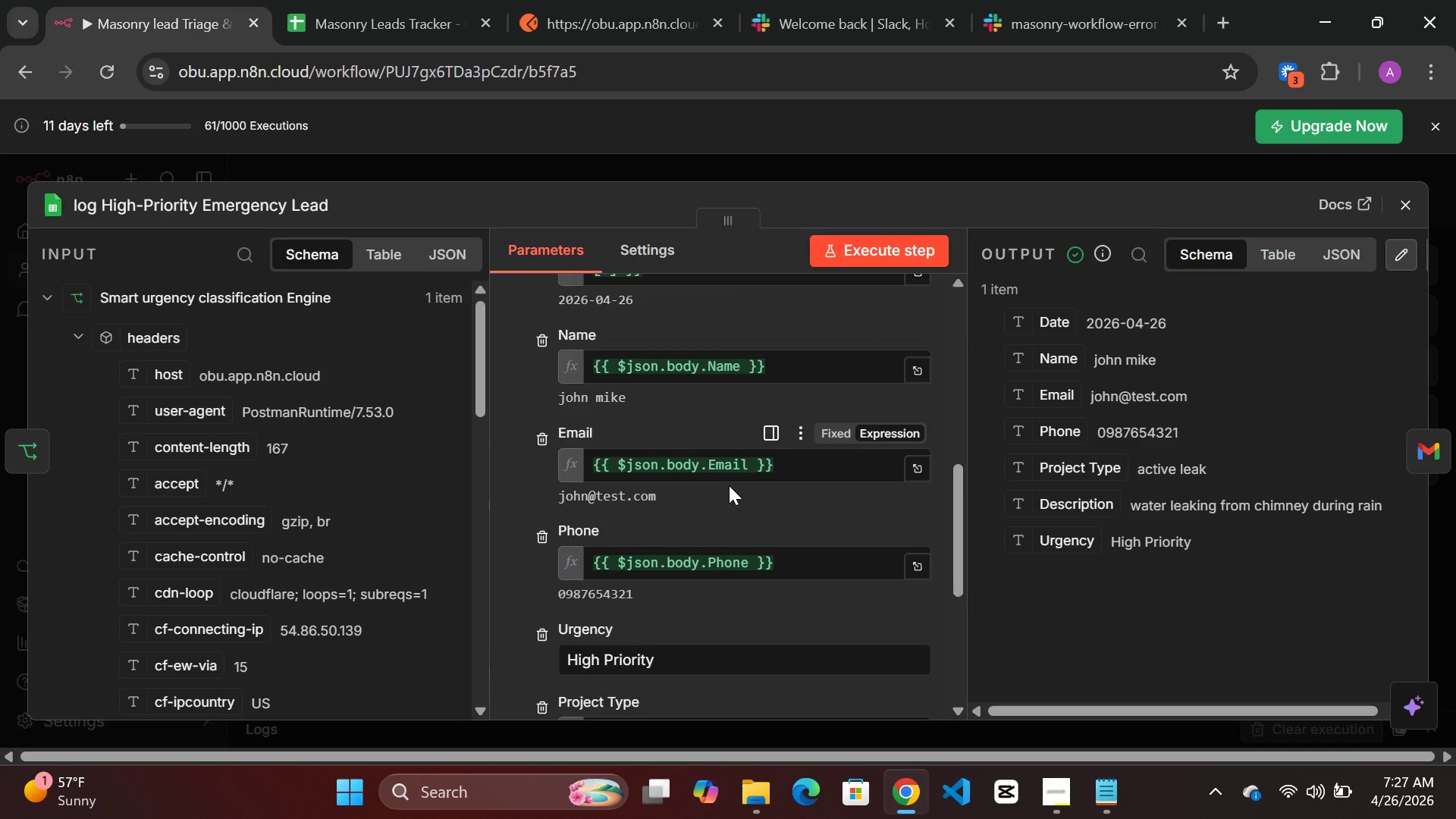 
scroll: coordinate [741, 541], scroll_direction: none, amount: 0.0
 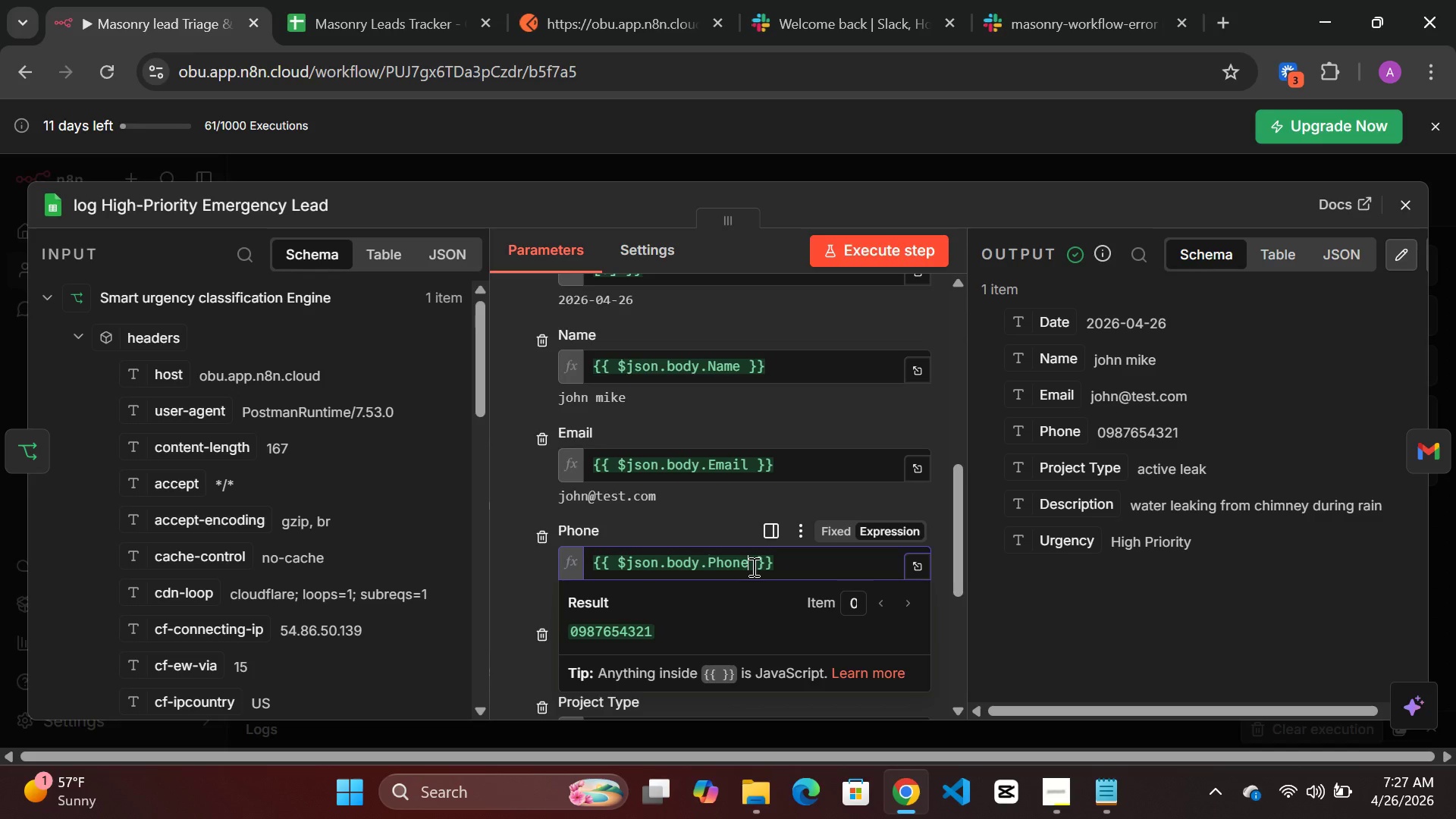 
key(Space)
 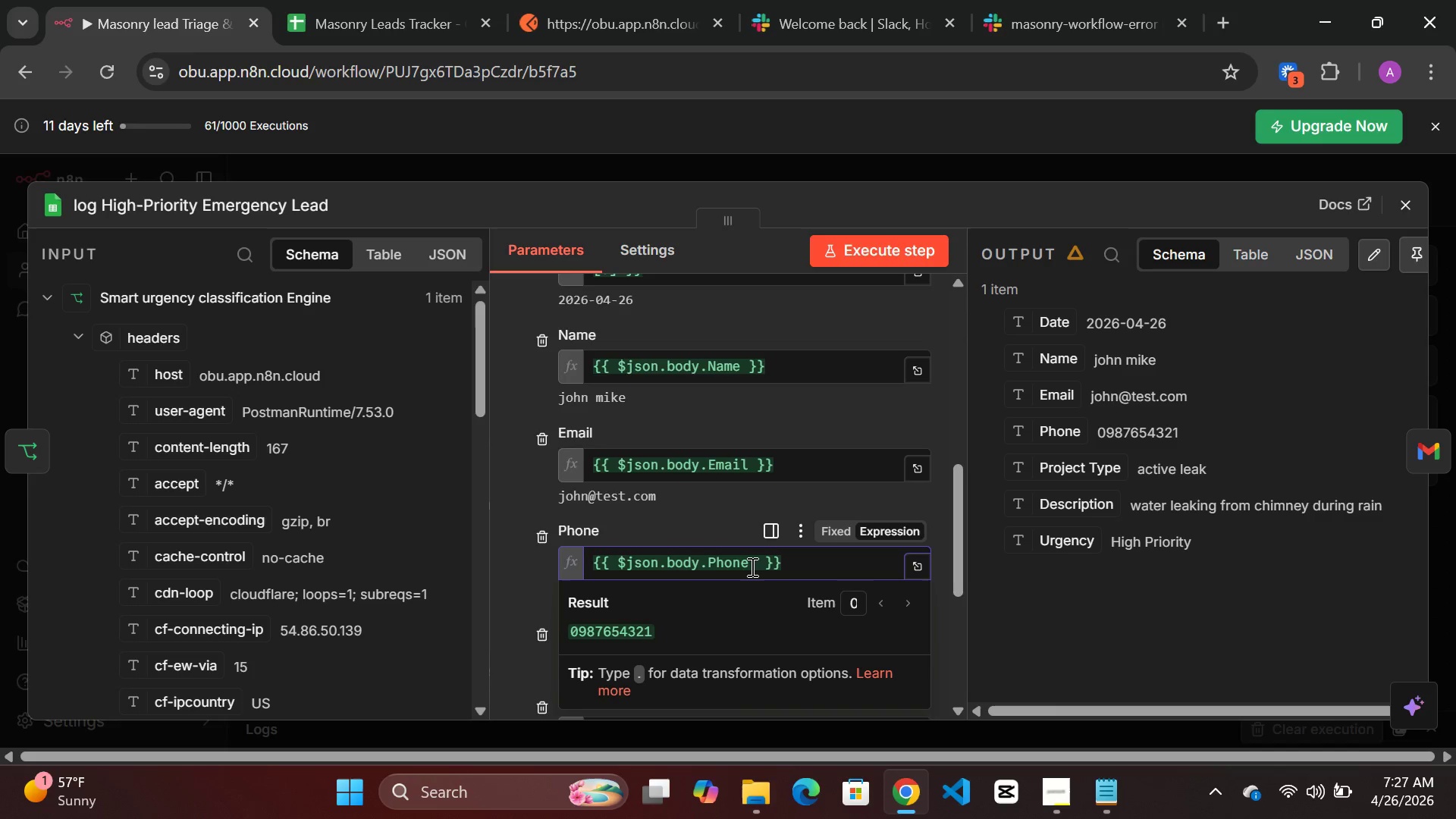 
key(Break)
 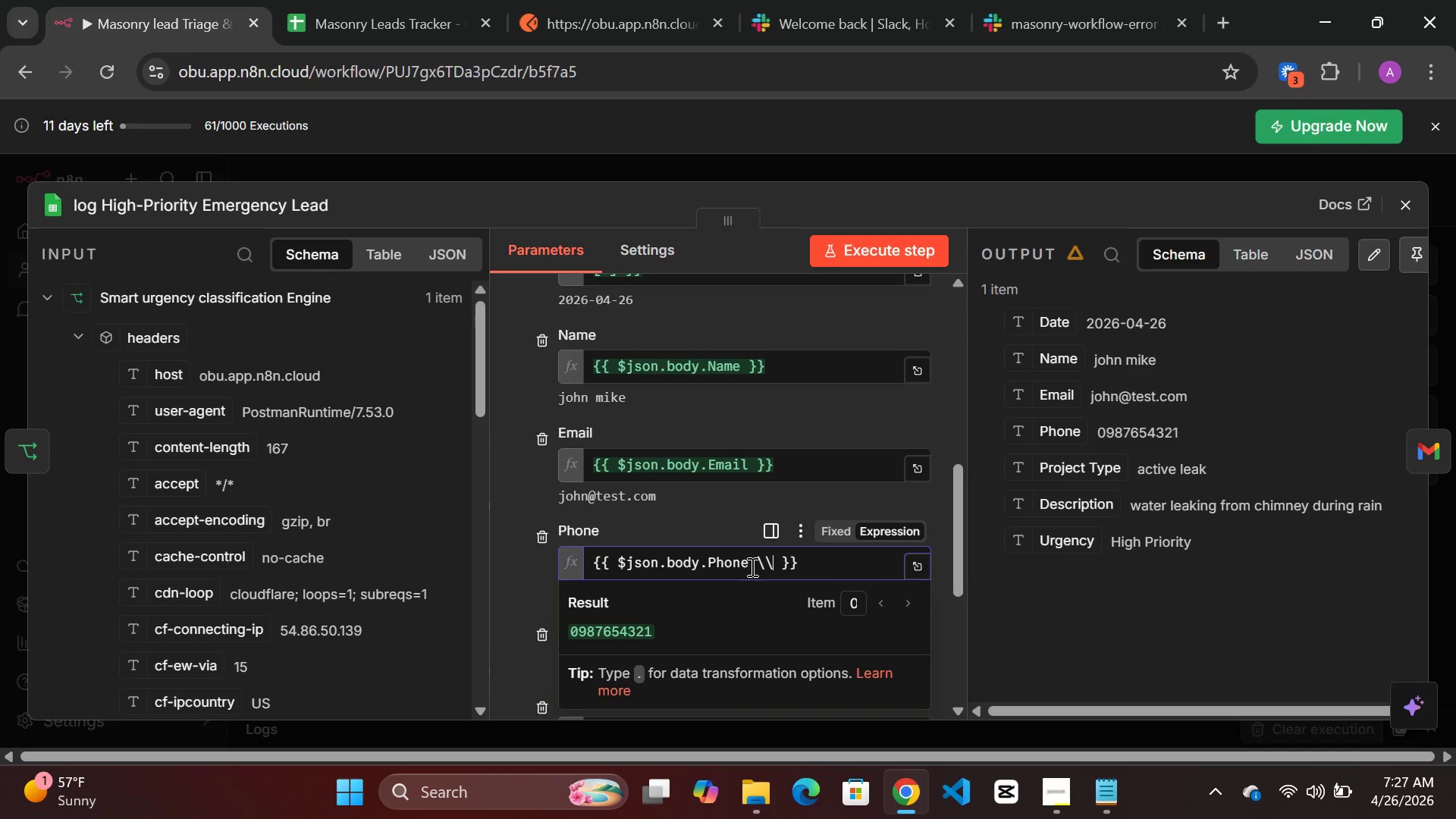 
key(Break)
 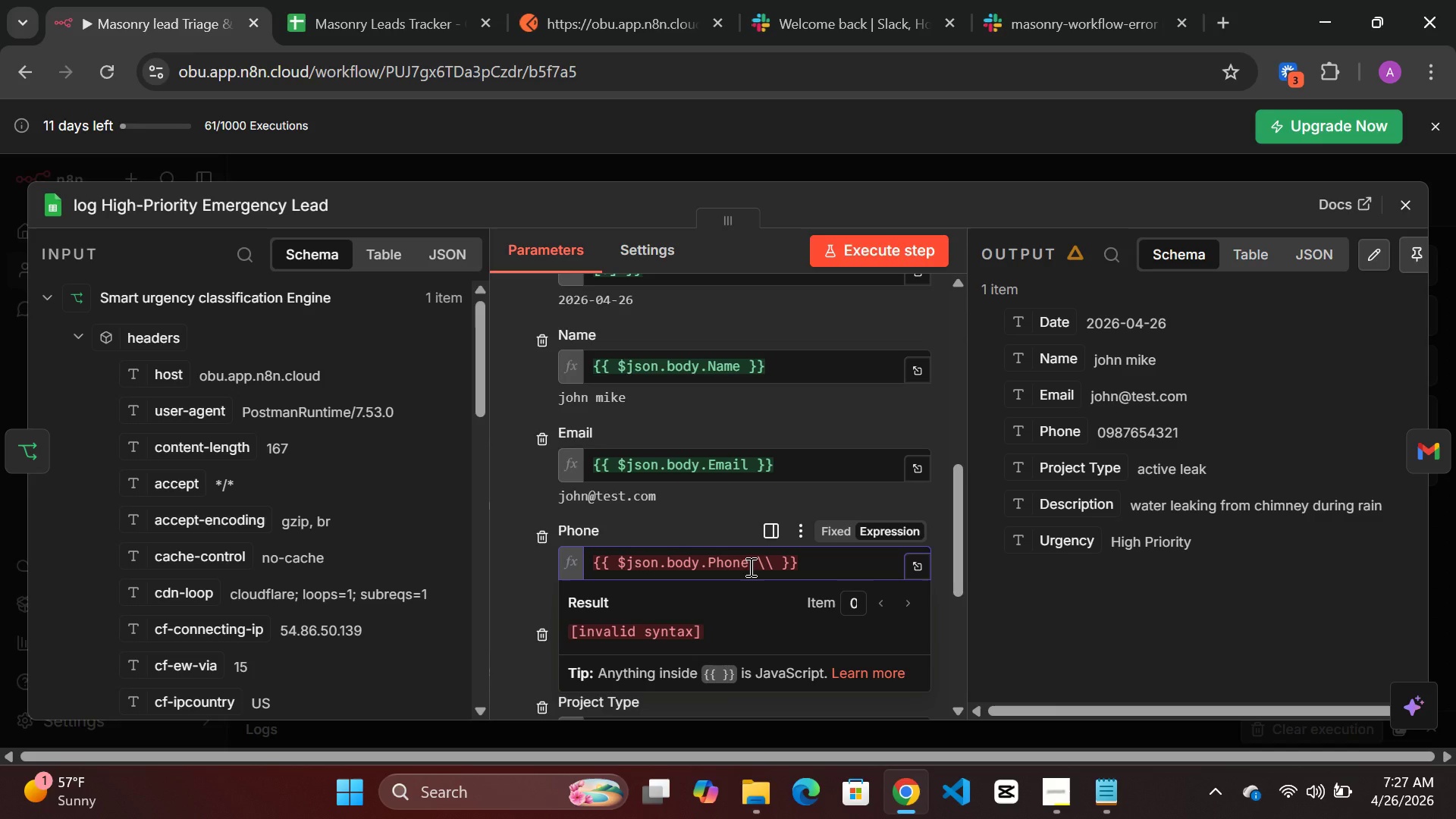 
key(Backspace)
 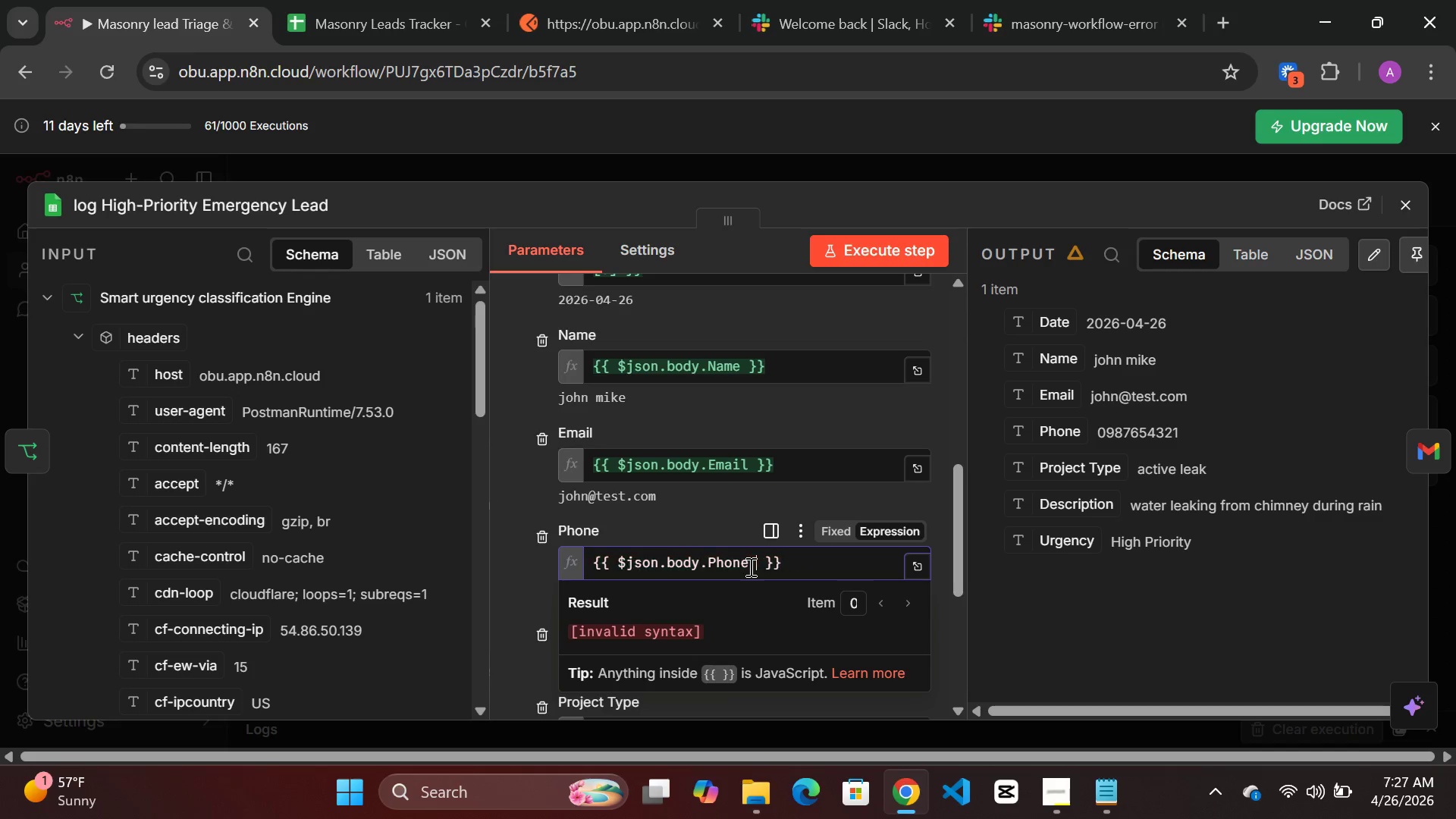 
key(Backspace)
 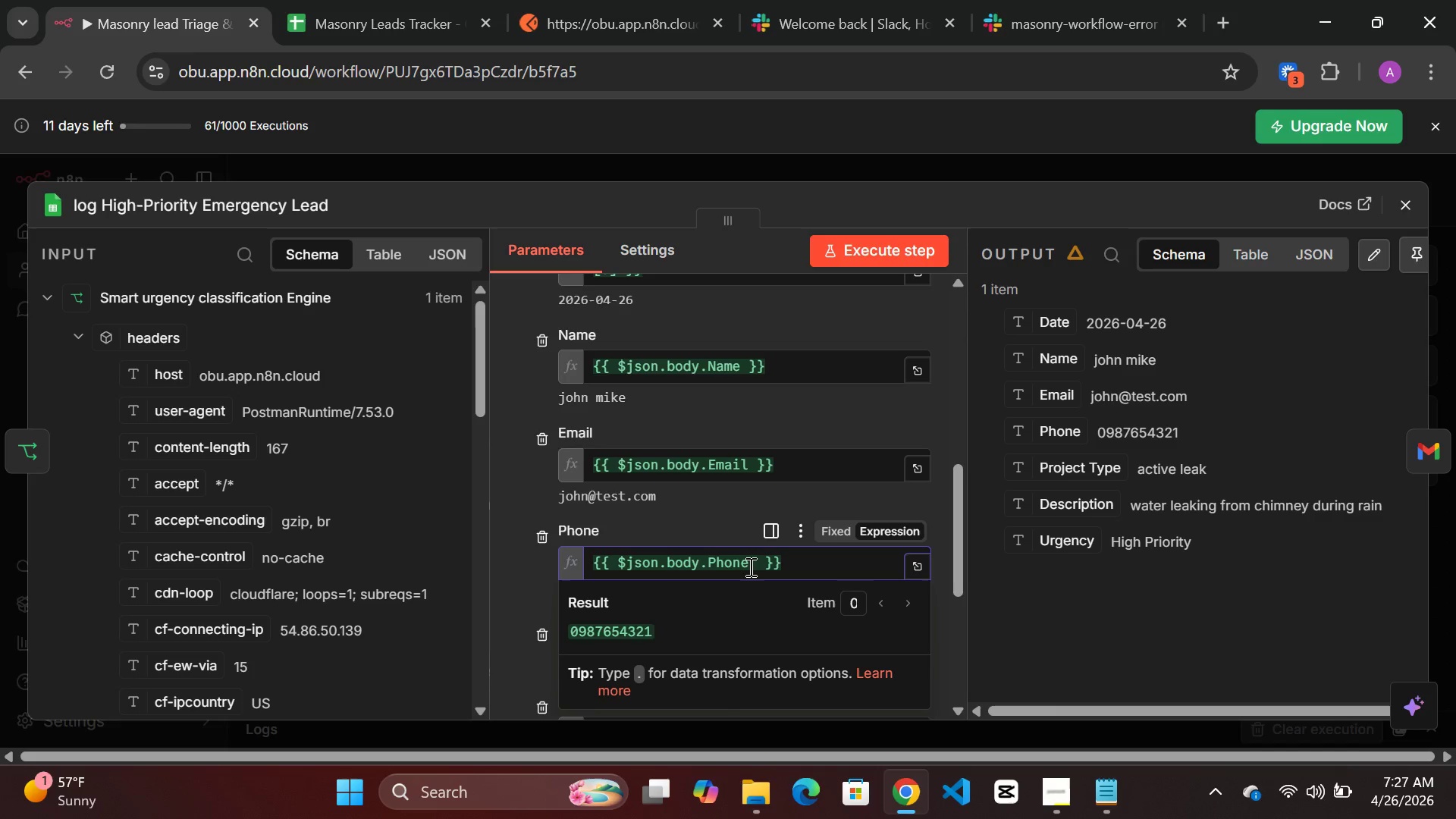 
key(Shift+Break)
 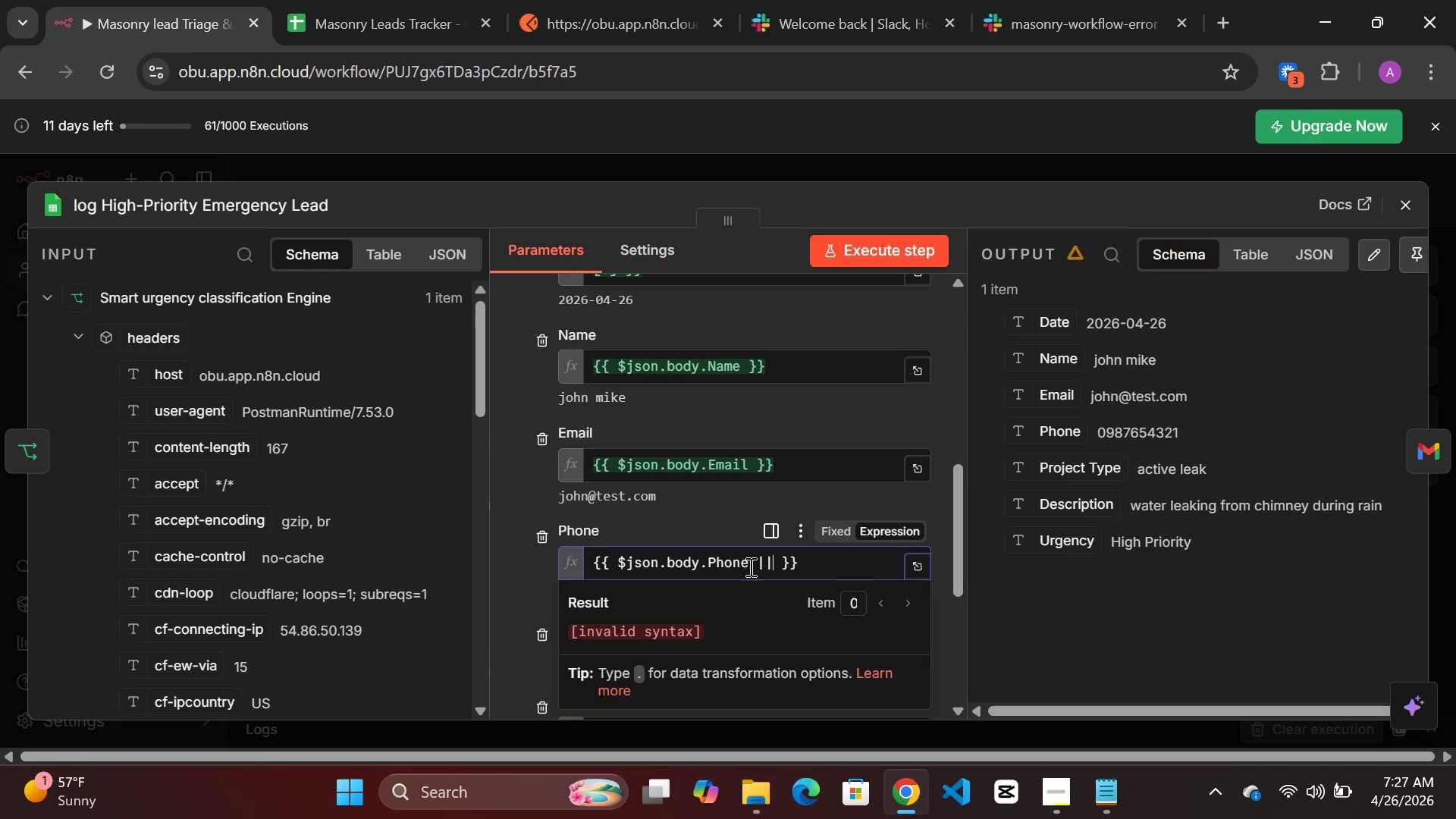 
key(Shift+Break)
 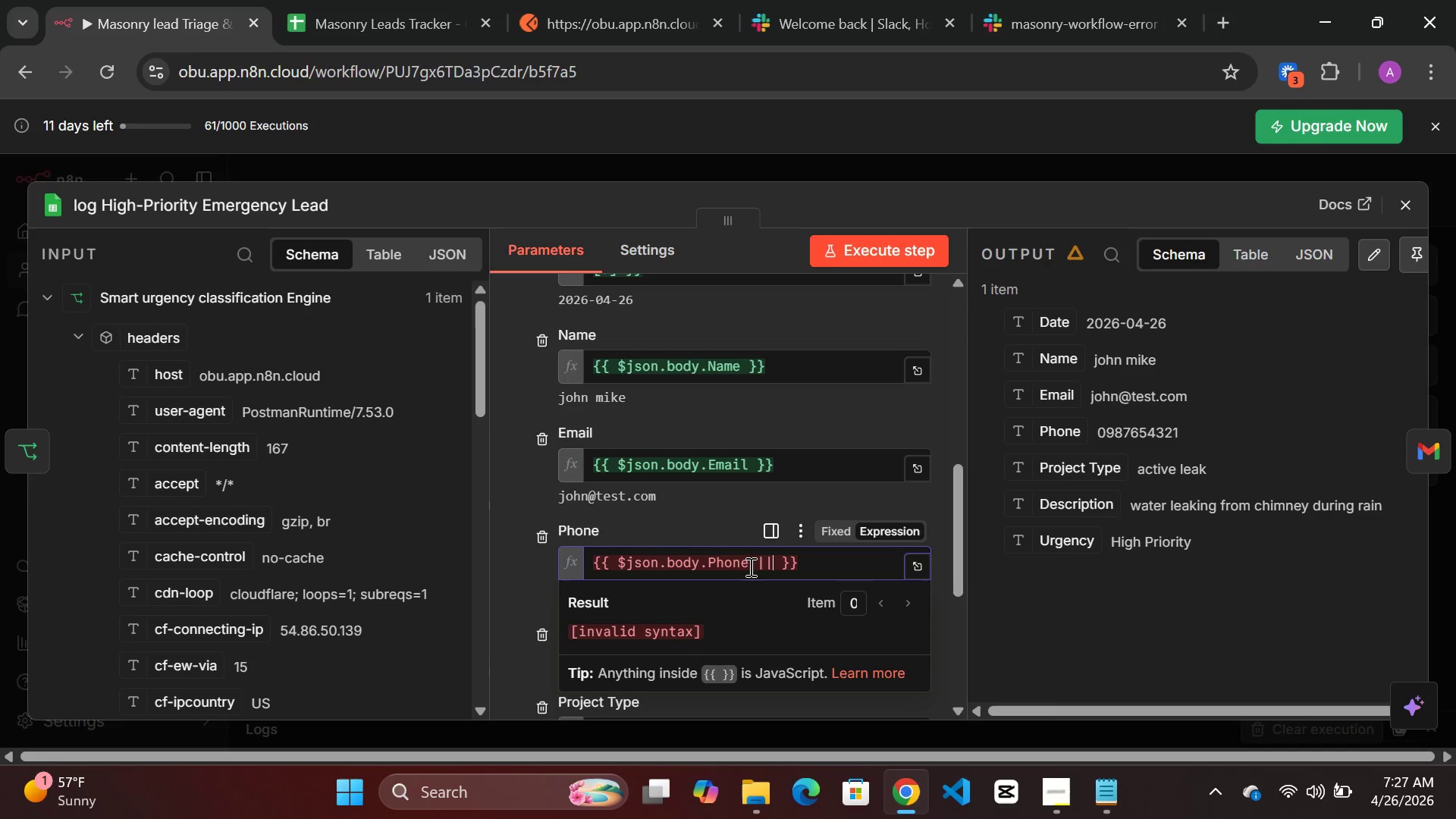 
key(Shift+Quote)
 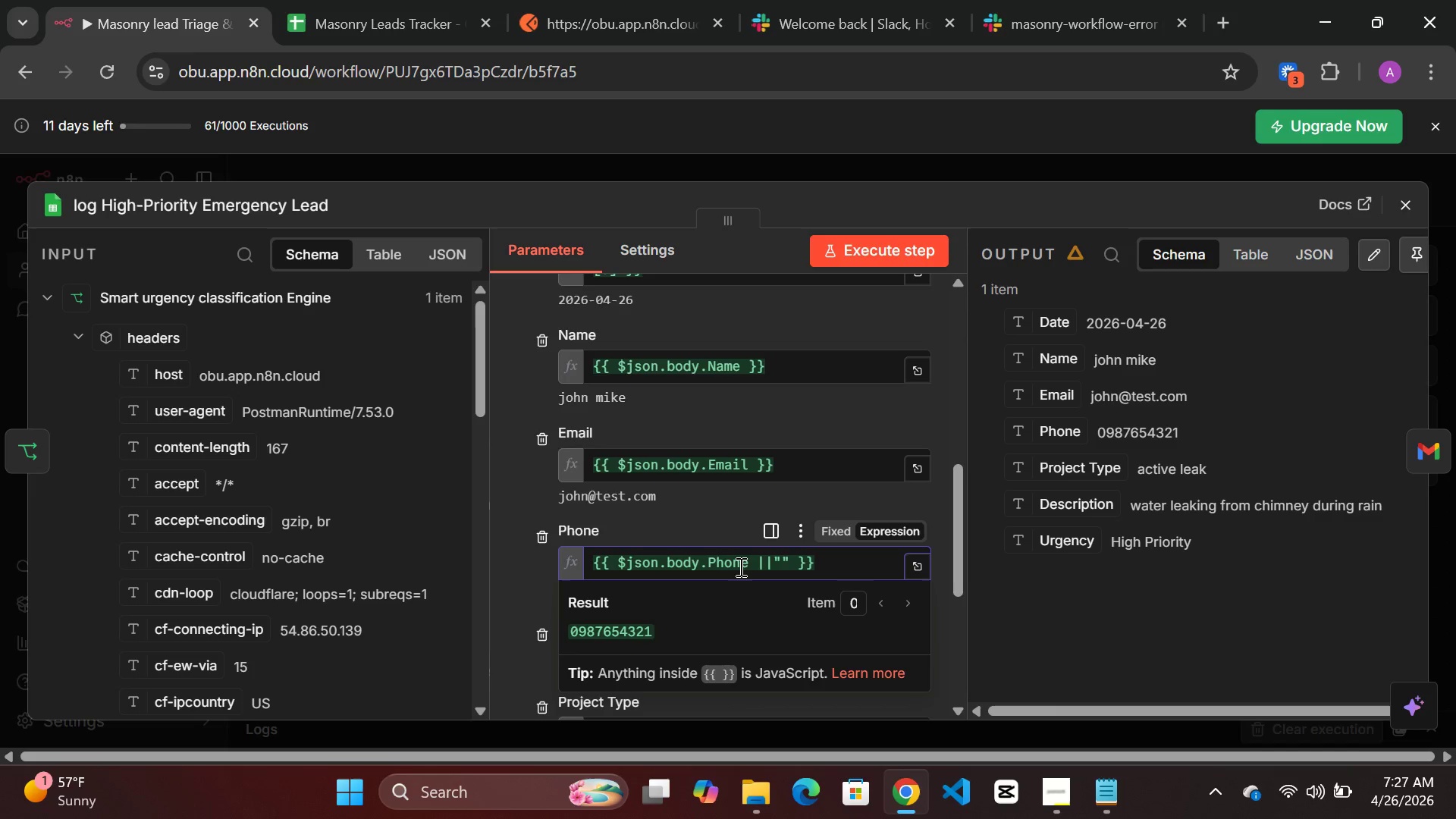 
type(Not provided)
 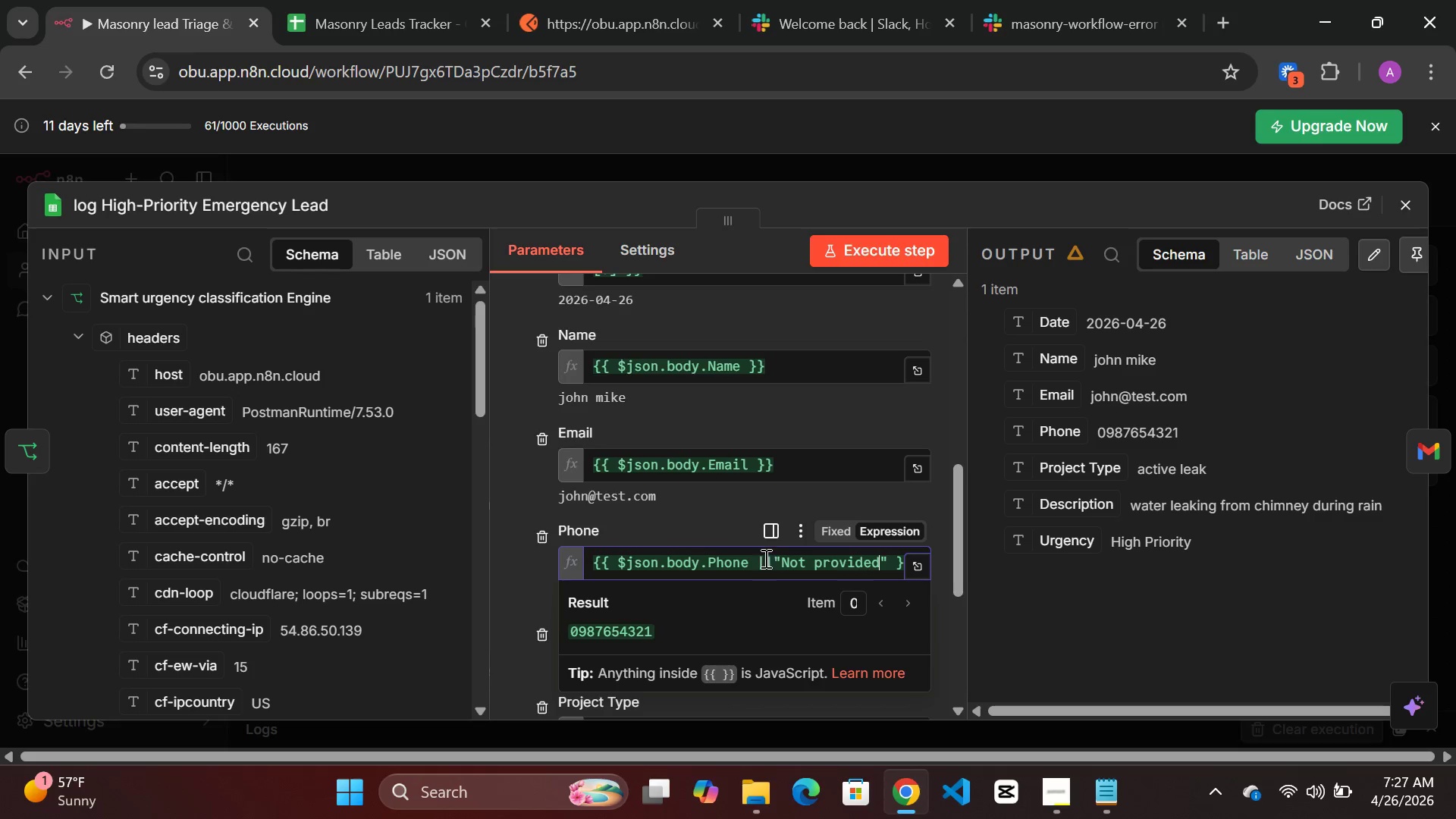 
left_click([931, 400])
 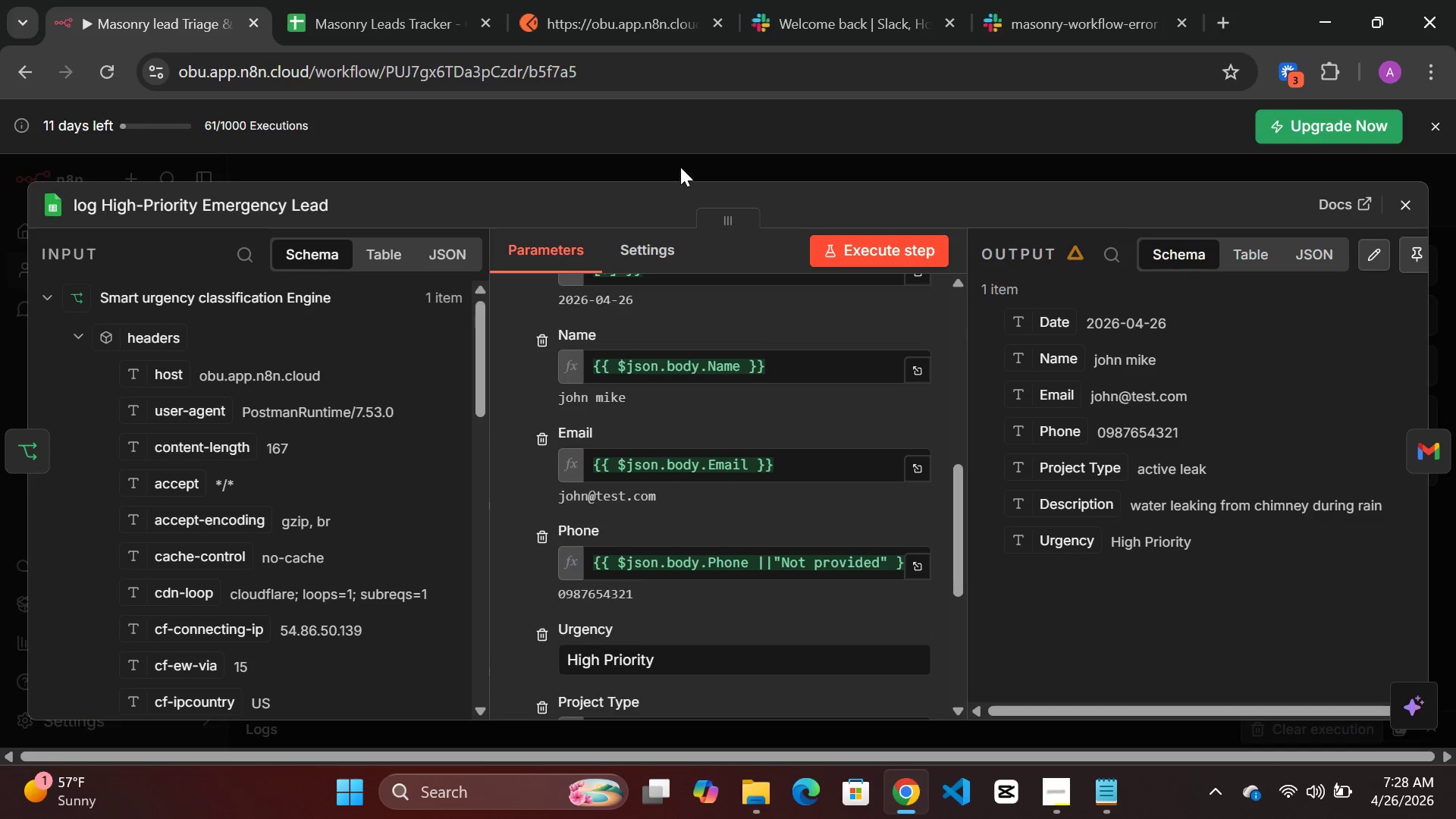 
left_click([676, 162])
 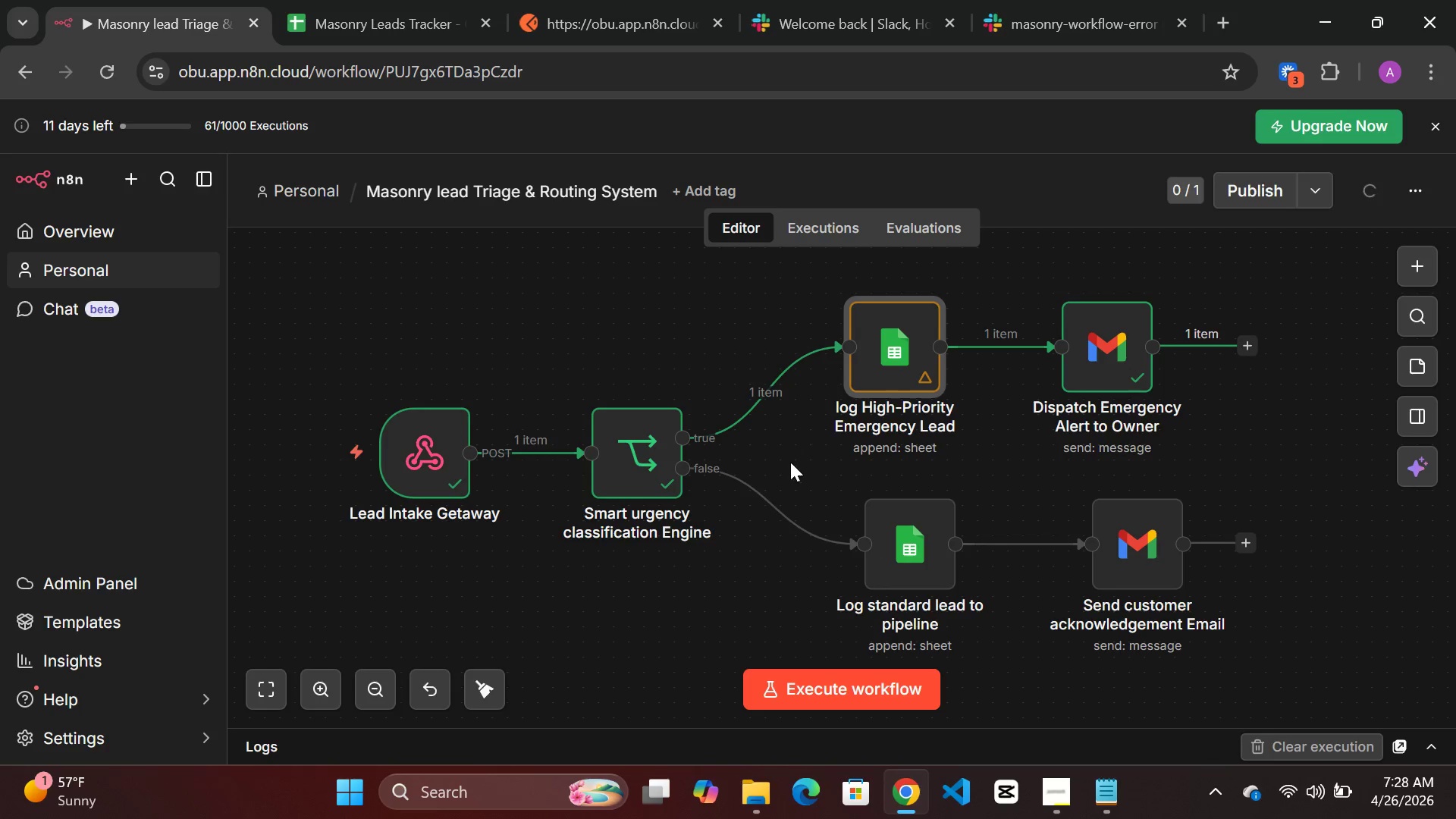 
left_click([899, 341])
 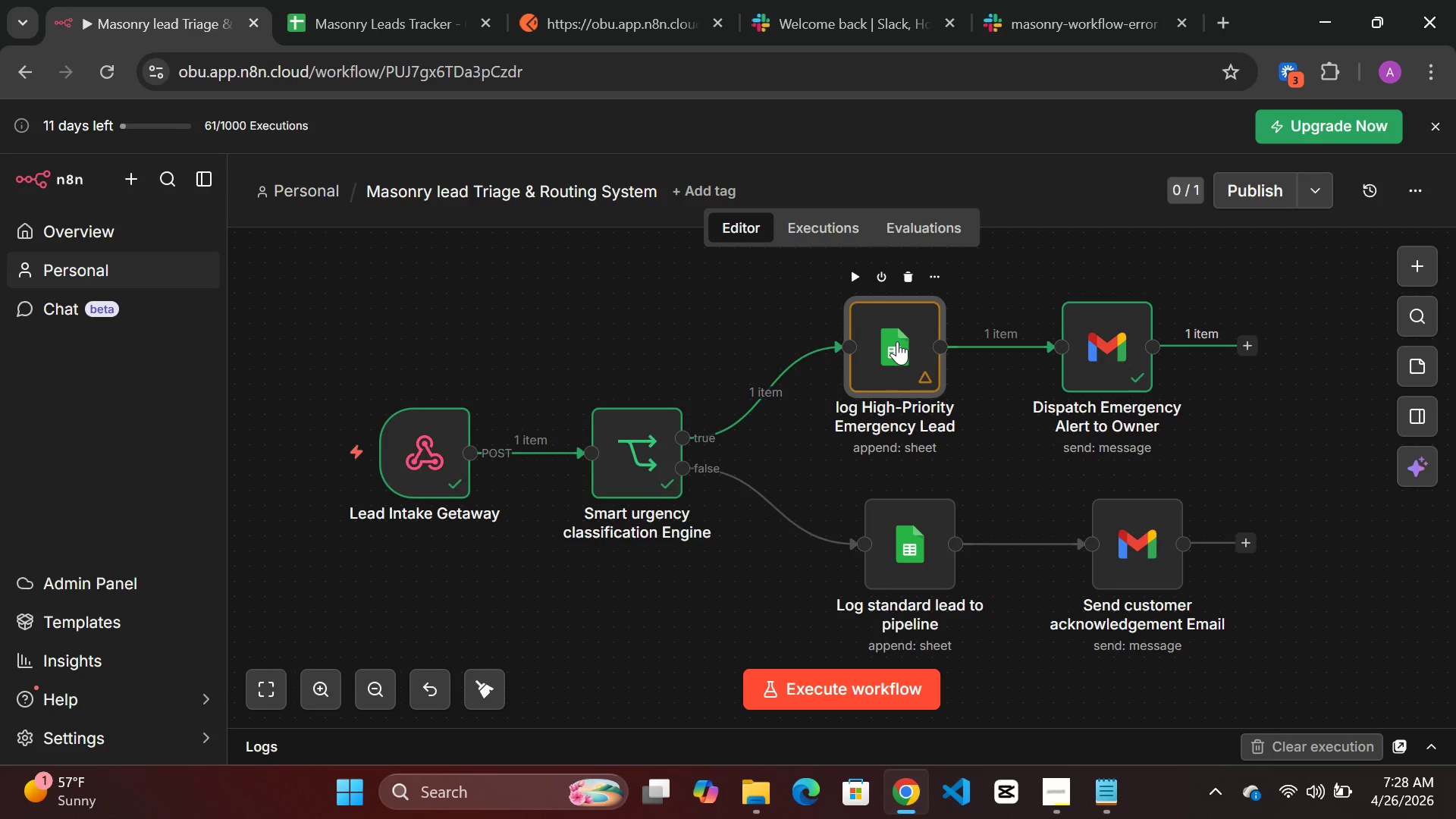 
double_click([897, 341])
 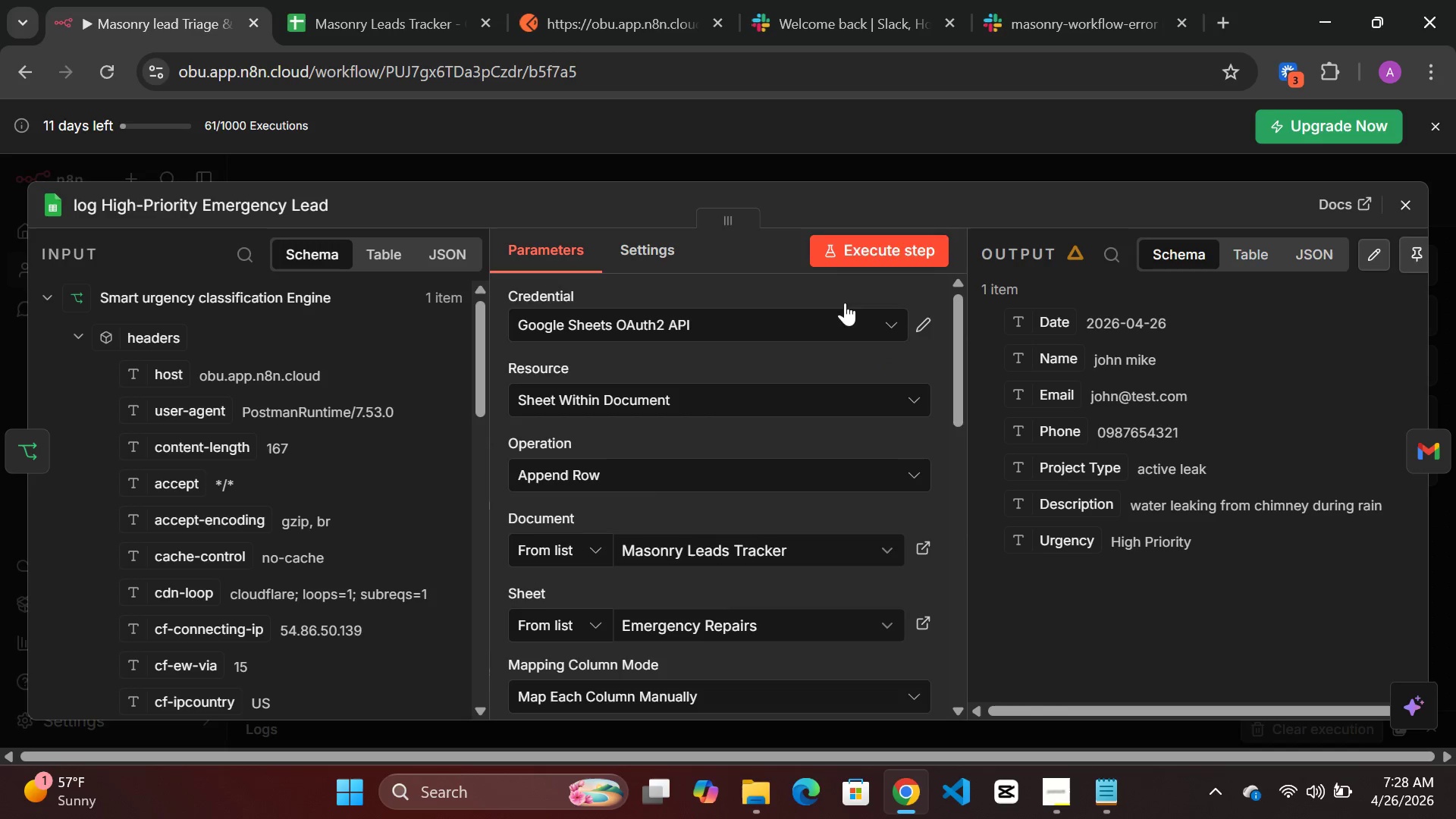 
left_click([865, 239])
 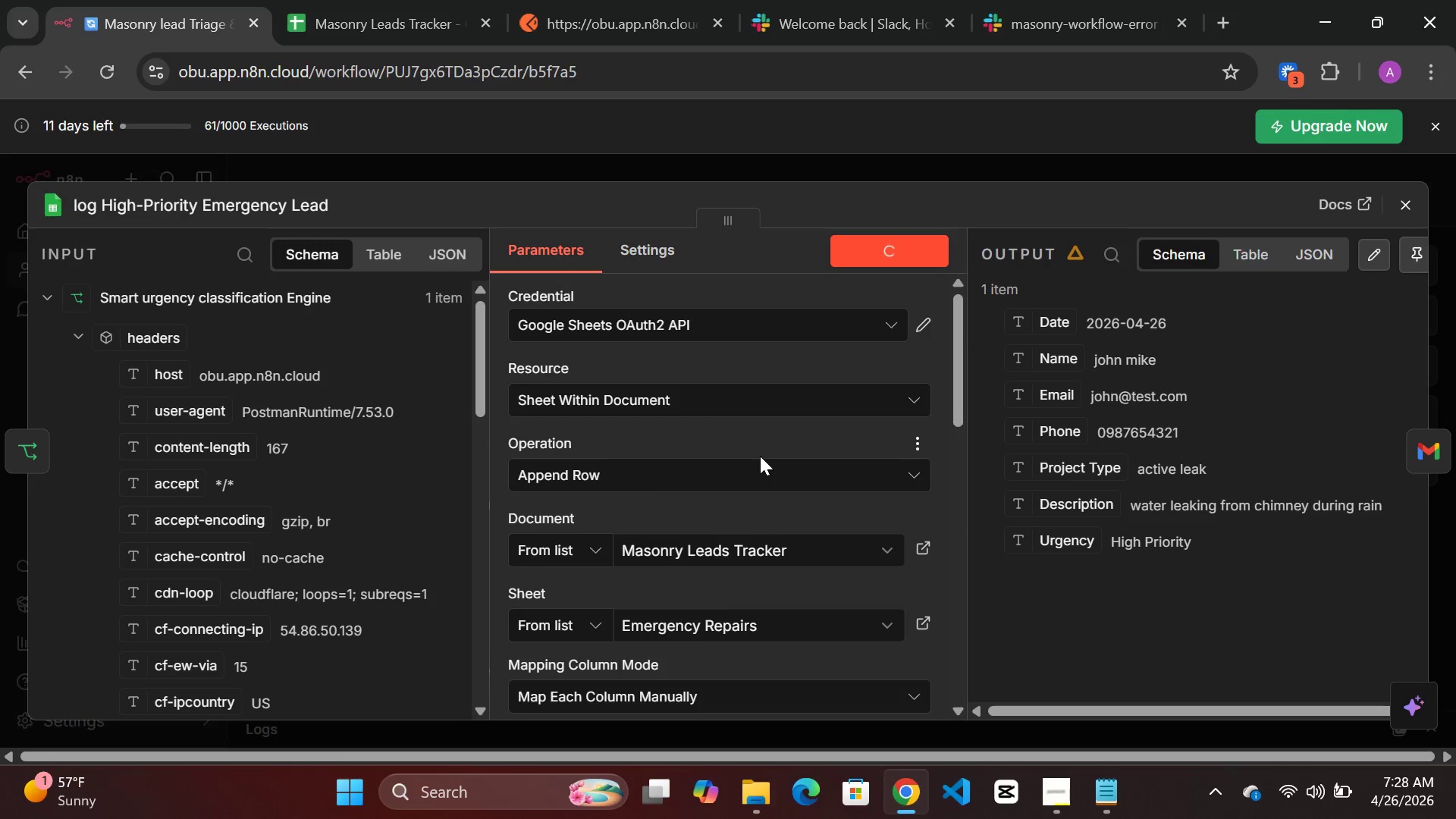 
scroll: coordinate [761, 467], scroll_direction: down, amount: 5.0
 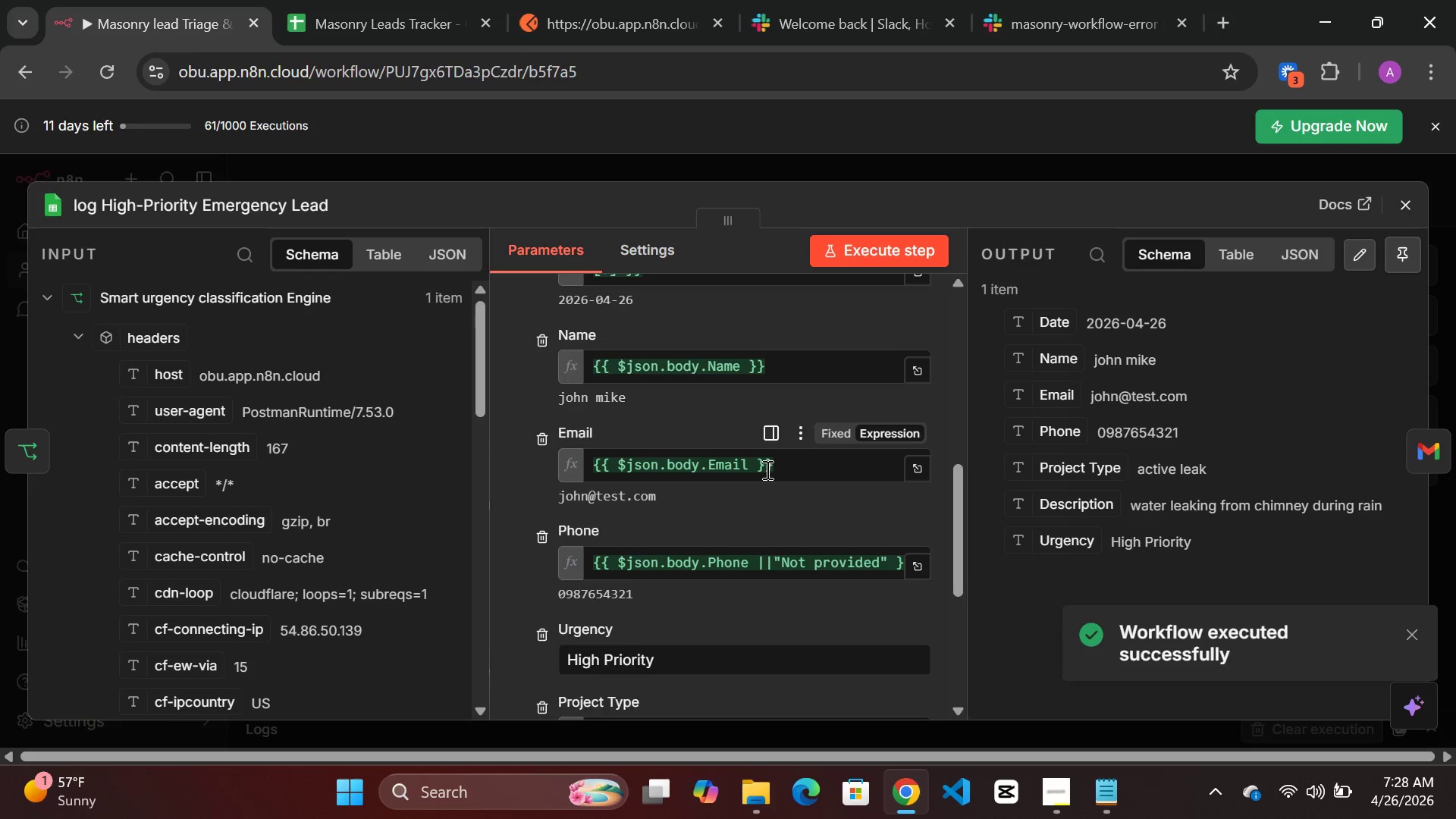 
scroll: coordinate [766, 469], scroll_direction: up, amount: 3.0
 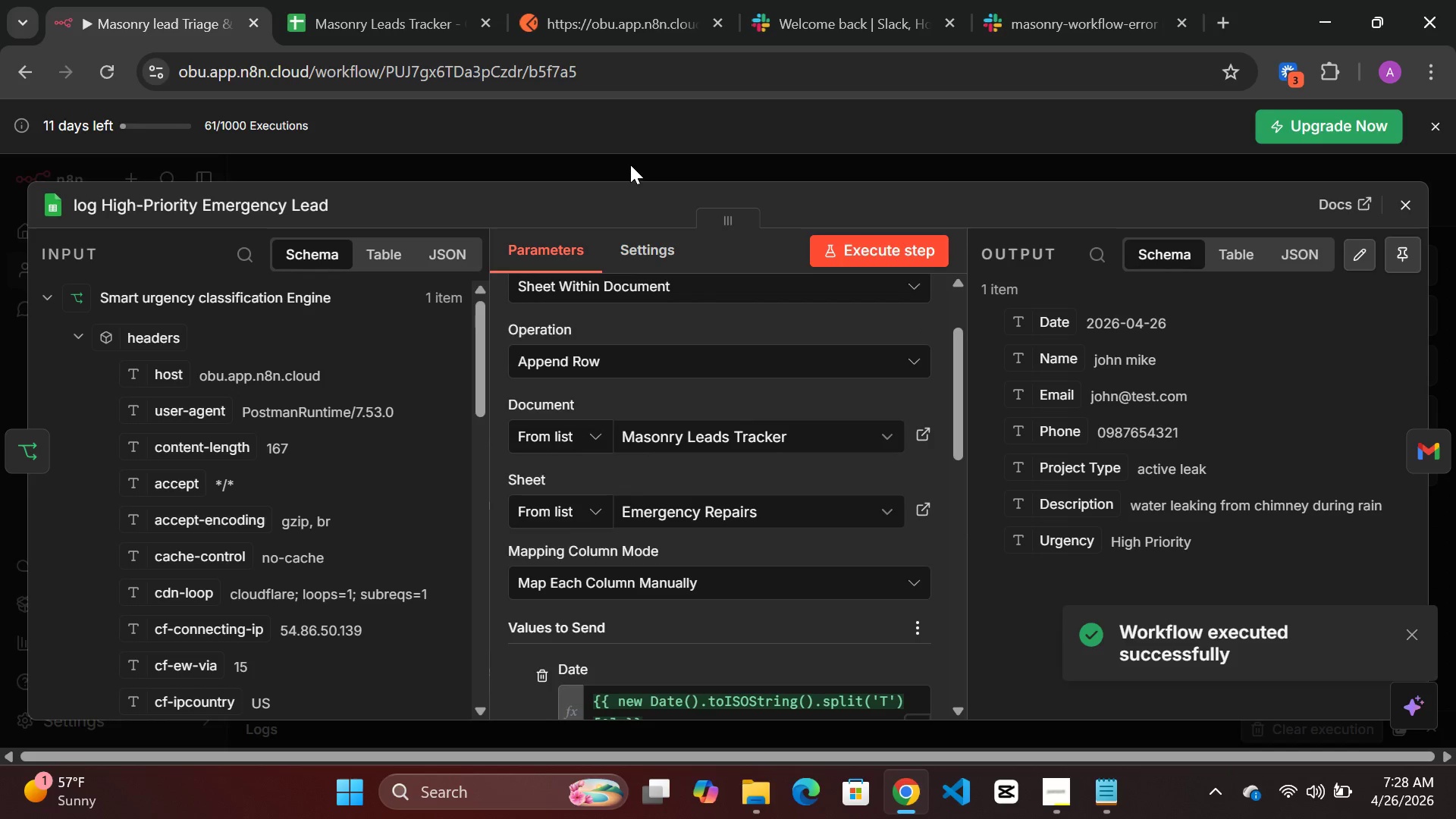 
left_click([630, 165])
 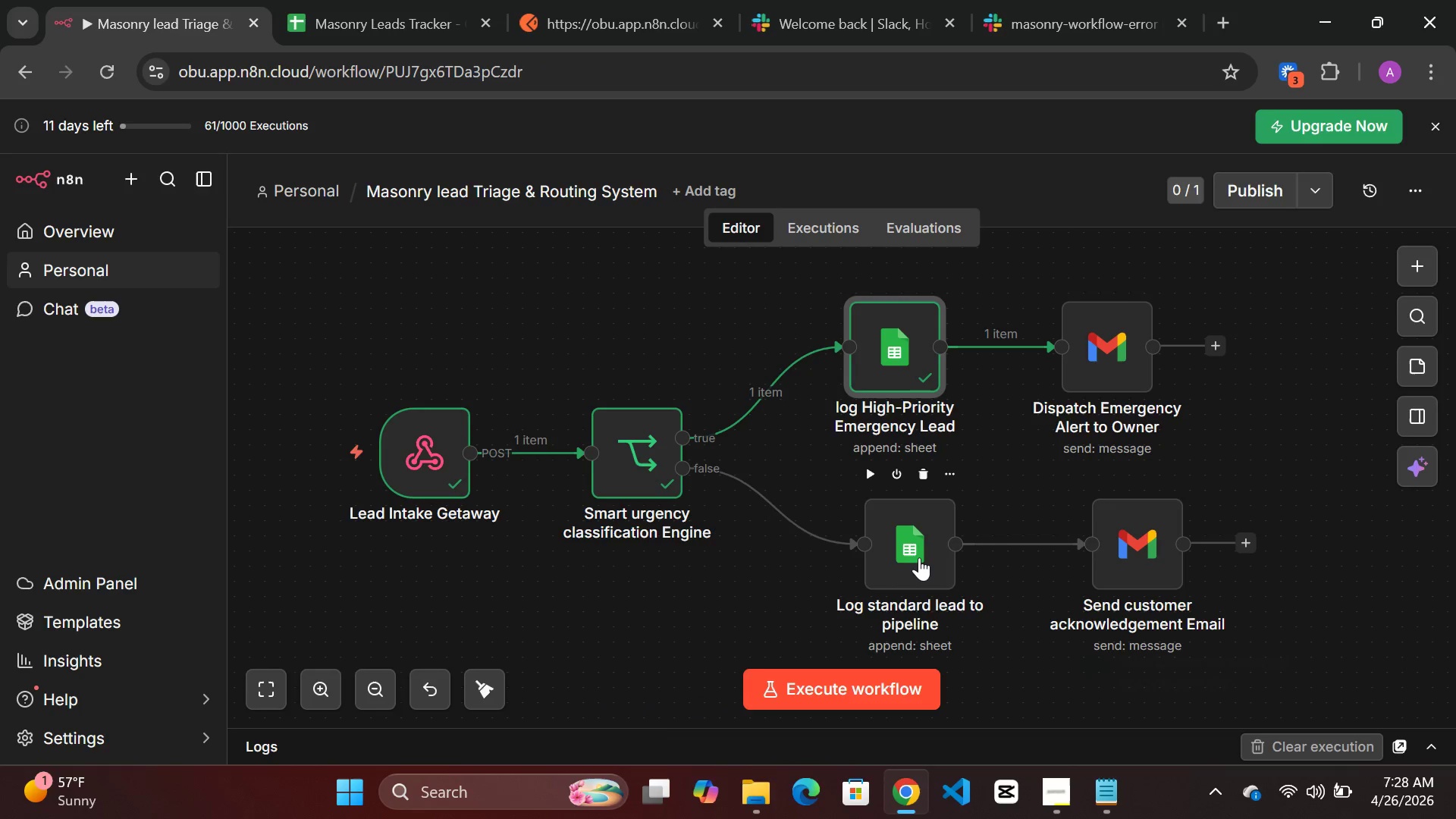 
double_click([919, 557])
 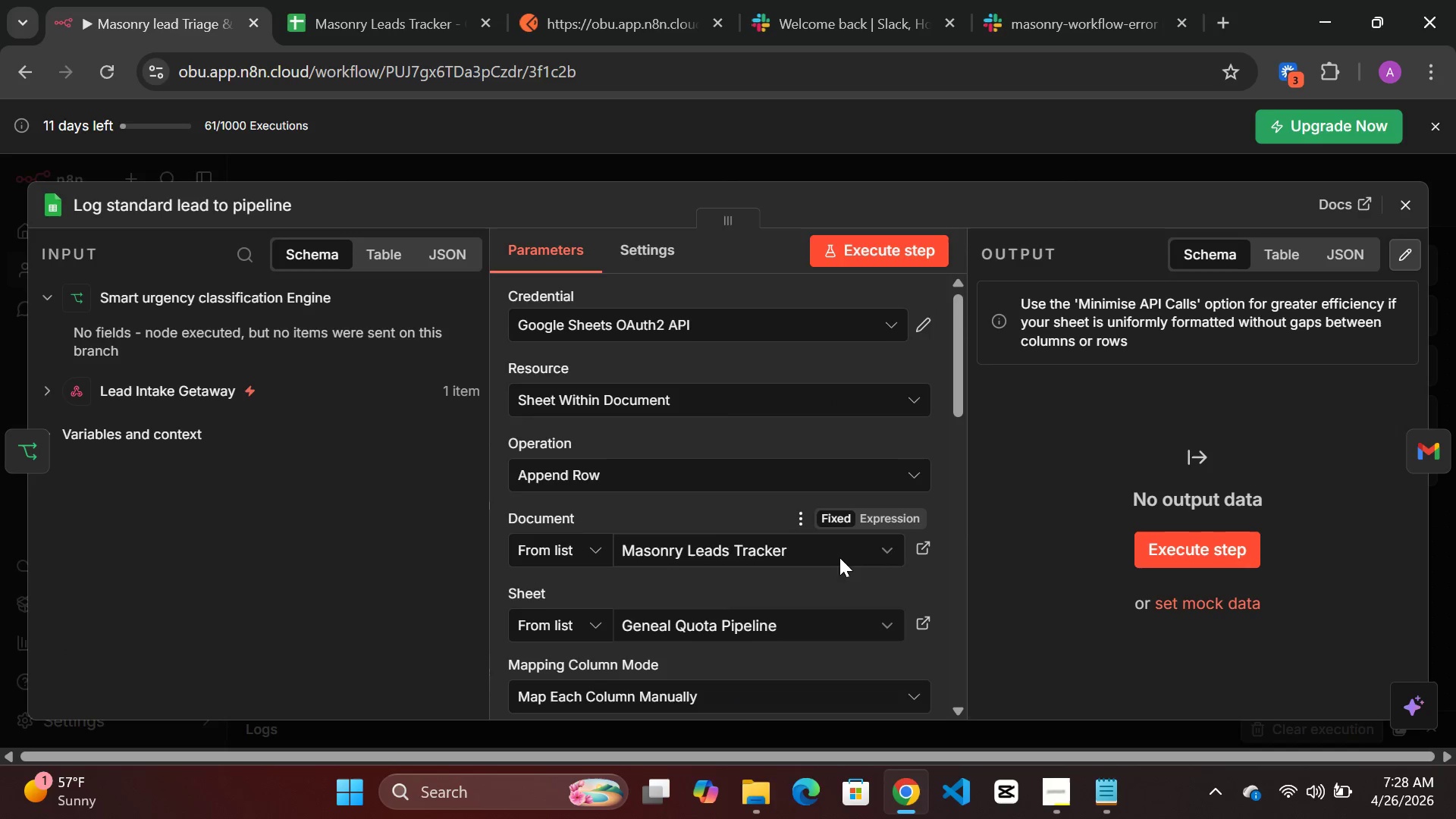 
scroll: coordinate [748, 554], scroll_direction: down, amount: 3.0
 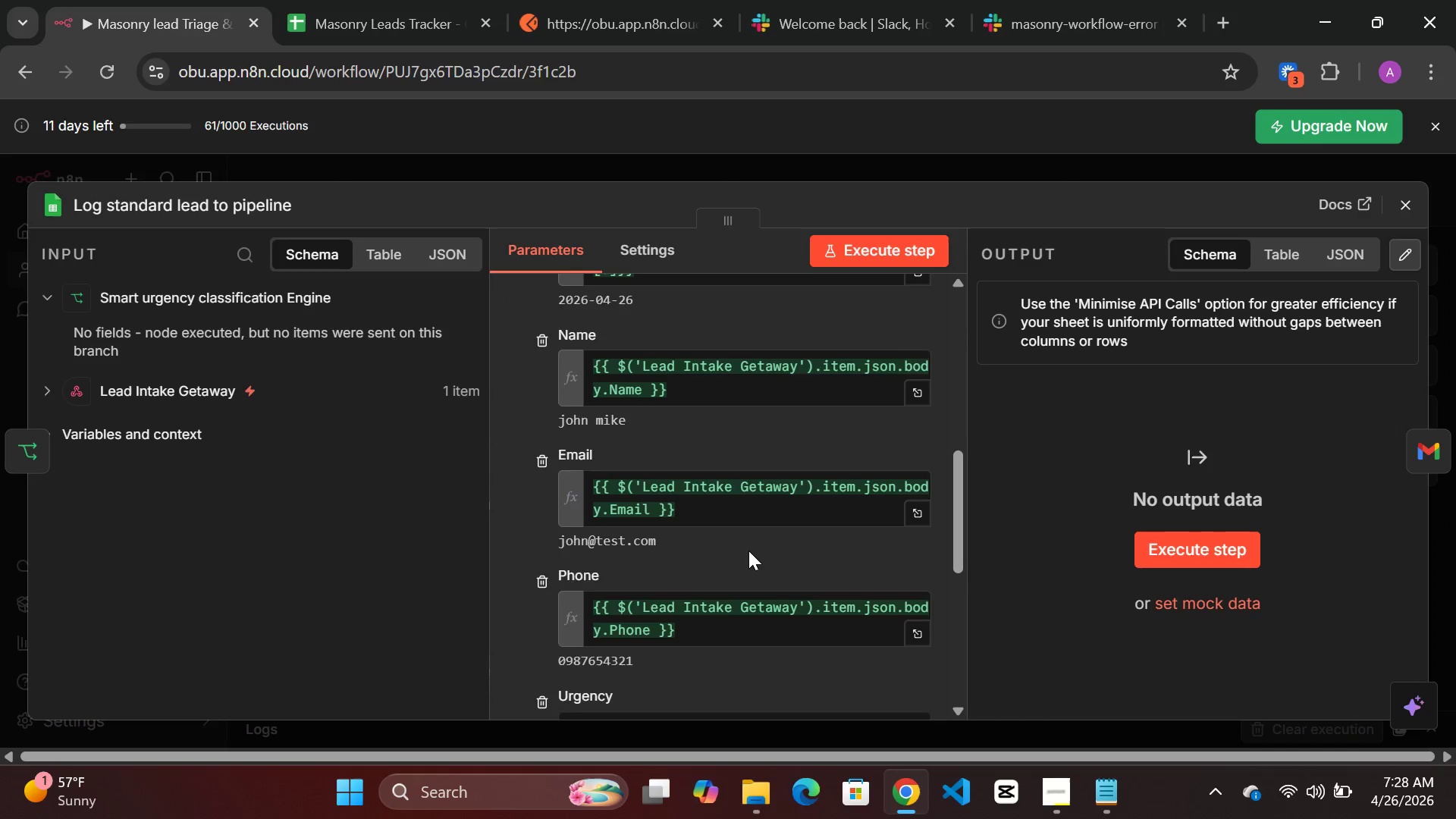 
scroll: coordinate [748, 550], scroll_direction: none, amount: 0.0
 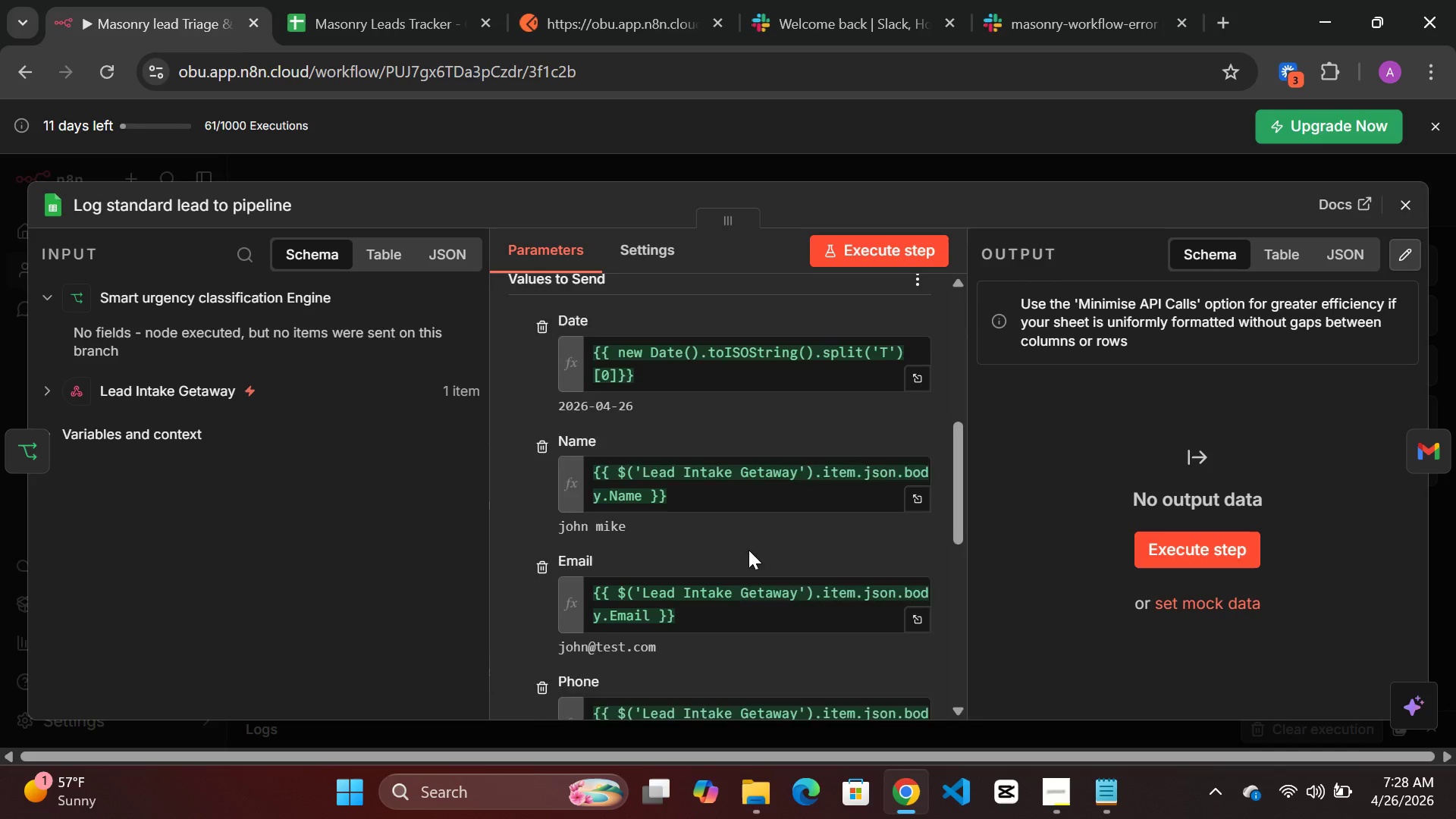 
scroll: coordinate [748, 550], scroll_direction: down, amount: 1.0
 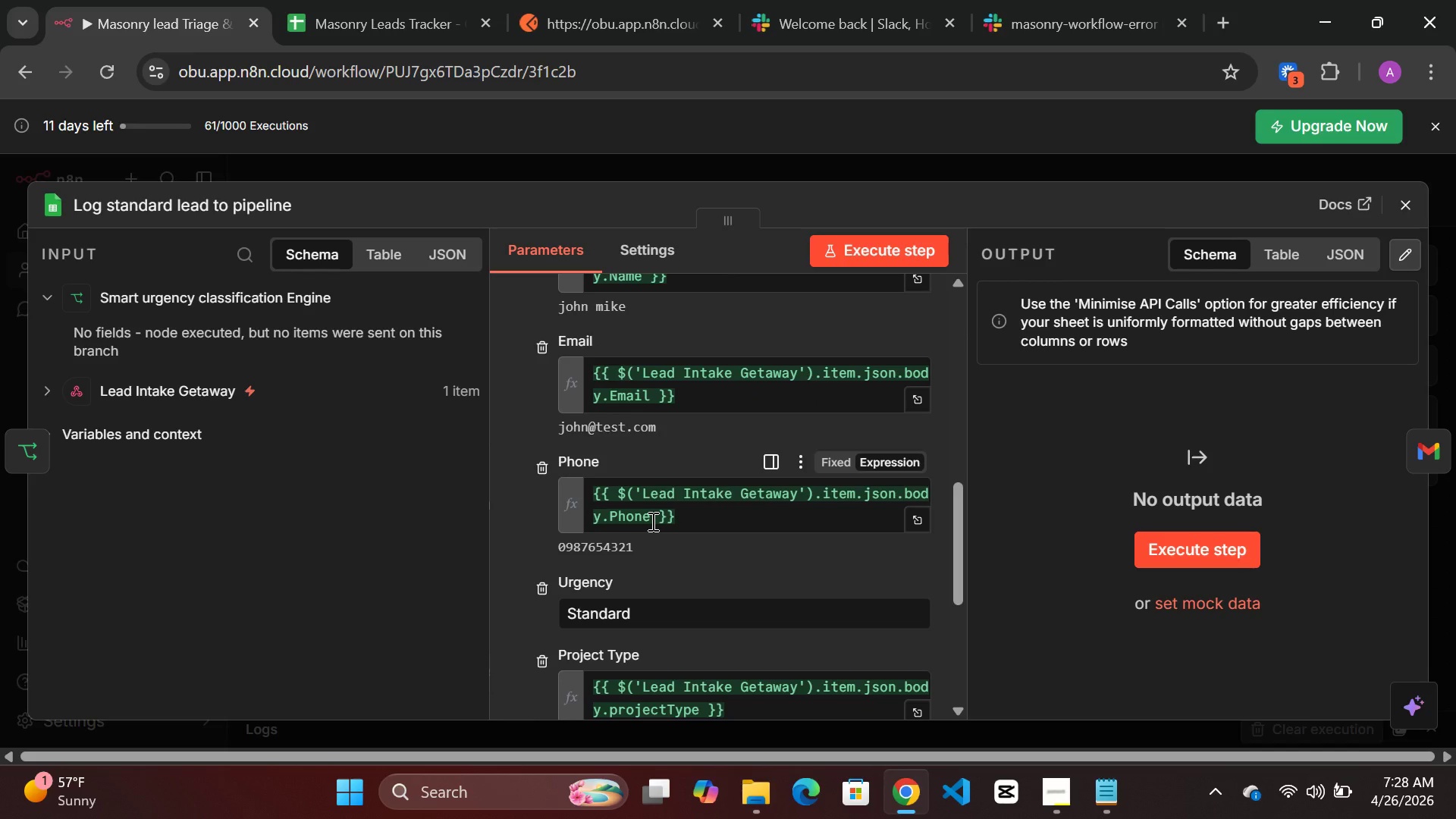 
left_click([651, 521])
 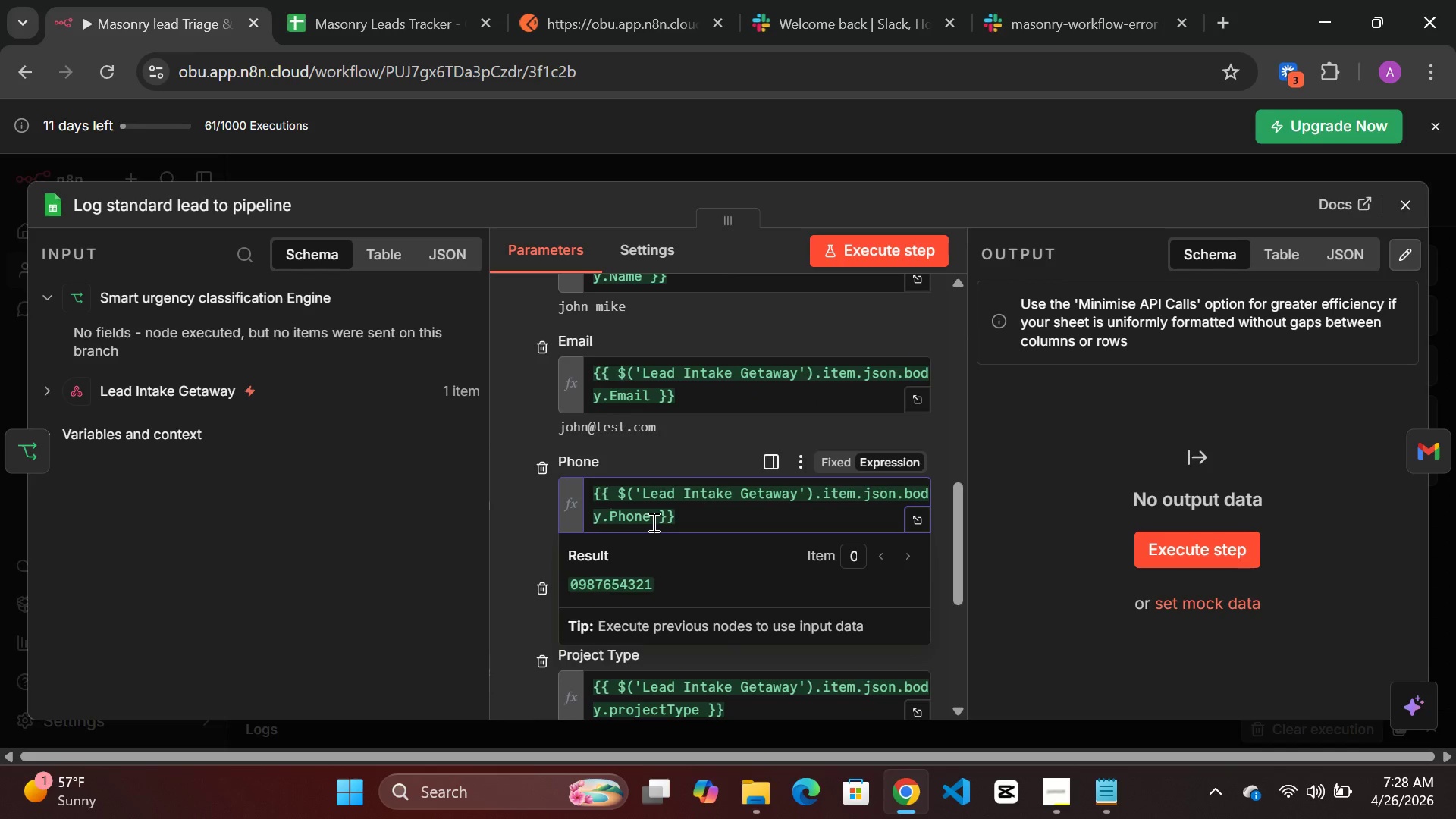 
key(Space)
 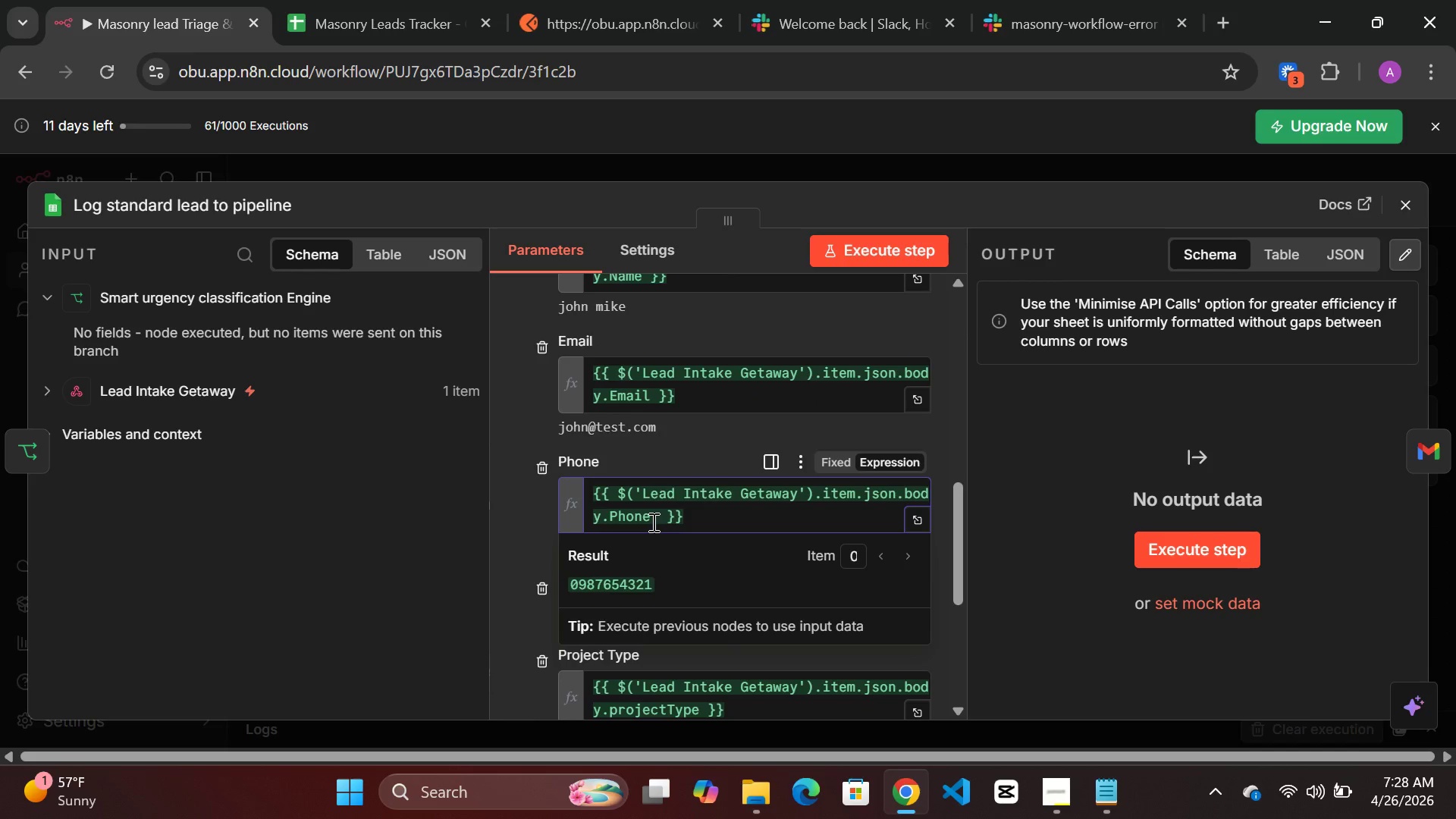 
key(Shift+Break)
 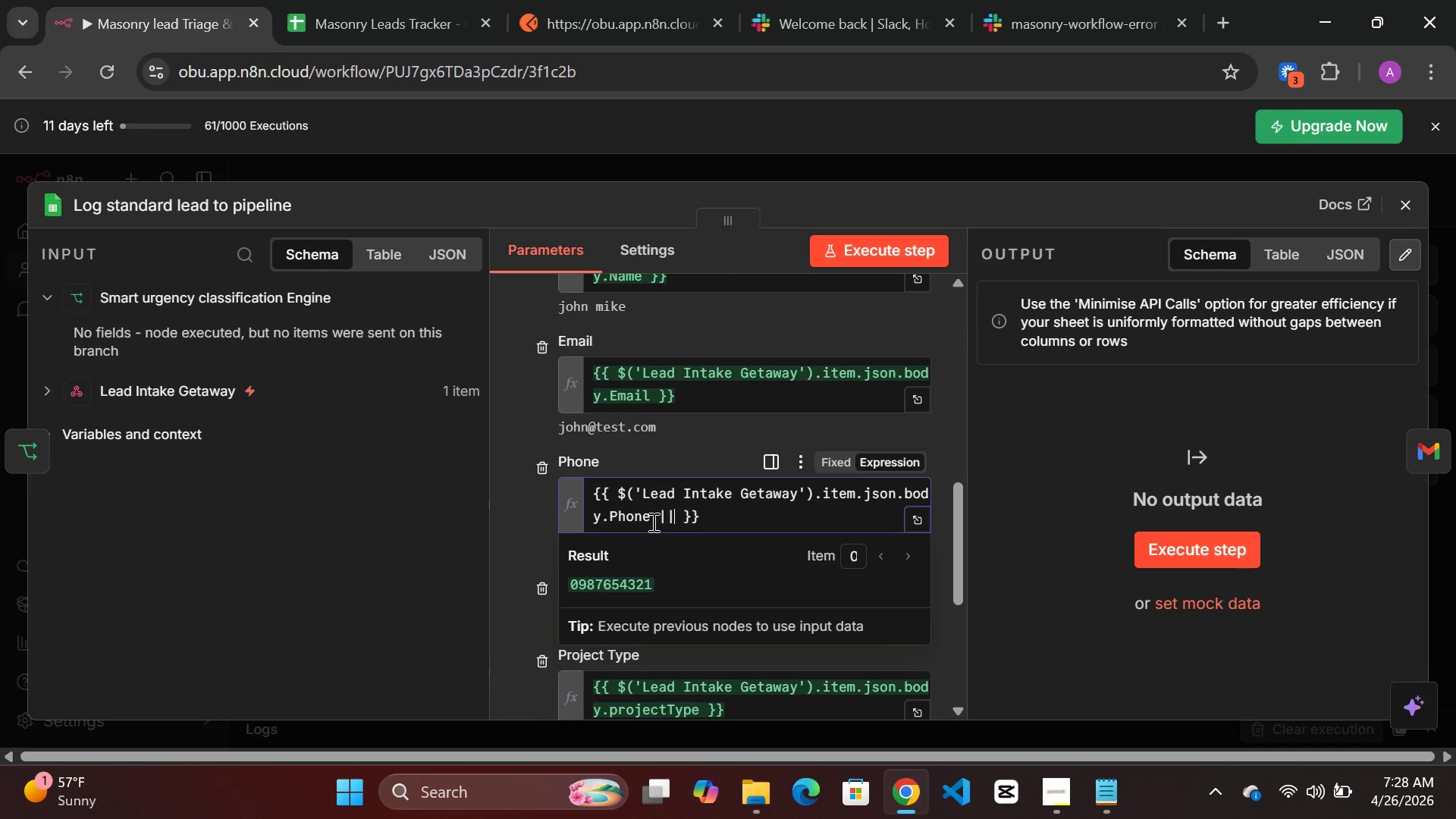 
key(Shift+Break)
 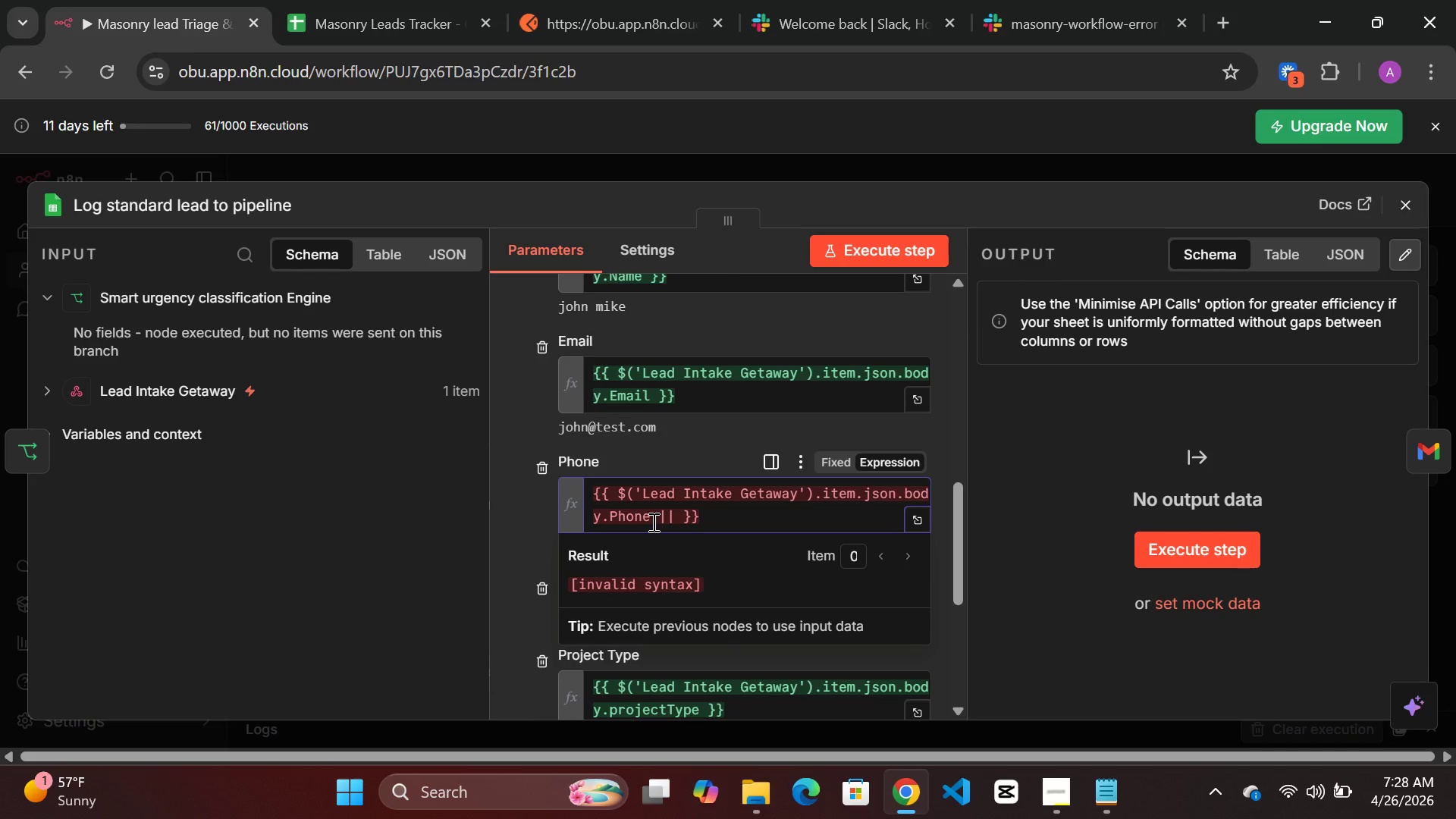 
key(Space)
 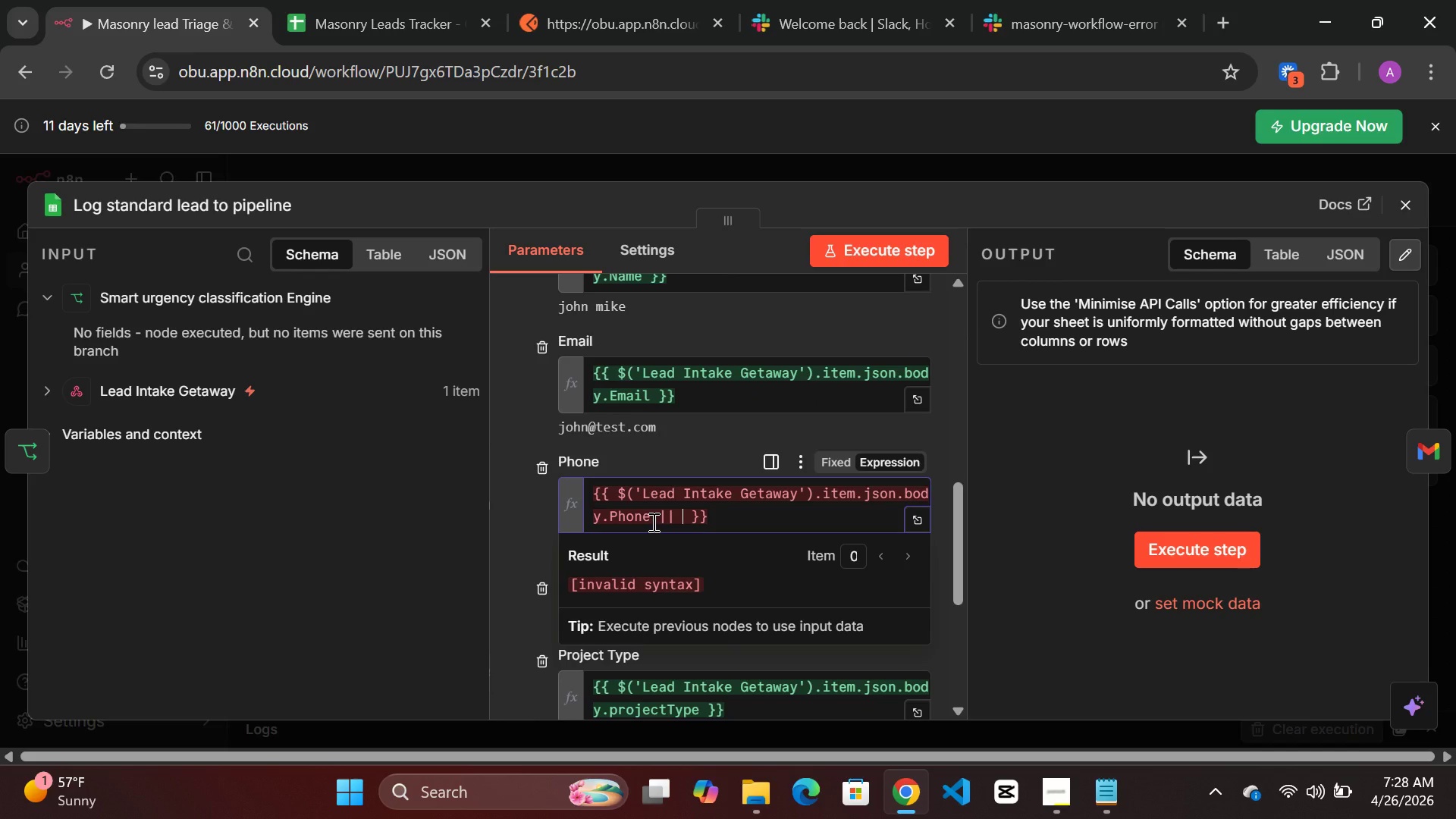 
key(Shift+Quote)
 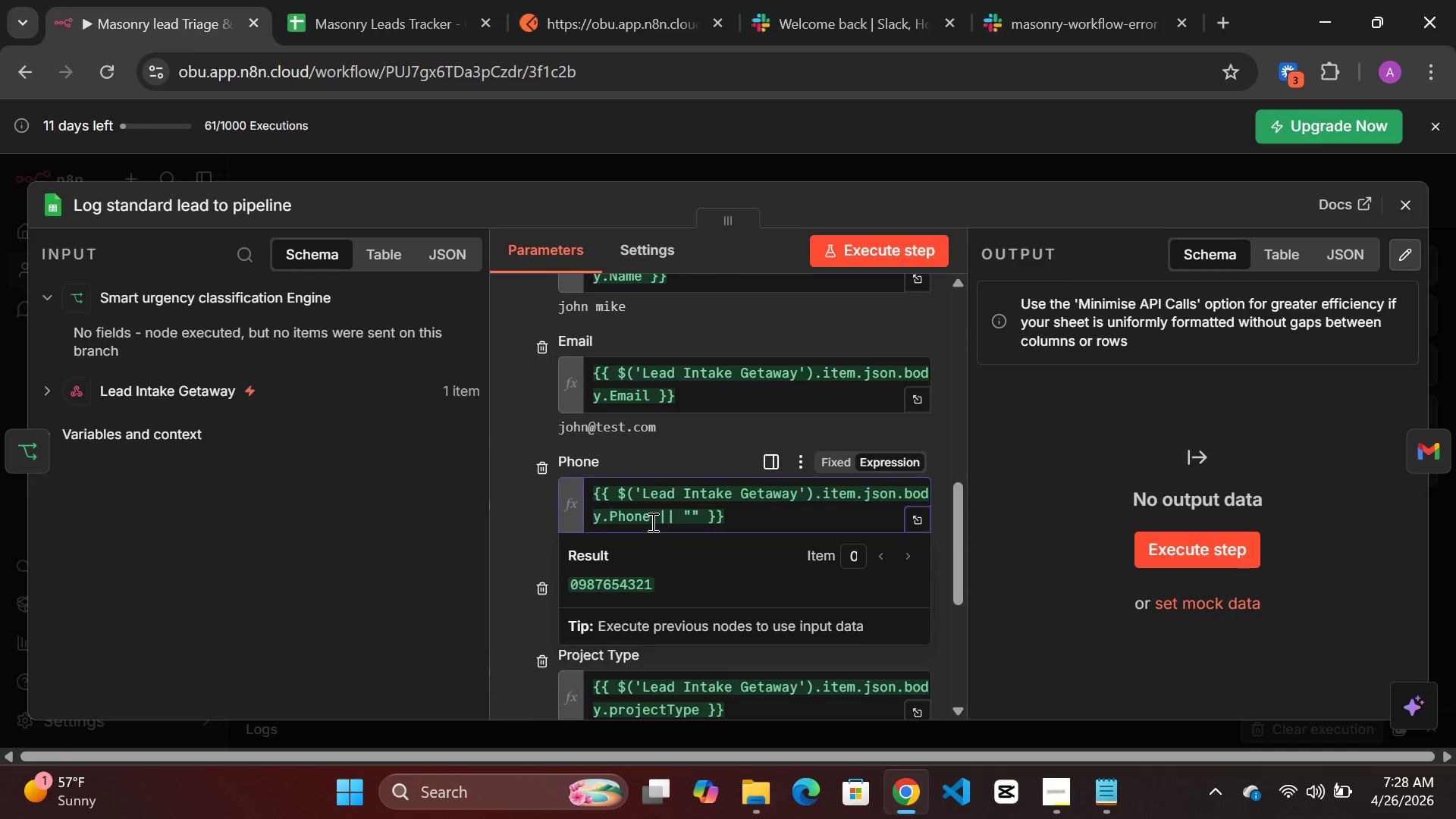 
type(Not provided)
 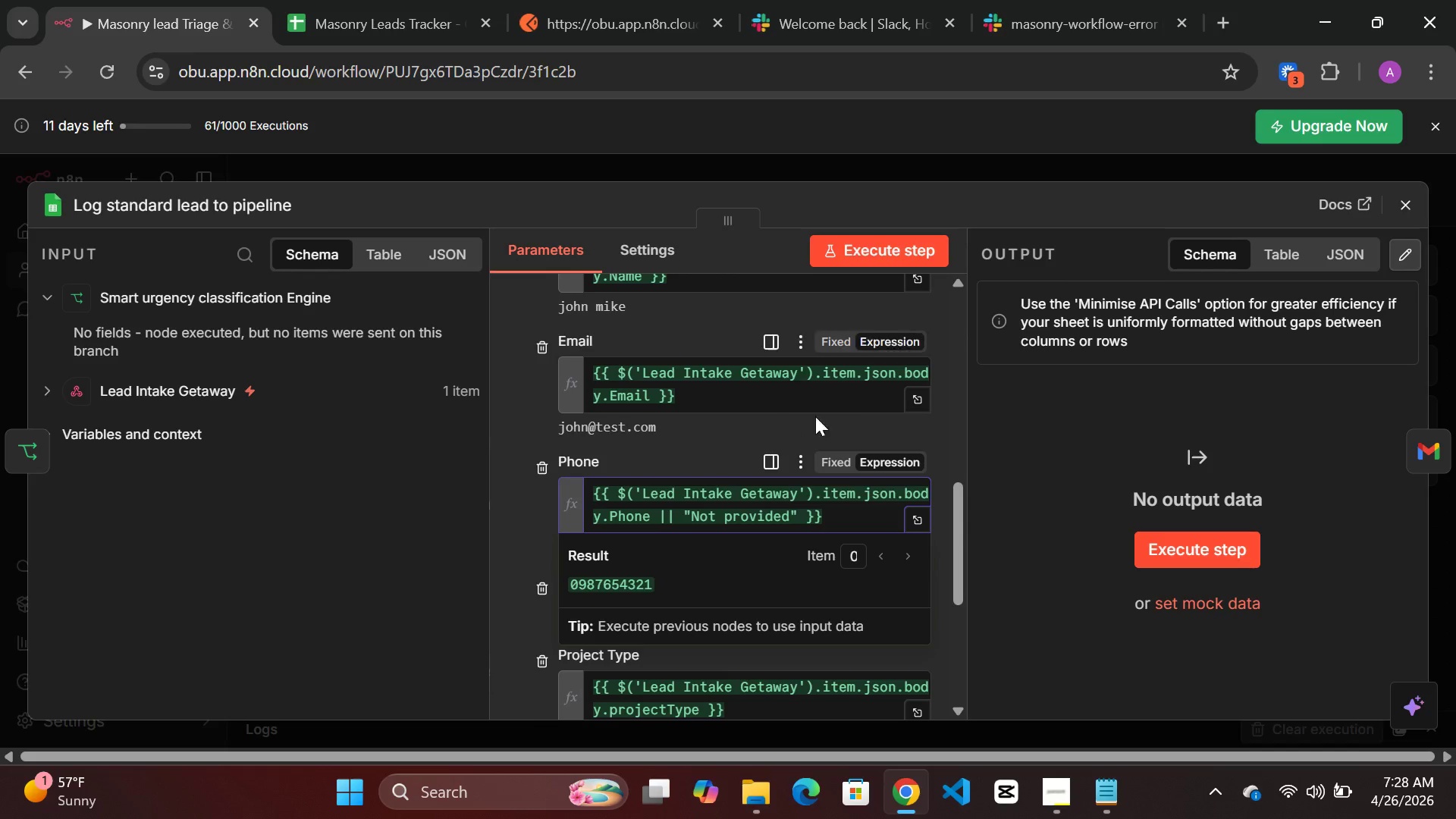 
left_click([949, 435])
 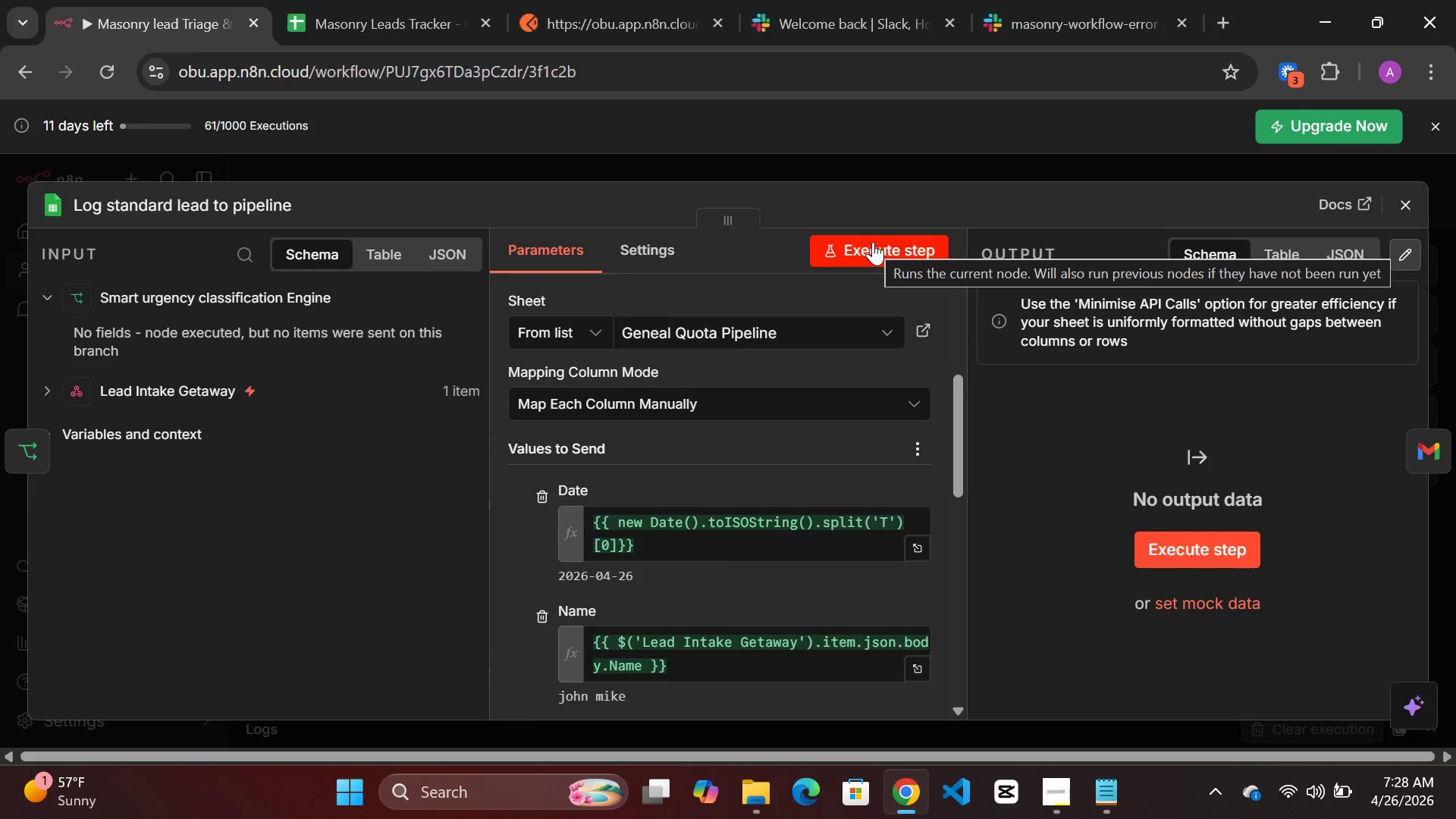 
wait(14.14)
 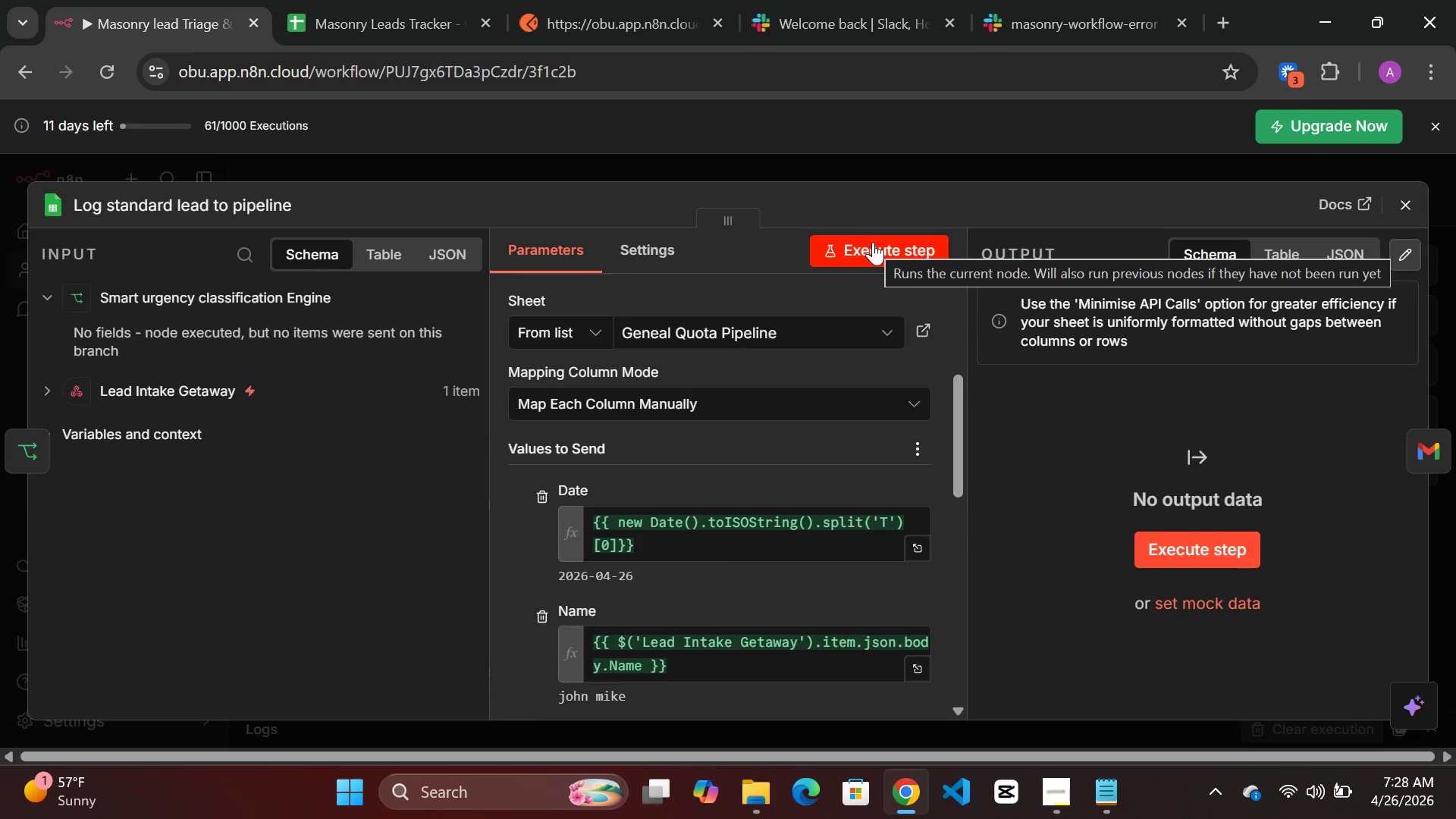 
left_click([612, 157])
 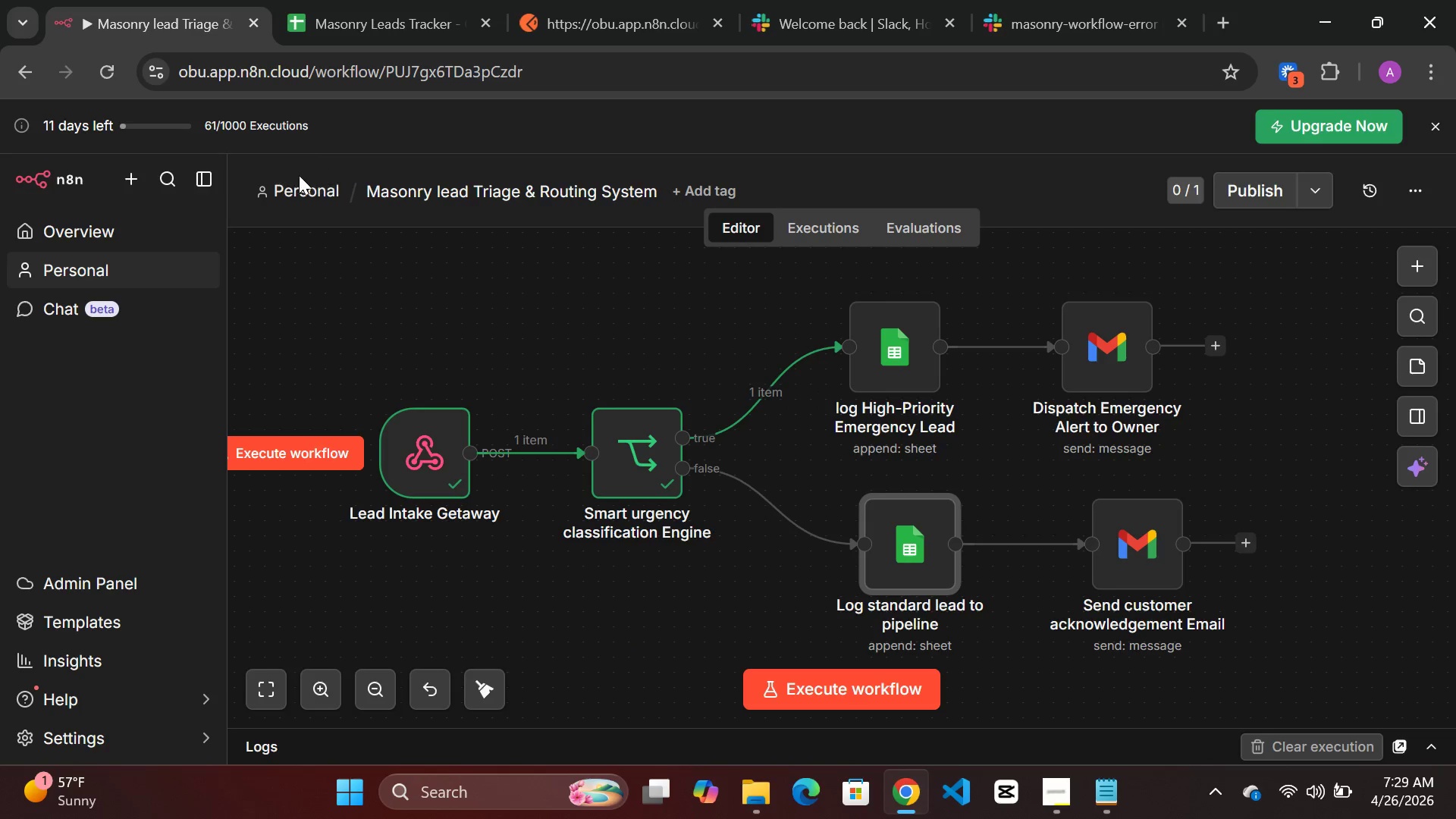 
left_click([310, 193])
 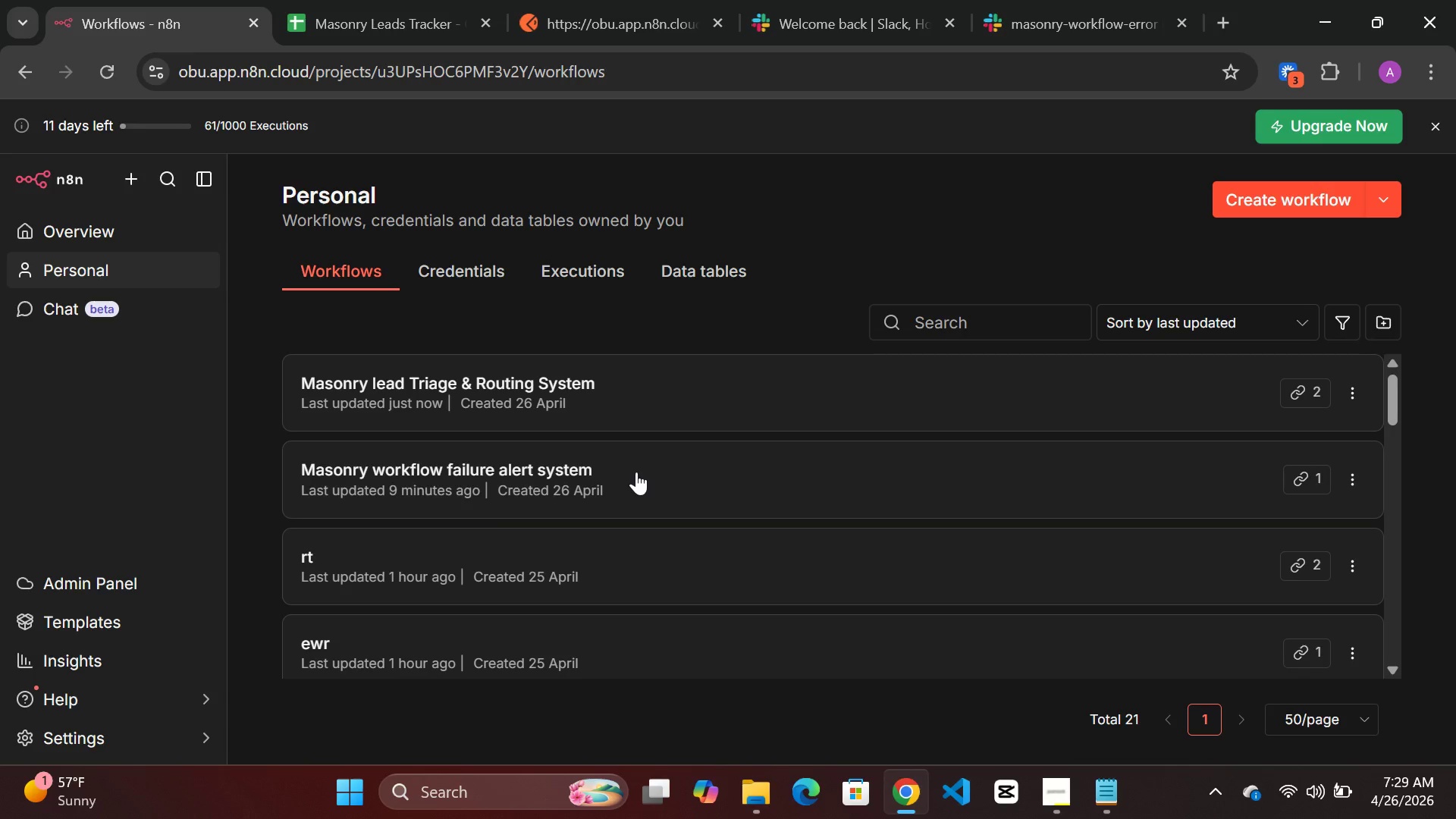 
wait(7.11)
 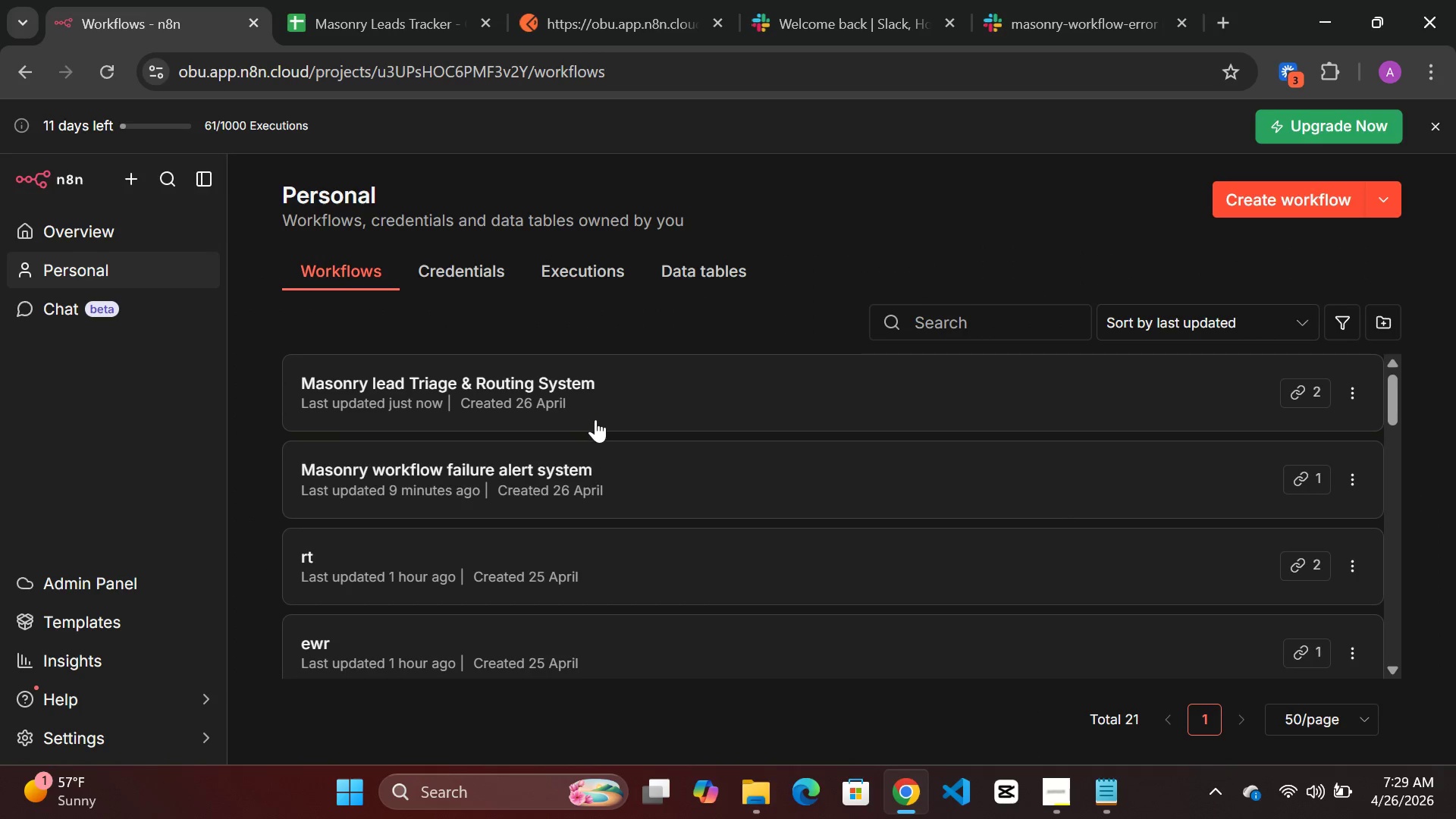 
double_click([682, 472])
 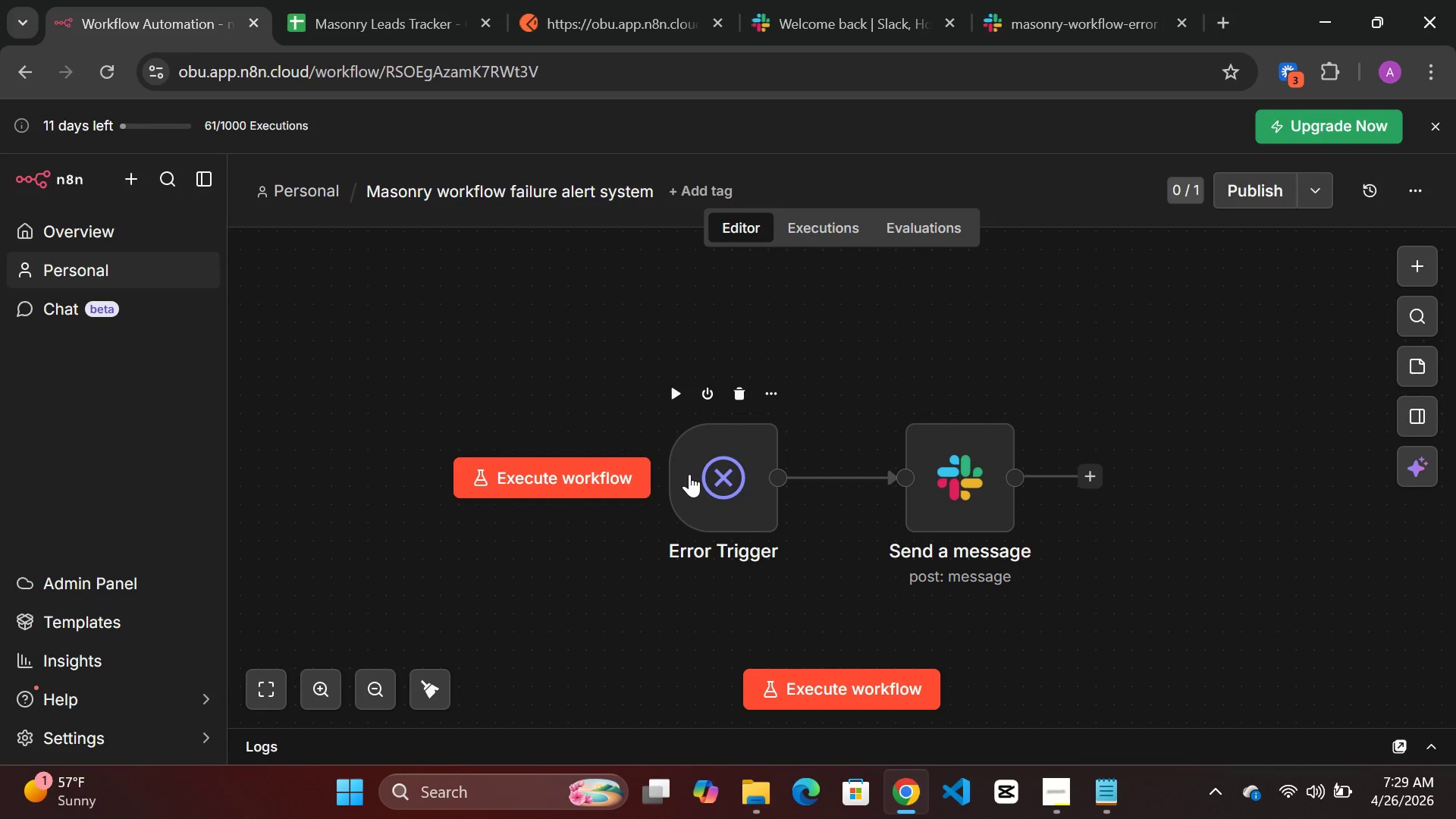 
wait(38.88)
 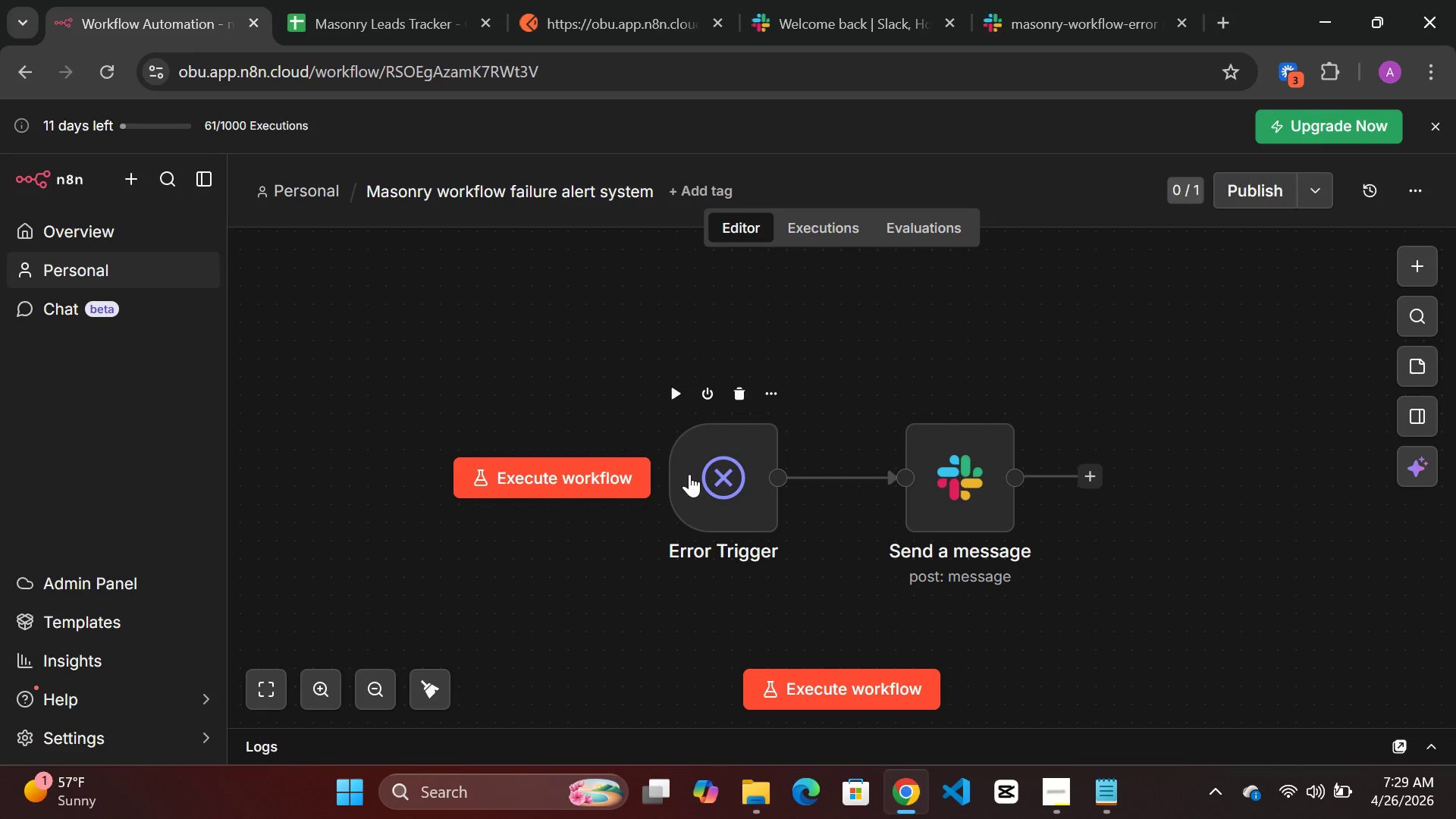 
left_click([1051, 802])